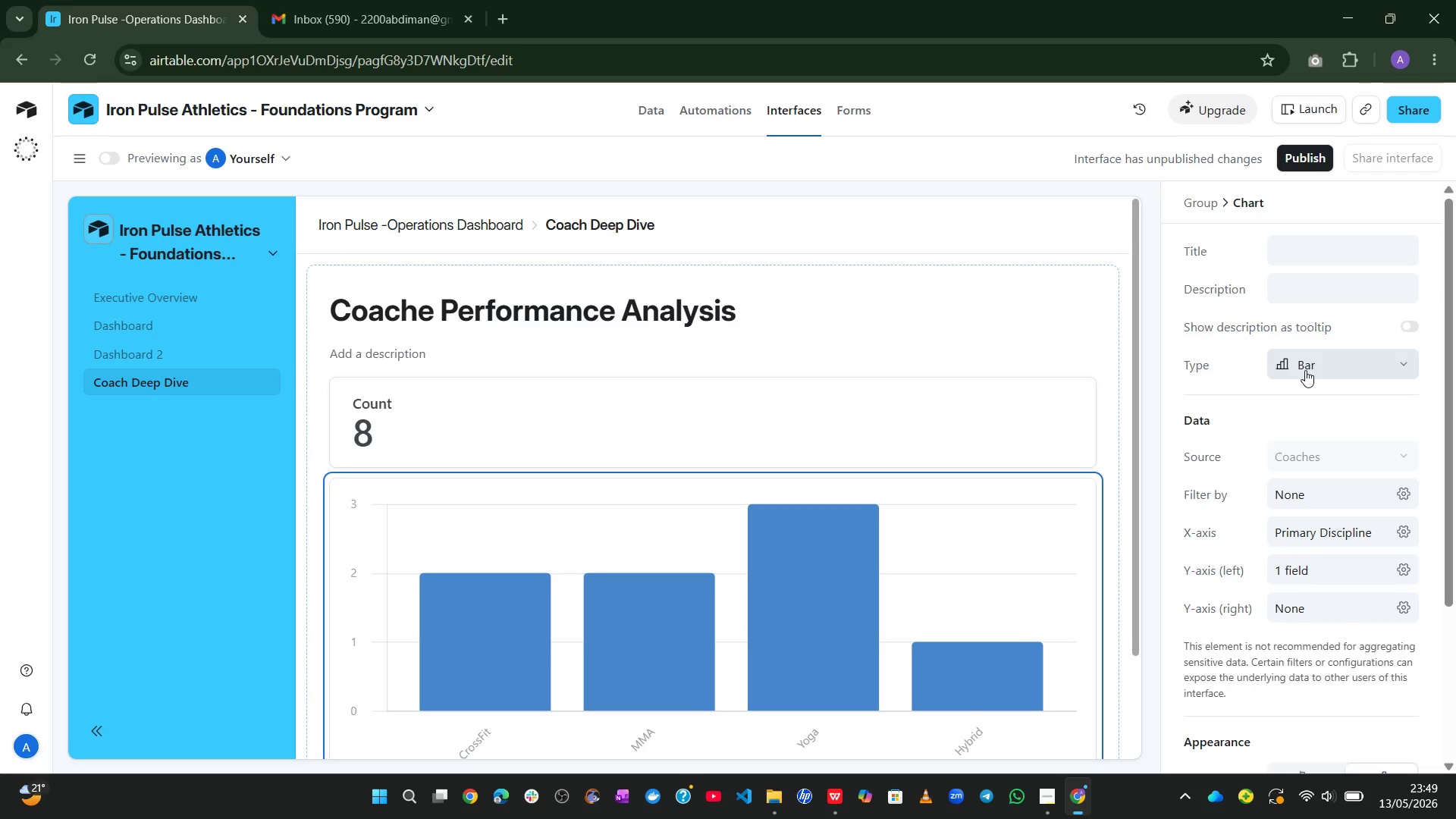 
wait(6.06)
 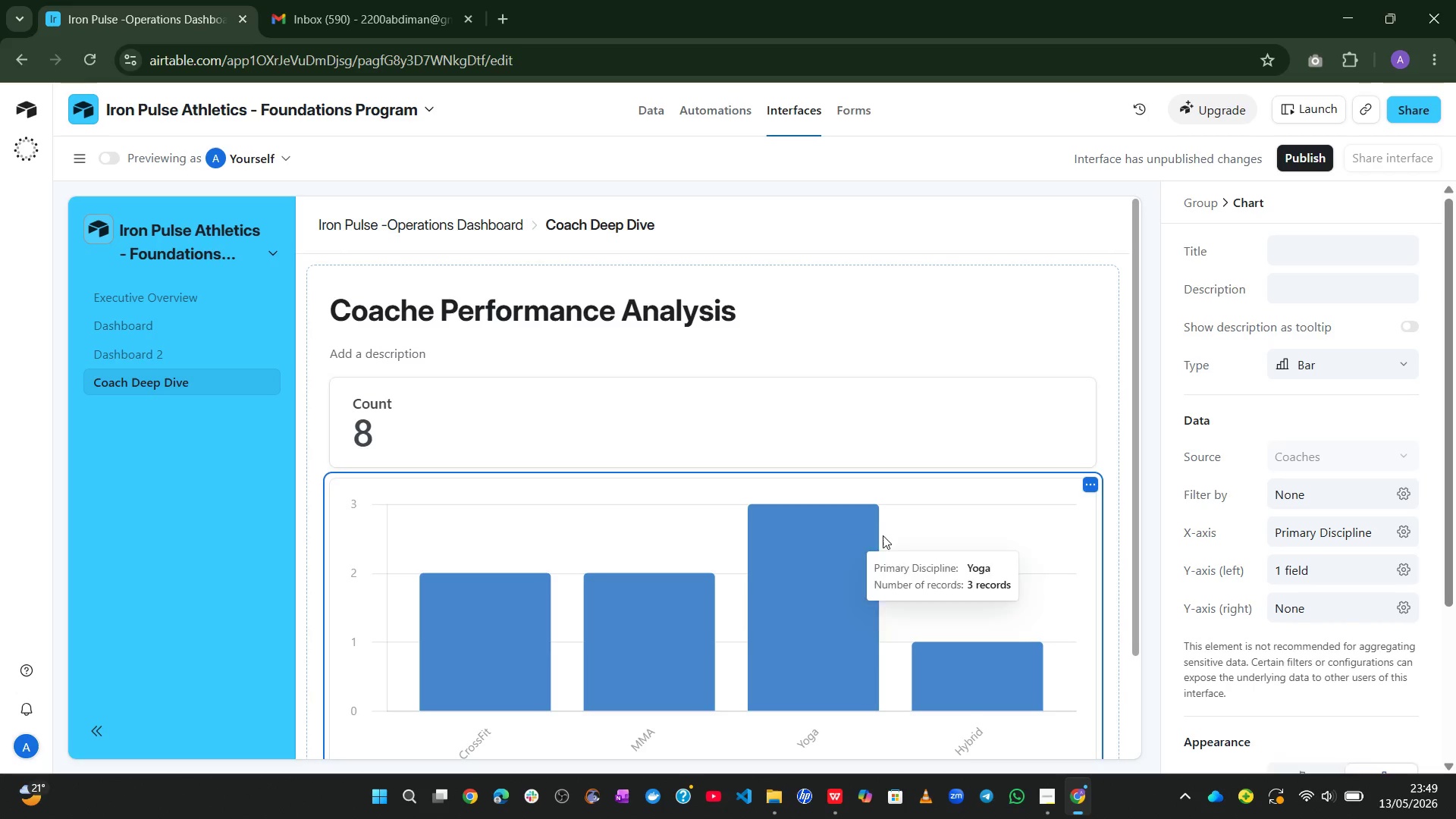 
left_click([1299, 261])
 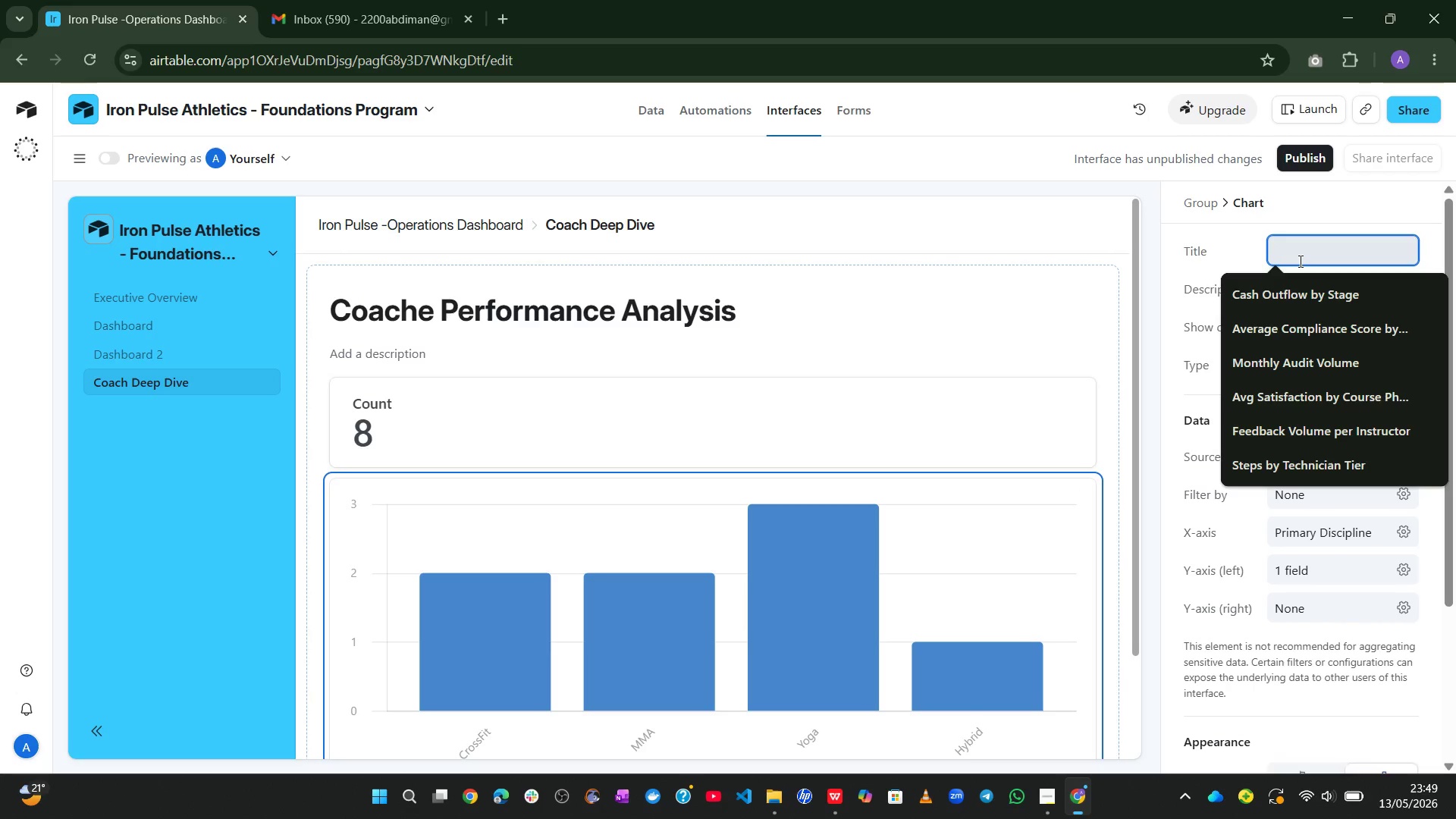 
type(Coach Impact Score Compa)
key(Backspace)
key(Backspace)
type(parison)
 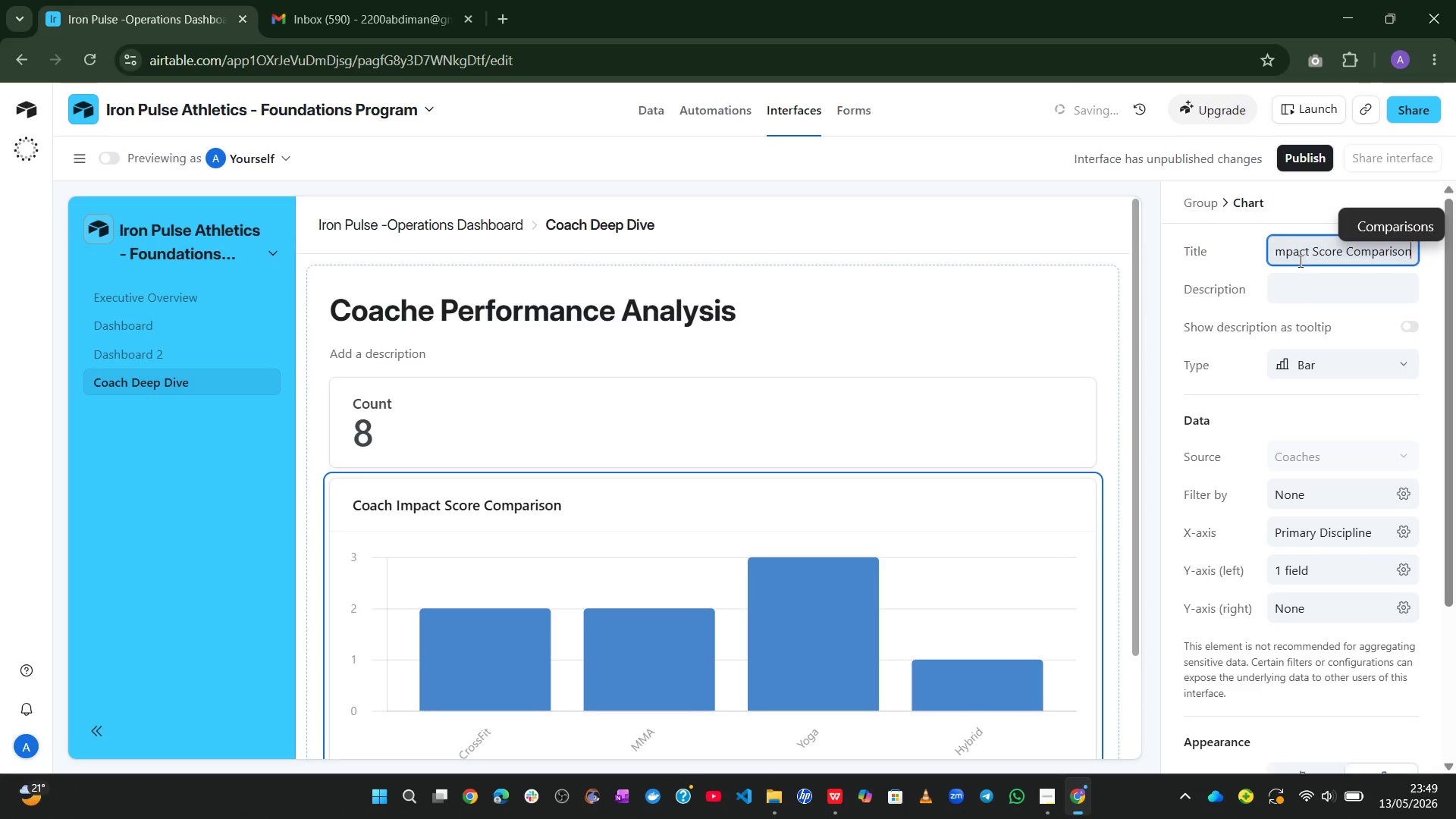 
left_click([1241, 229])
 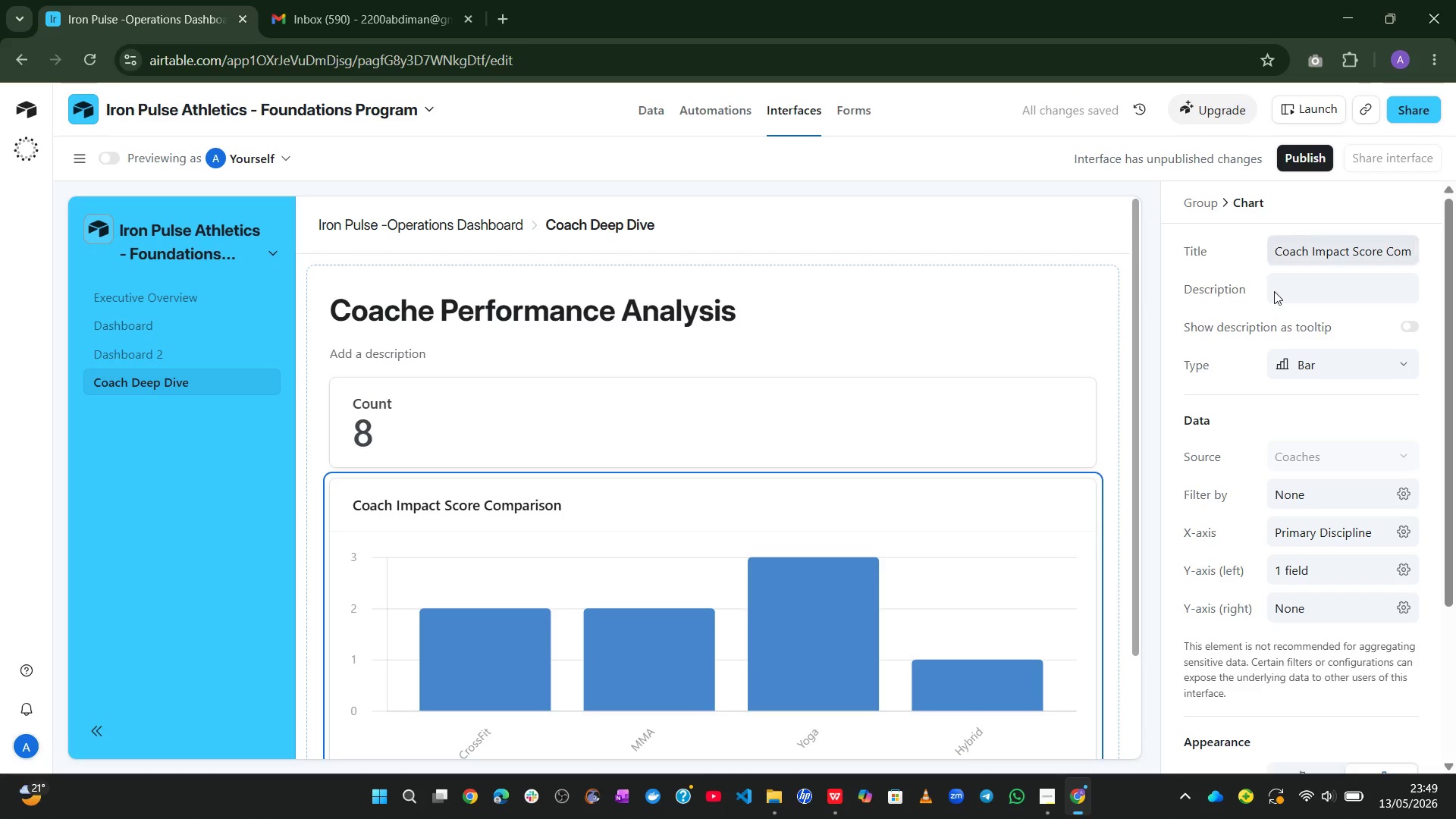 
wait(7.66)
 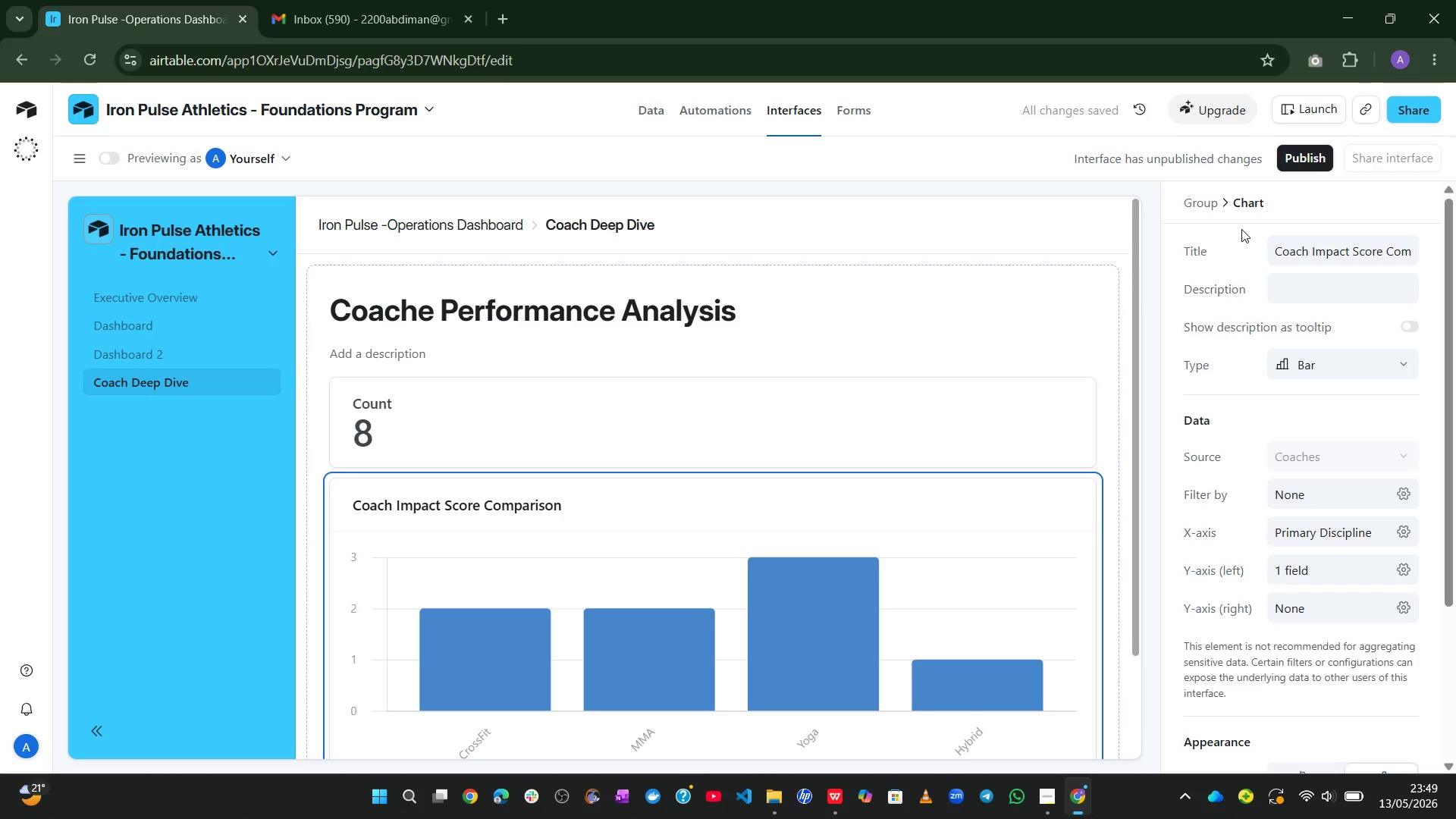 
left_click([1403, 531])
 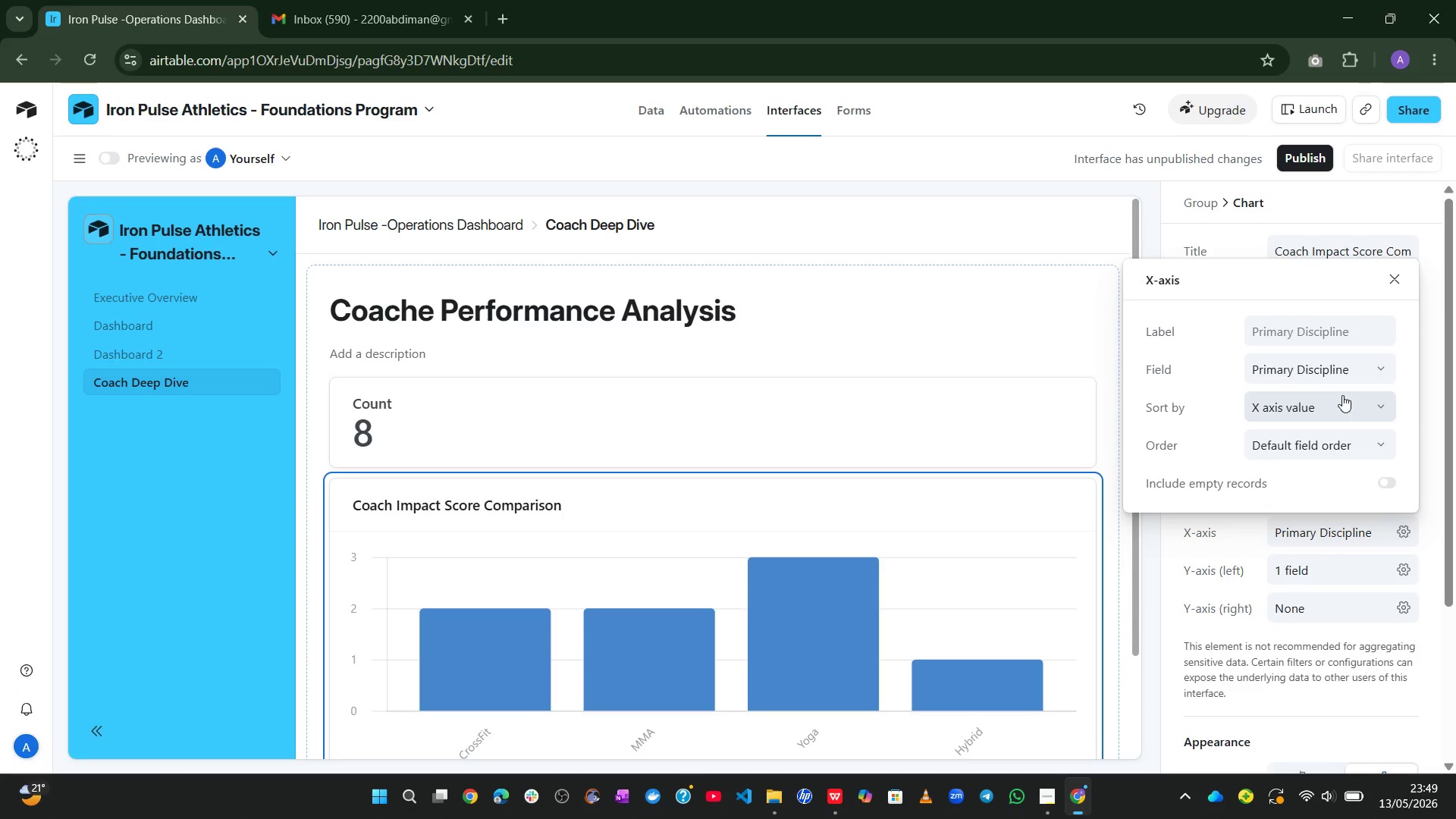 
left_click([1344, 368])
 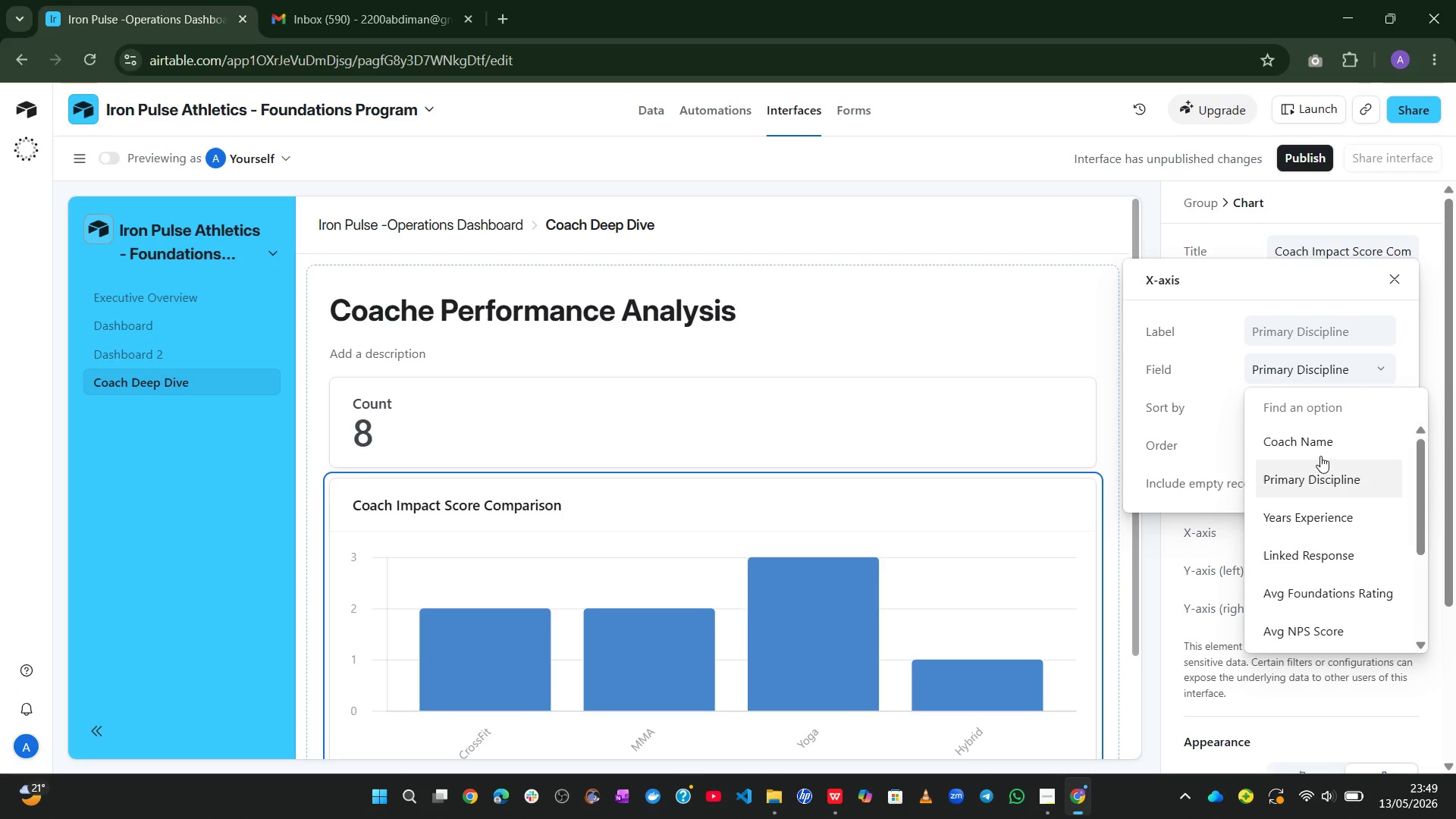 
left_click([1318, 431])
 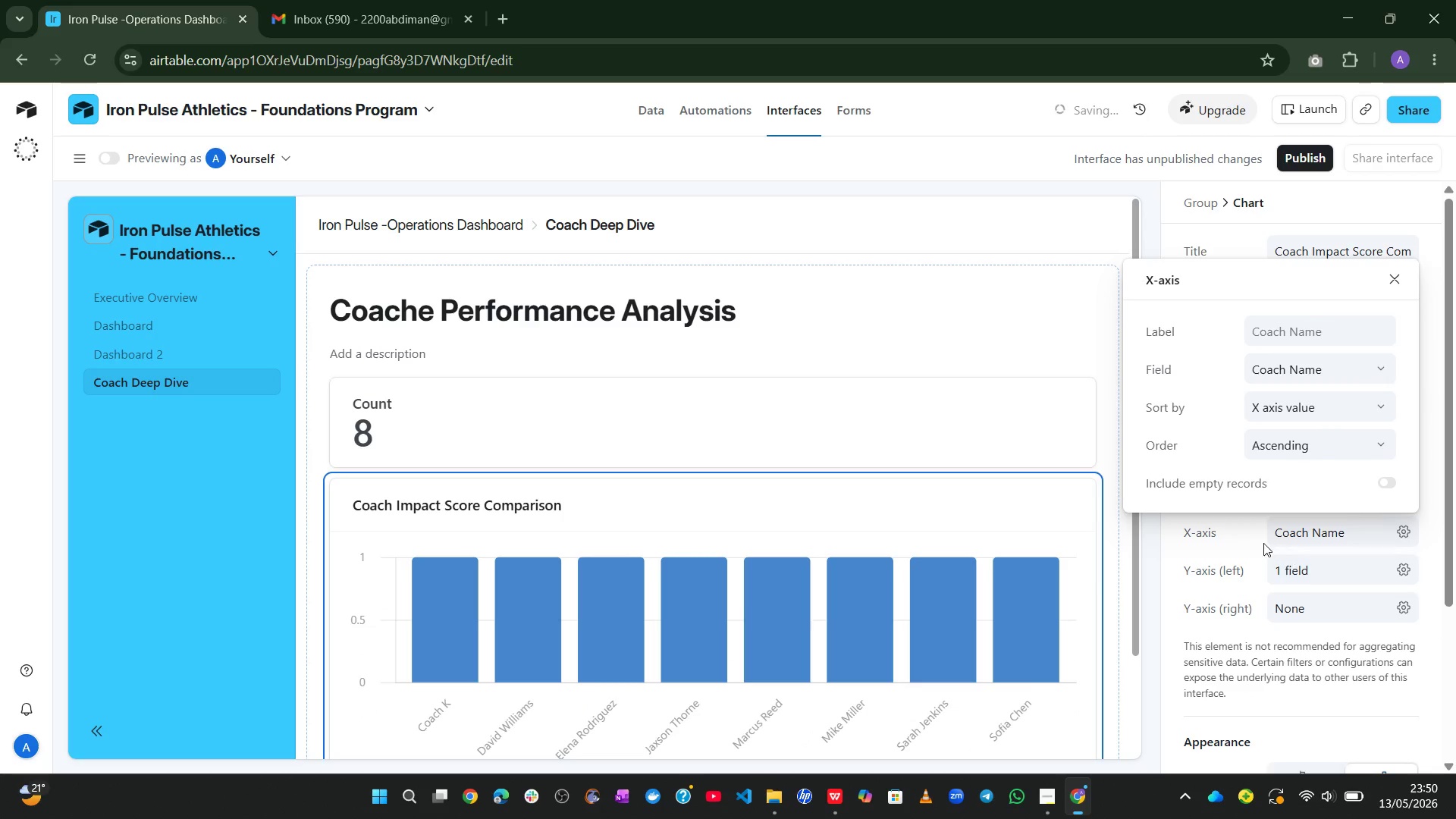 
left_click([1245, 535])
 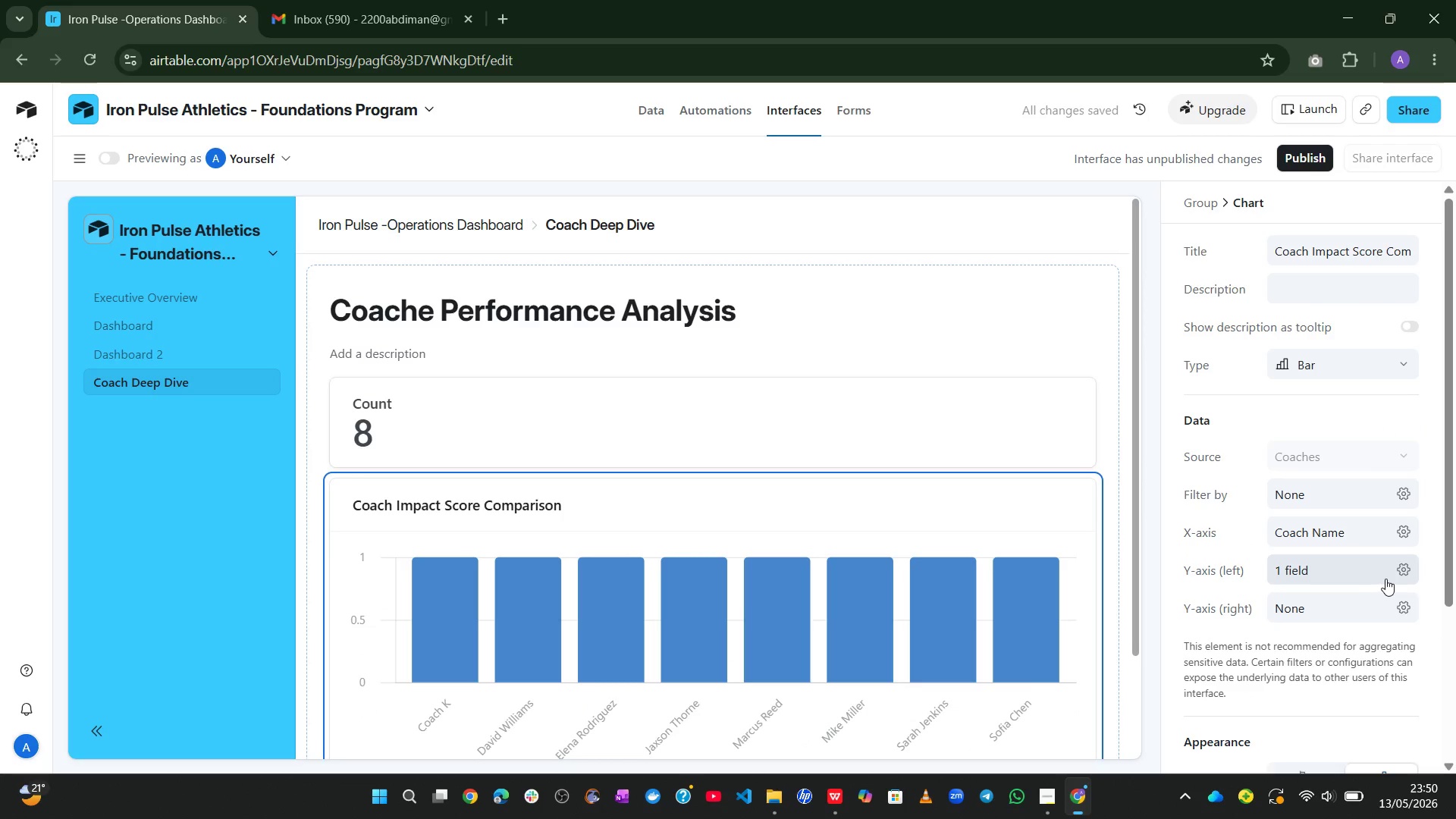 
left_click([1398, 568])
 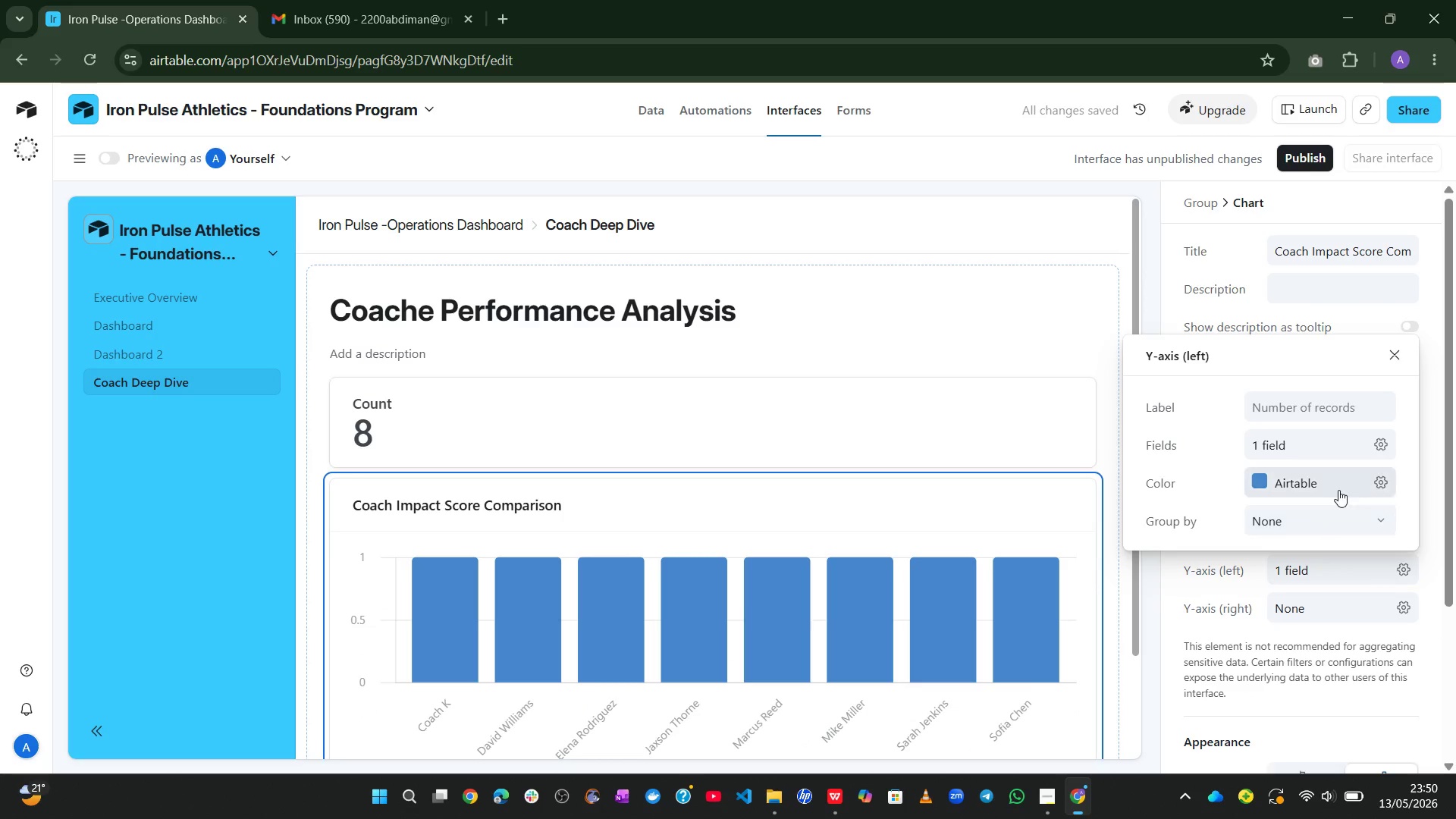 
left_click([1373, 446])
 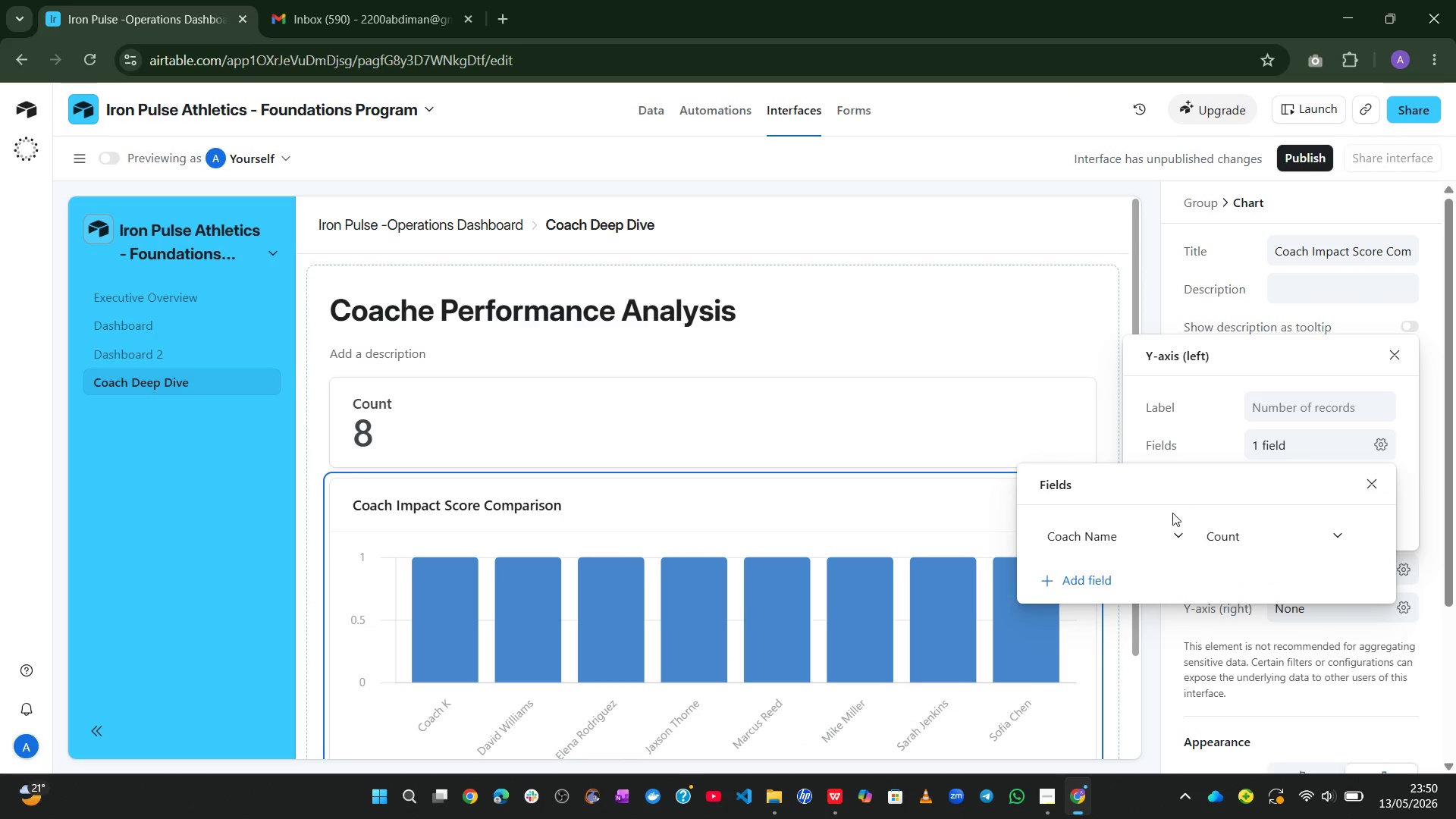 
left_click_drag(start_coordinate=[1168, 515], to_coordinate=[1155, 538])
 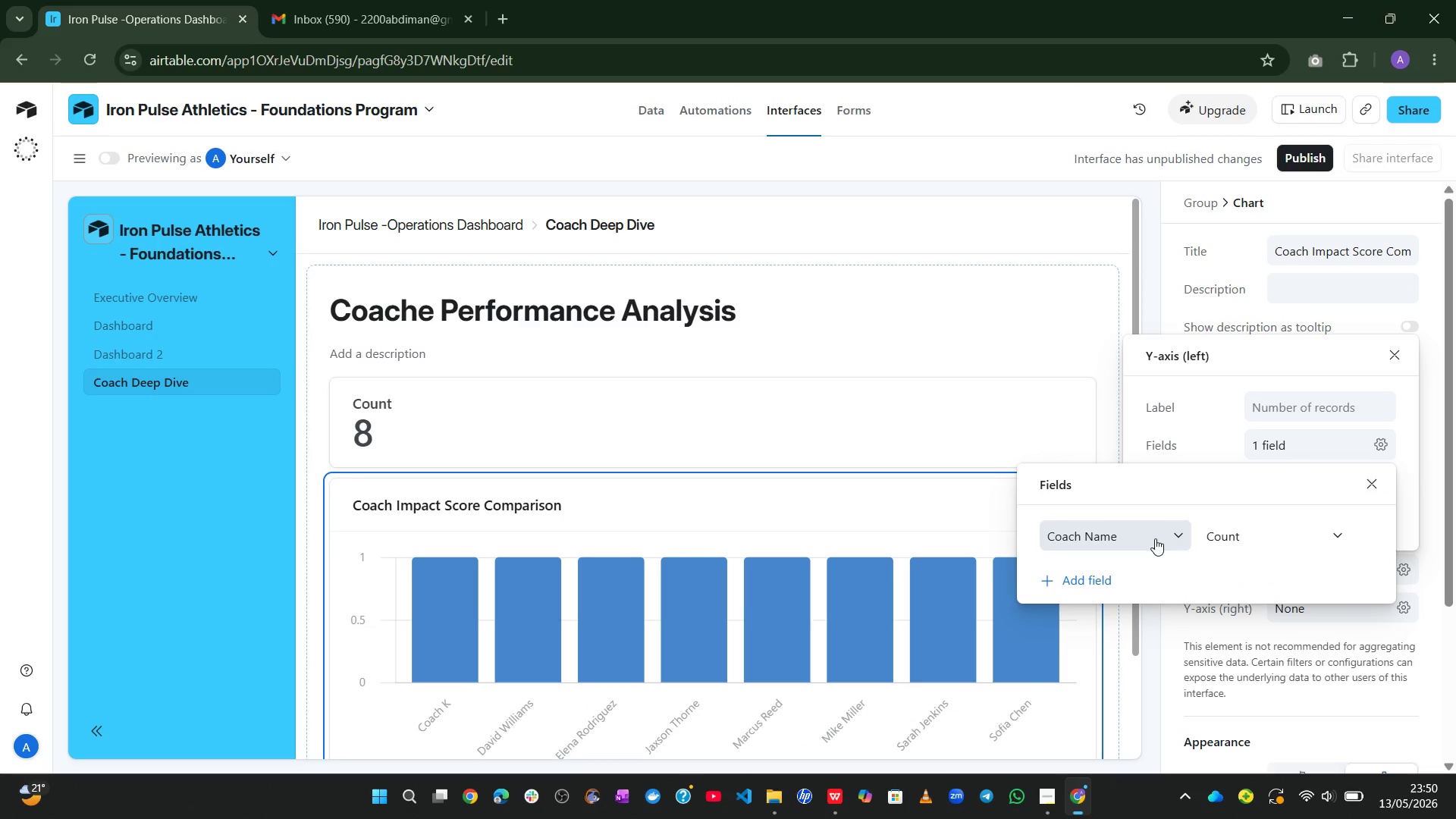 
left_click([1155, 538])
 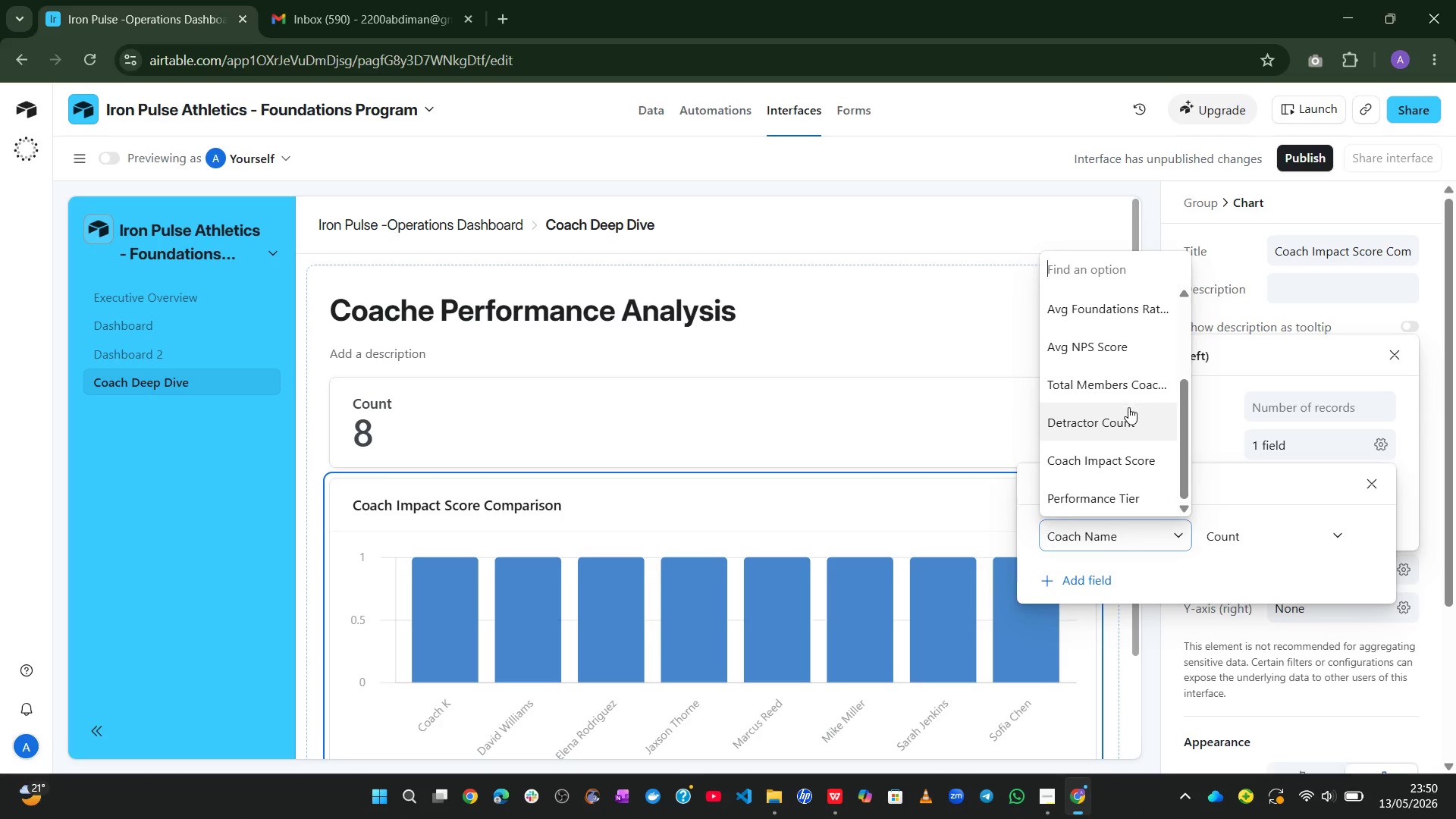 
left_click([1125, 450])
 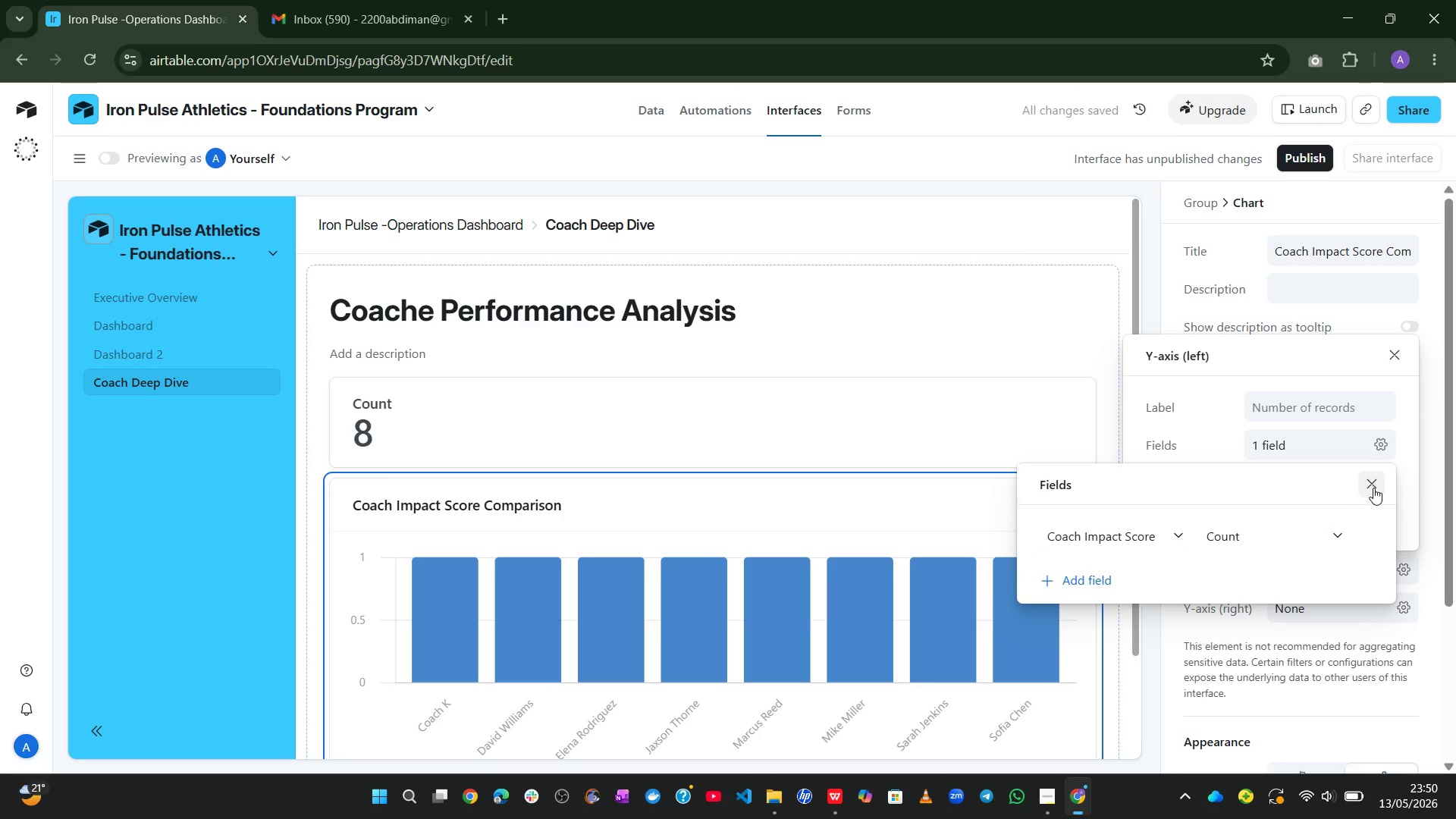 
left_click([1373, 488])
 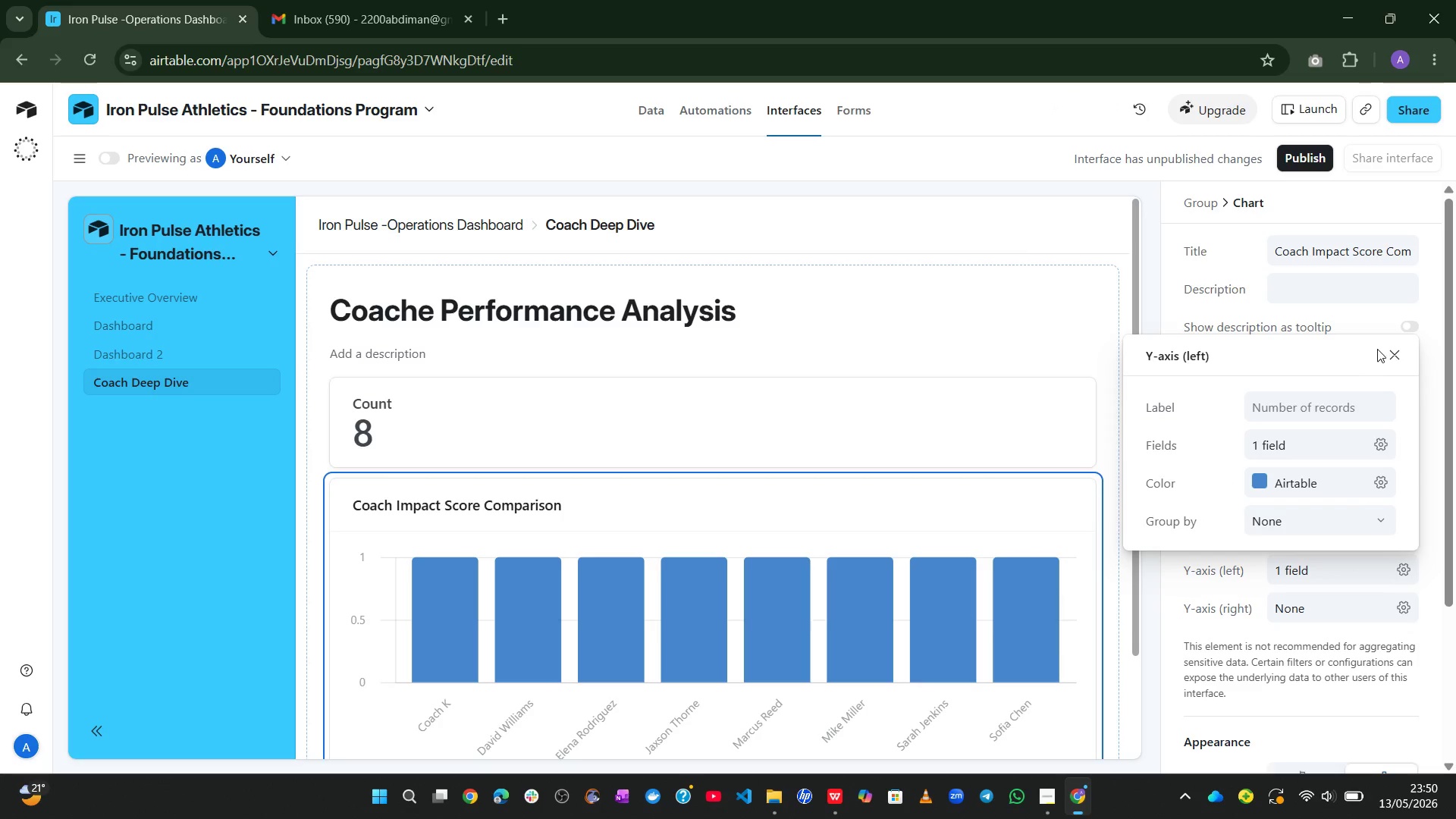 
wait(5.89)
 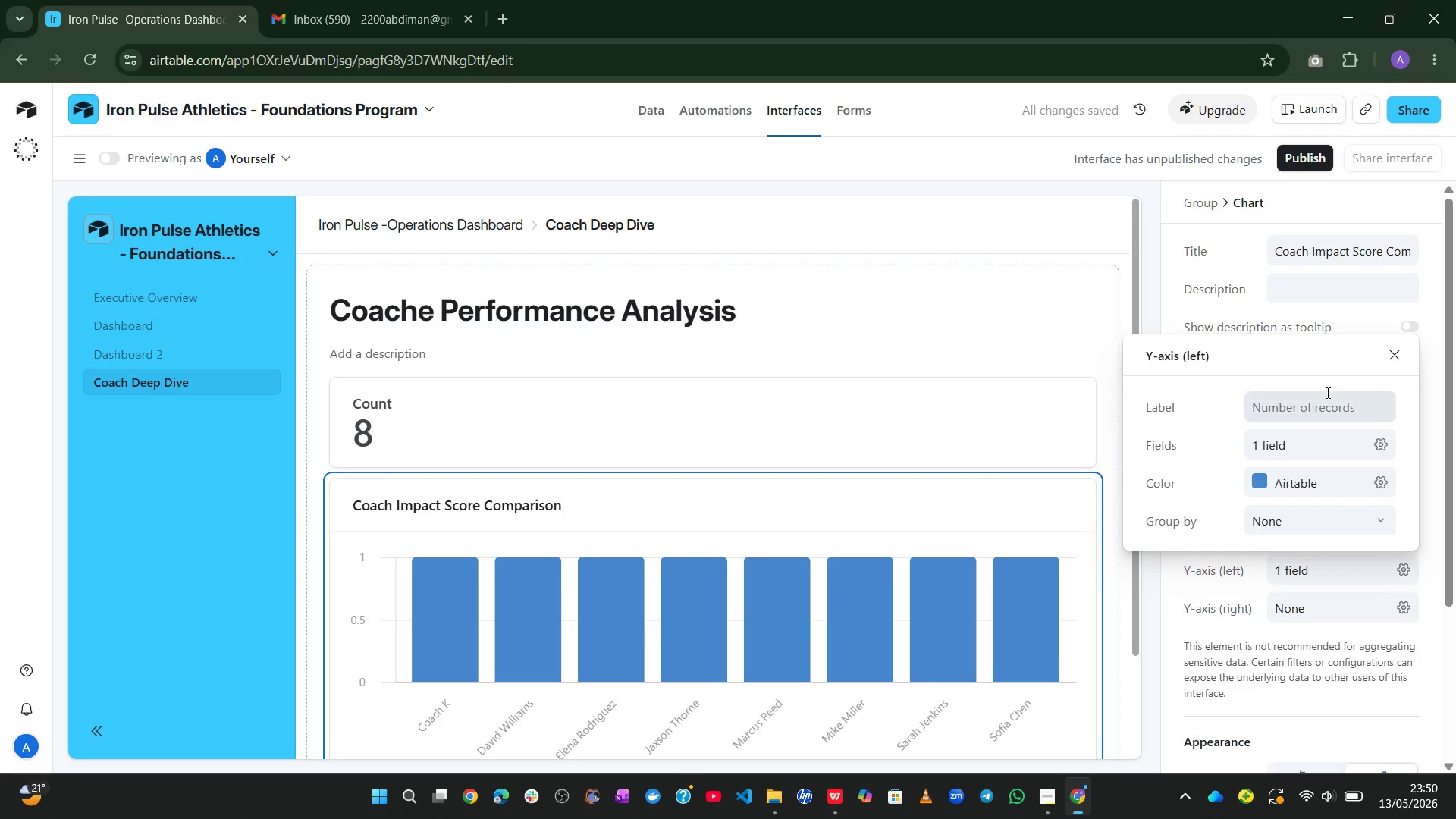 
left_click([1392, 355])
 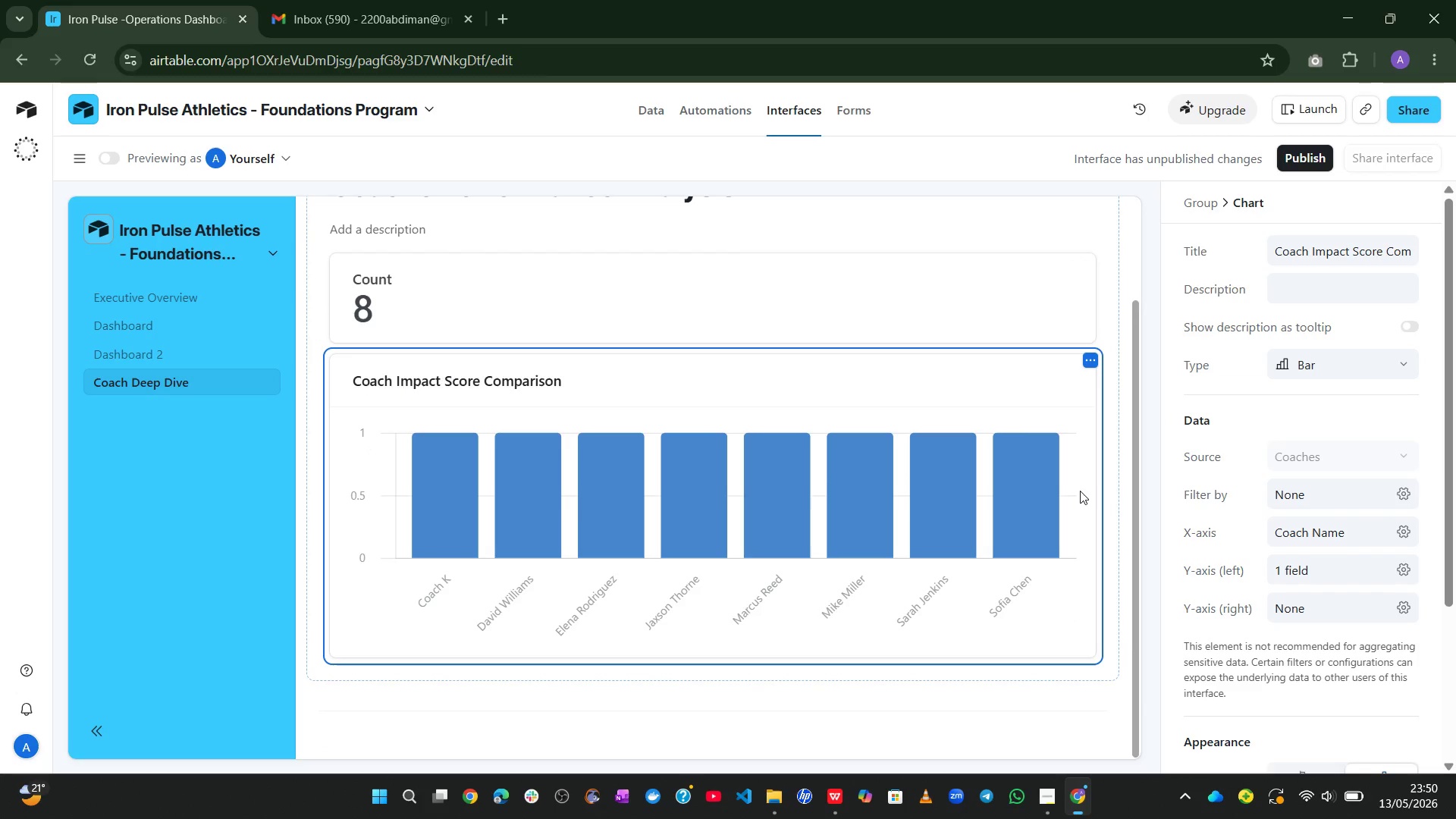 
wait(12.83)
 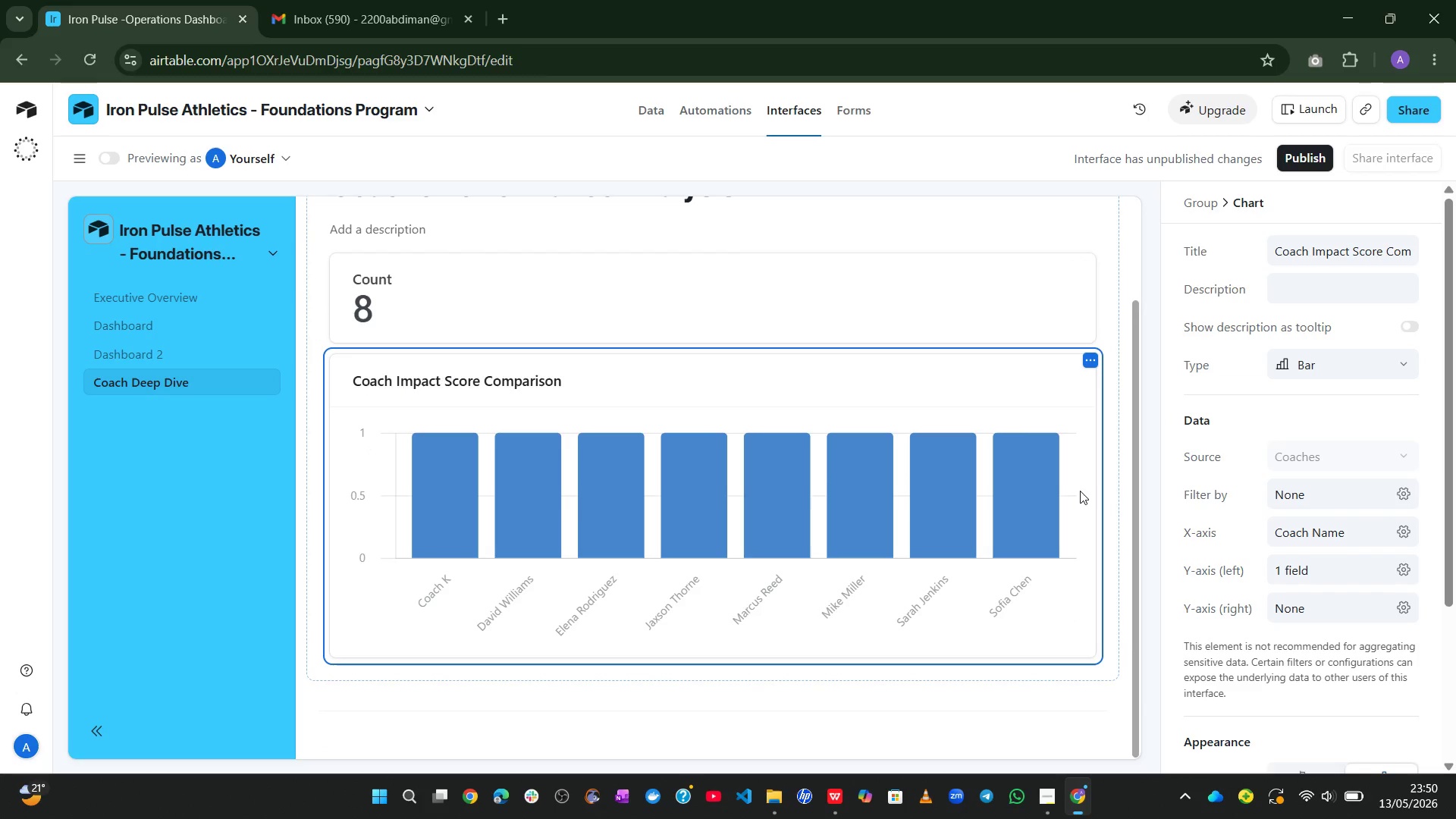 
left_click([1016, 303])
 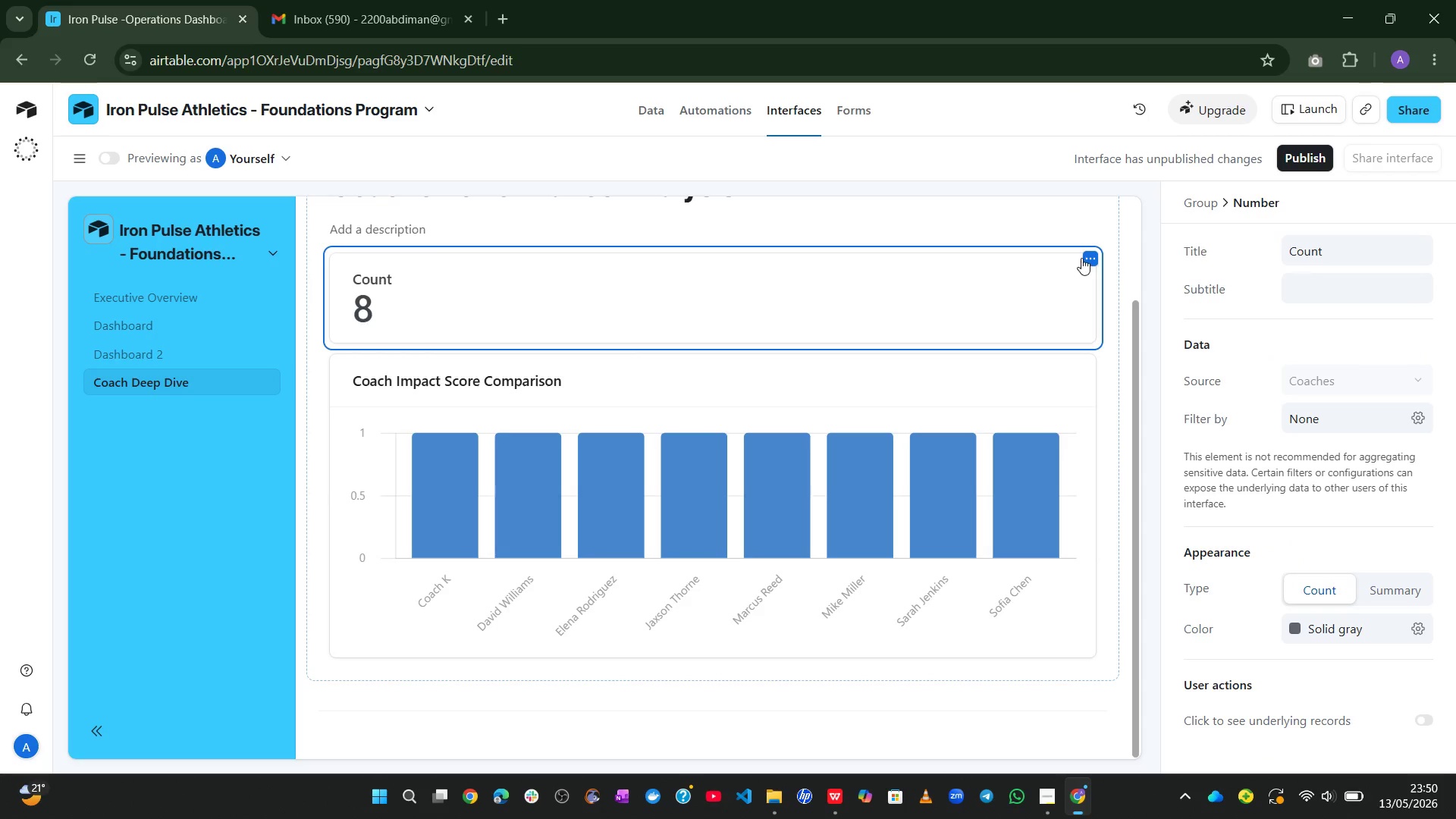 
left_click([1083, 256])
 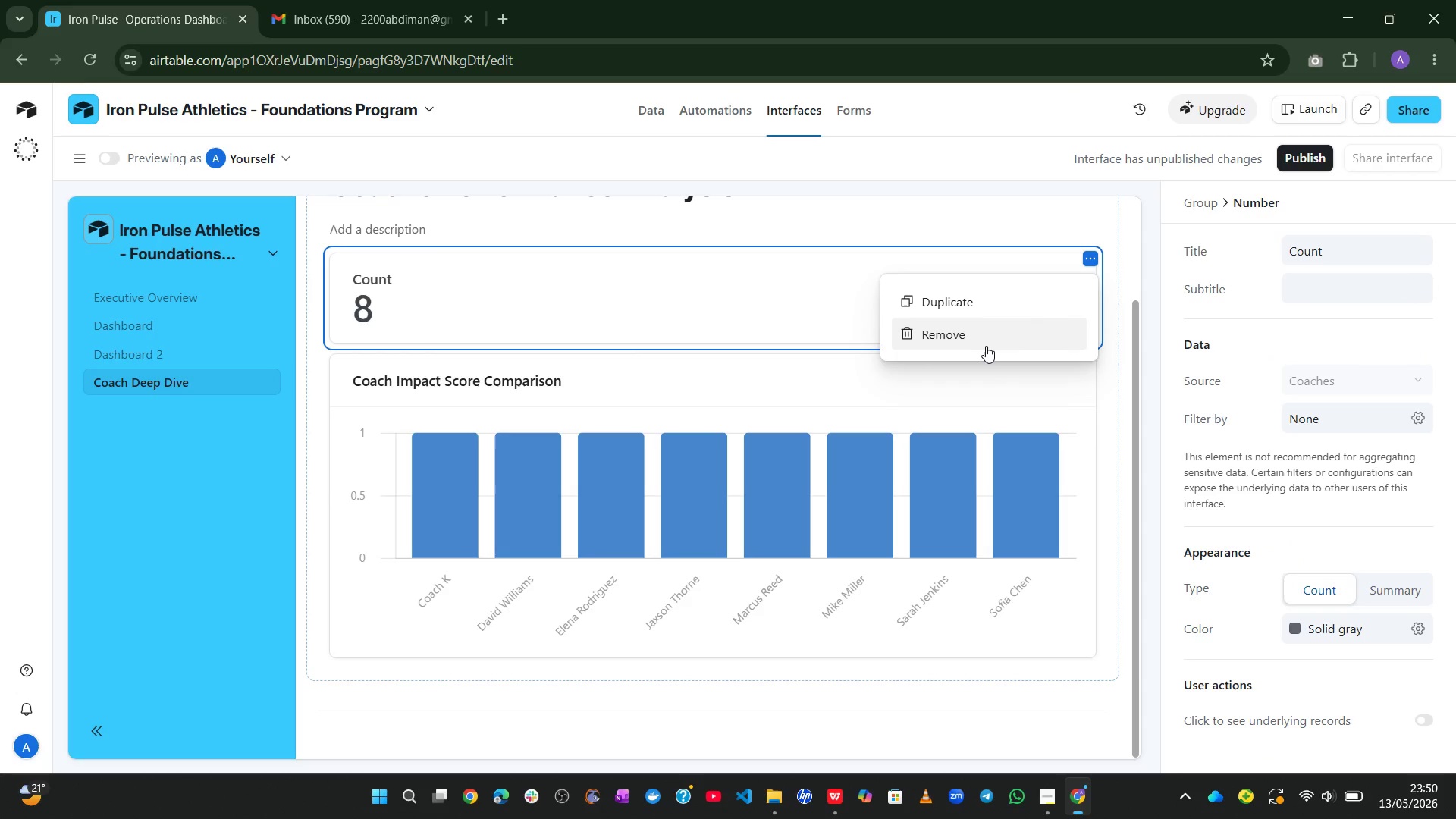 
left_click([981, 347])
 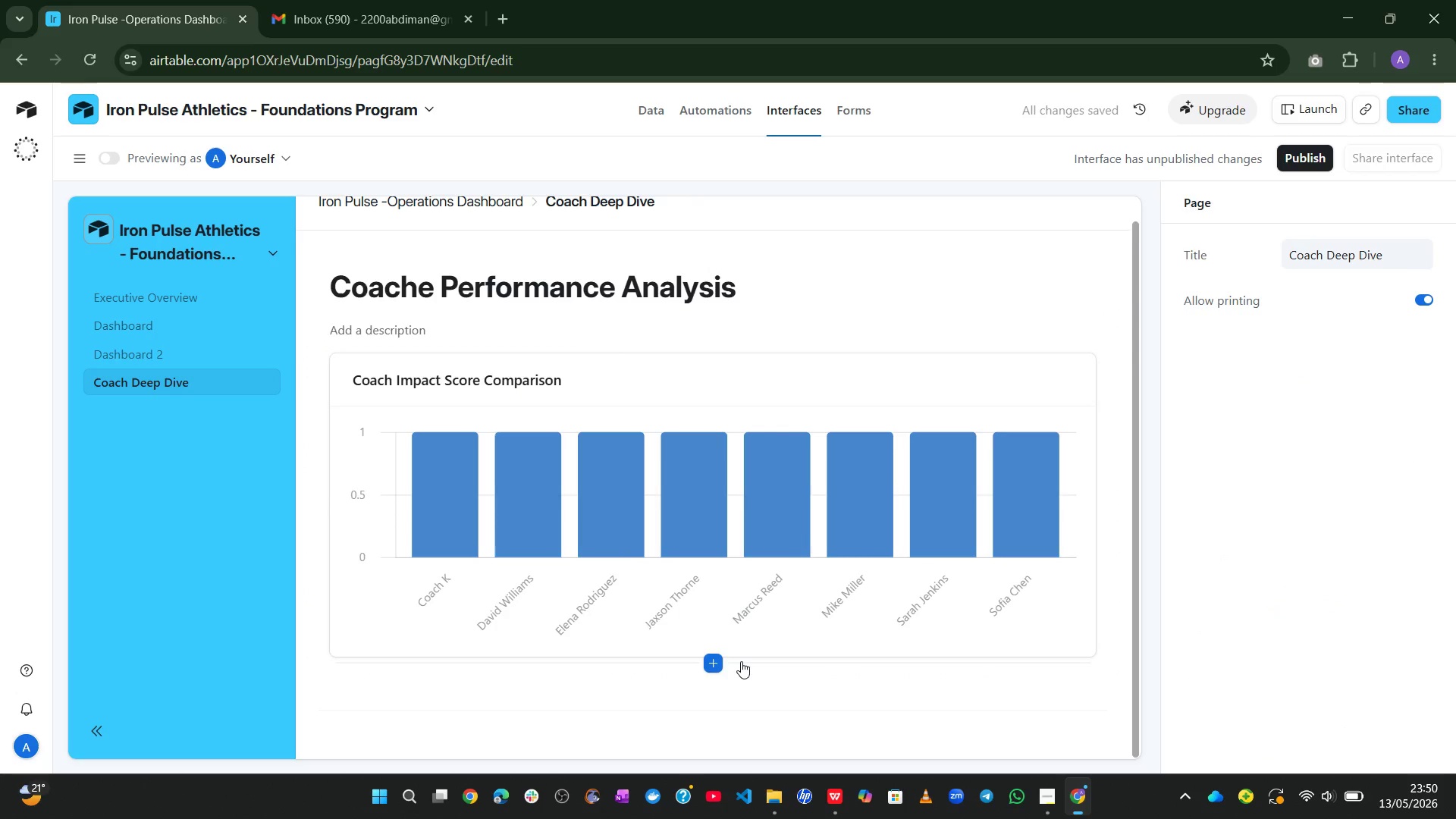 
left_click([711, 663])
 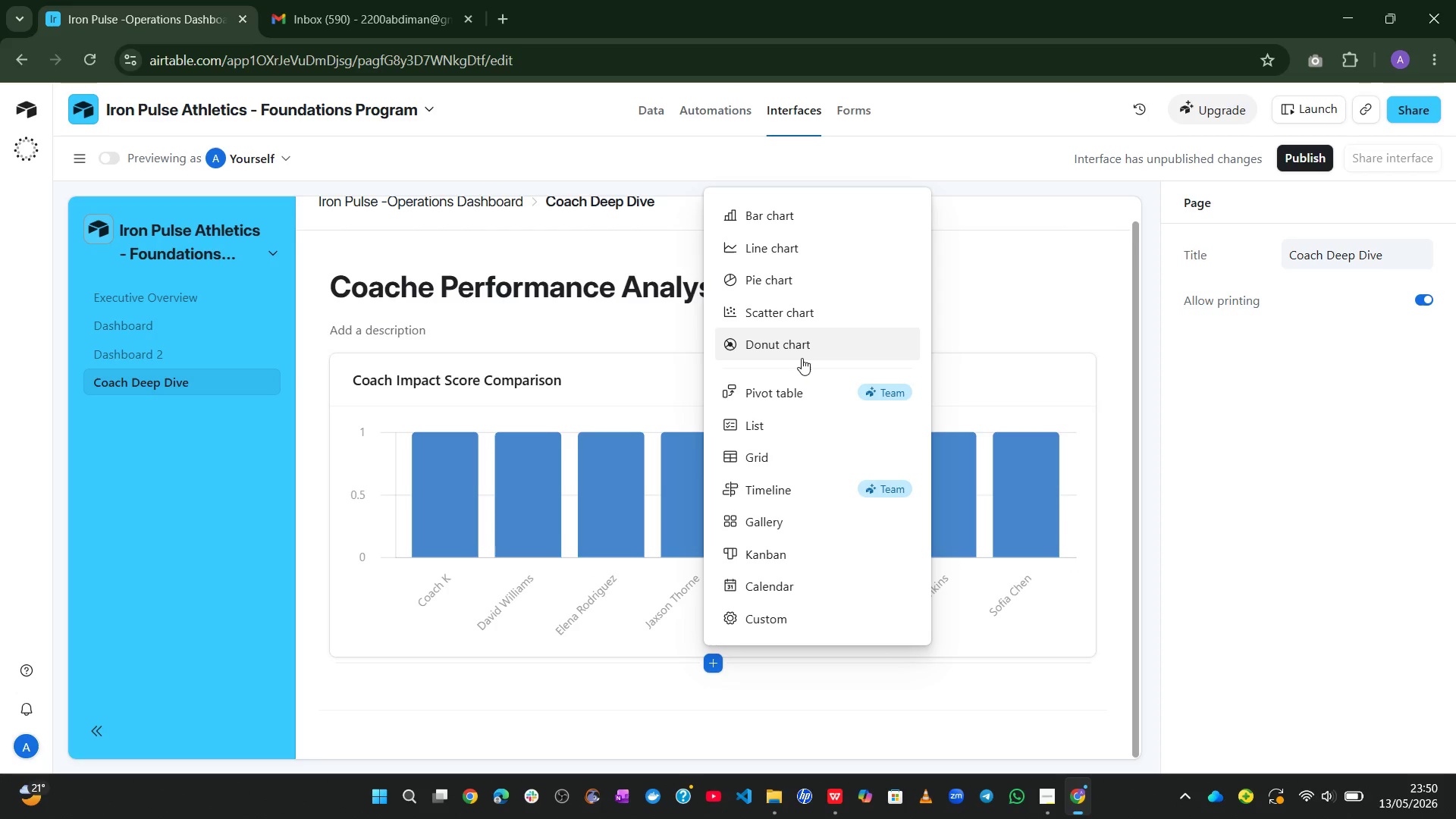 
wait(15.92)
 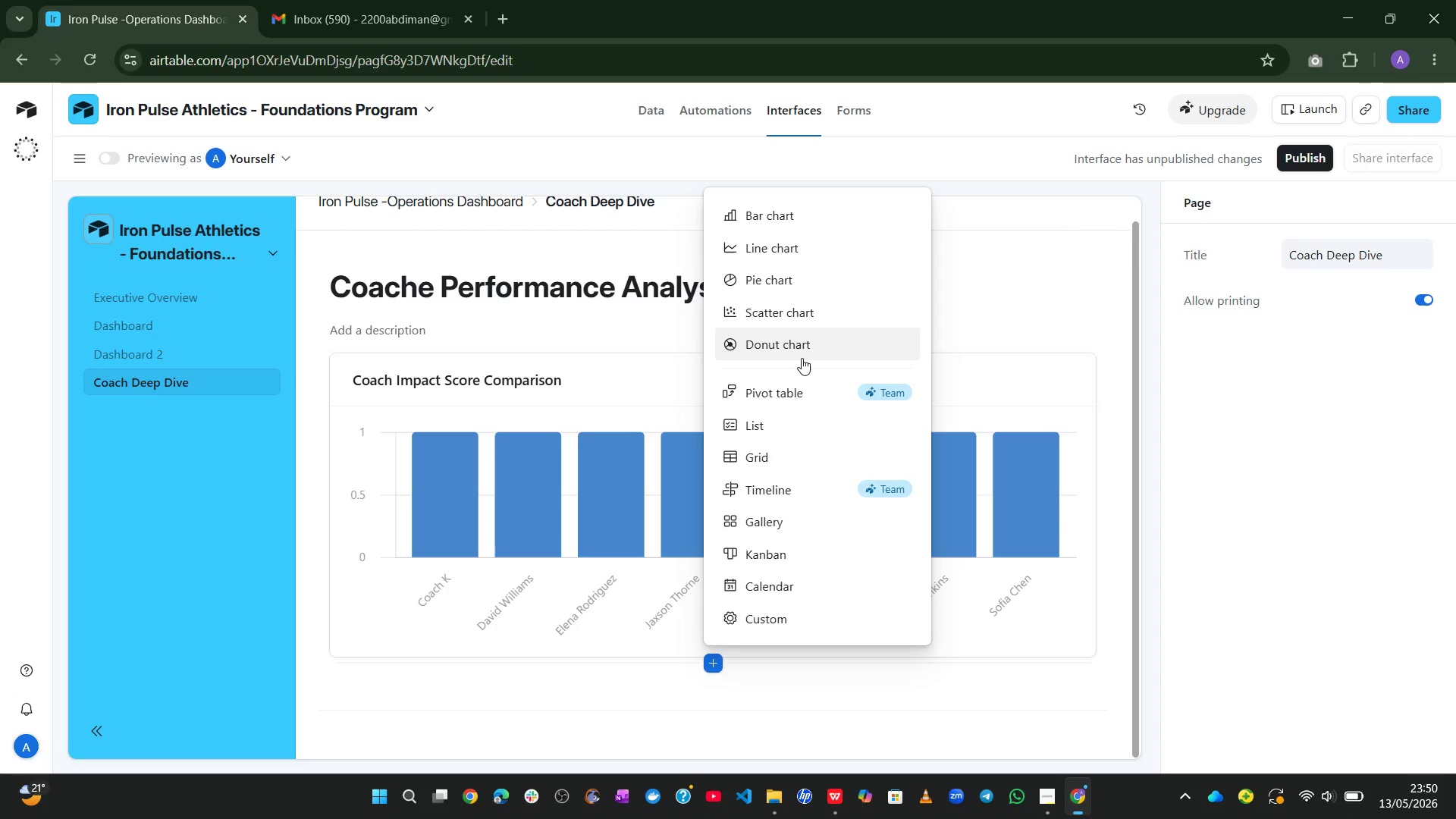 
left_click([779, 457])
 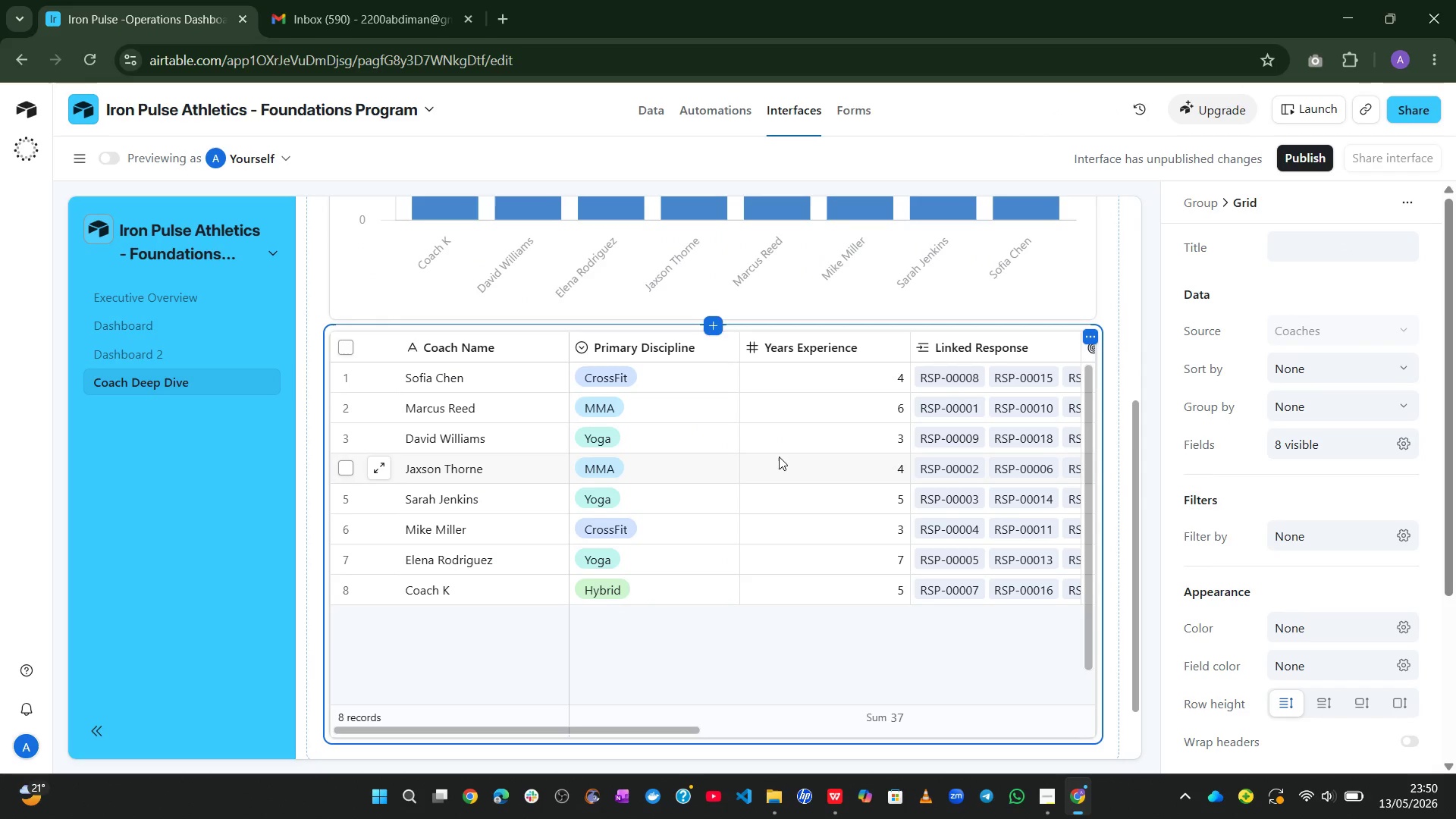 
wait(11.59)
 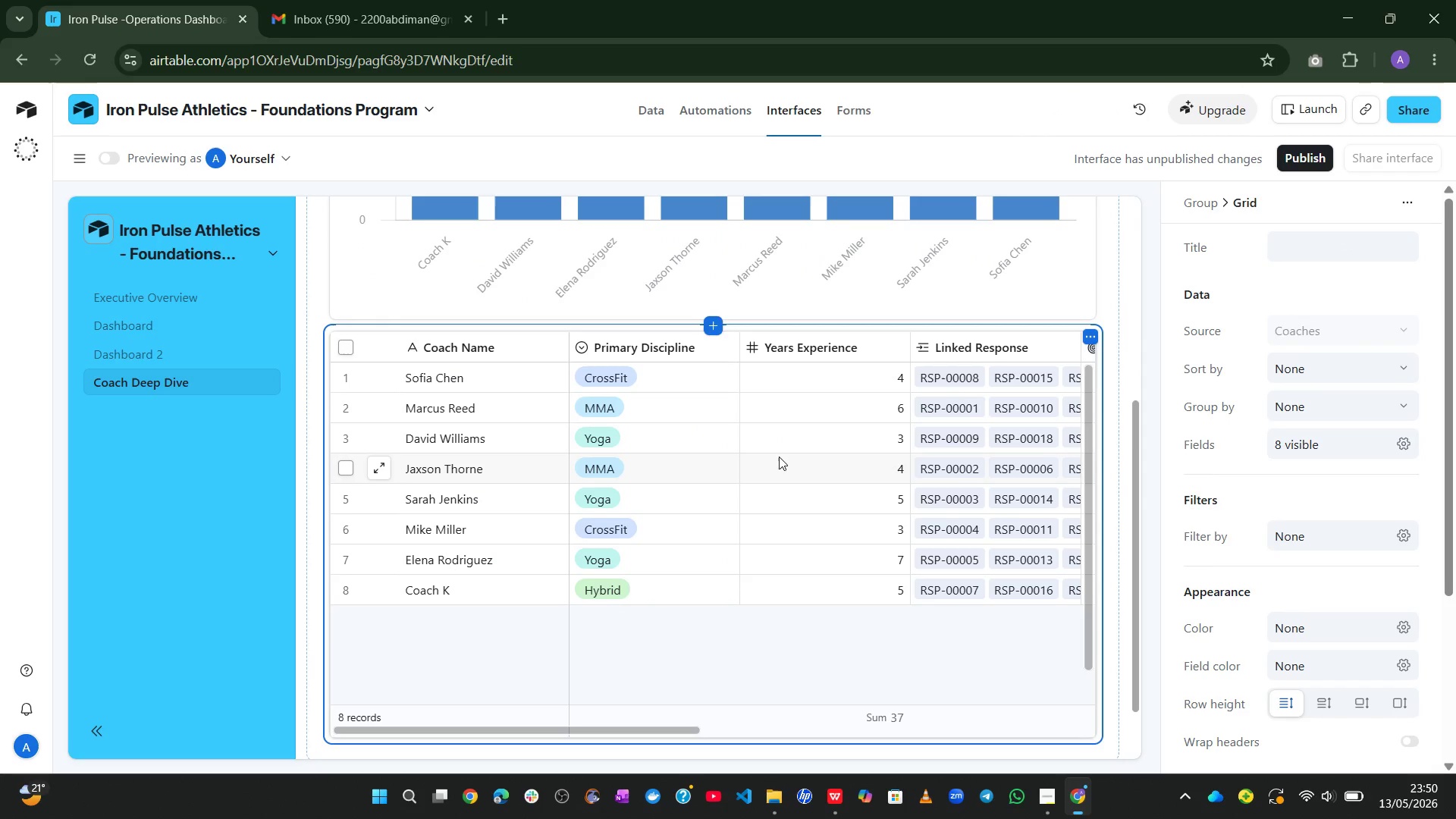 
left_click([1293, 244])
 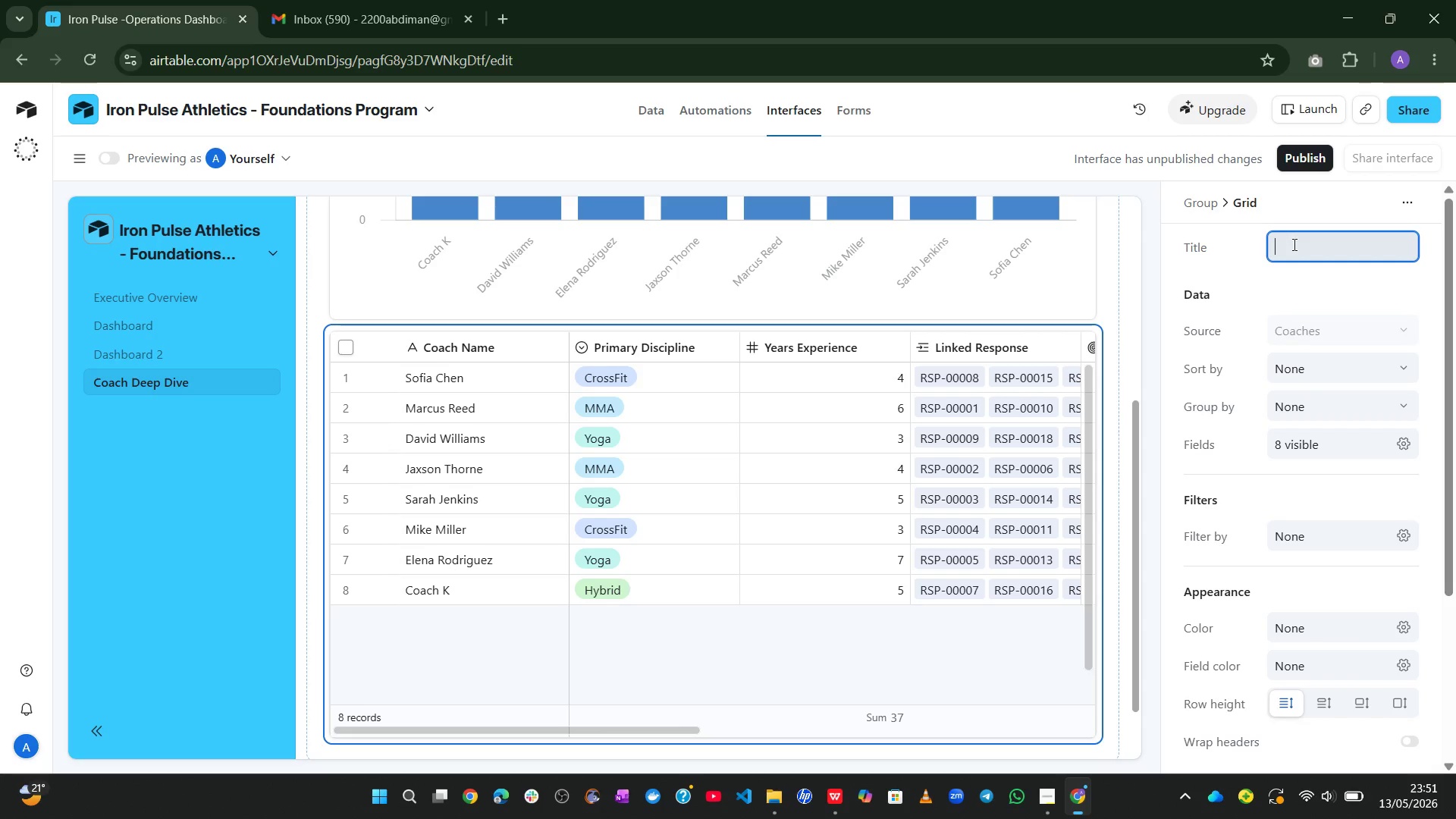 
type(Full Coach )
 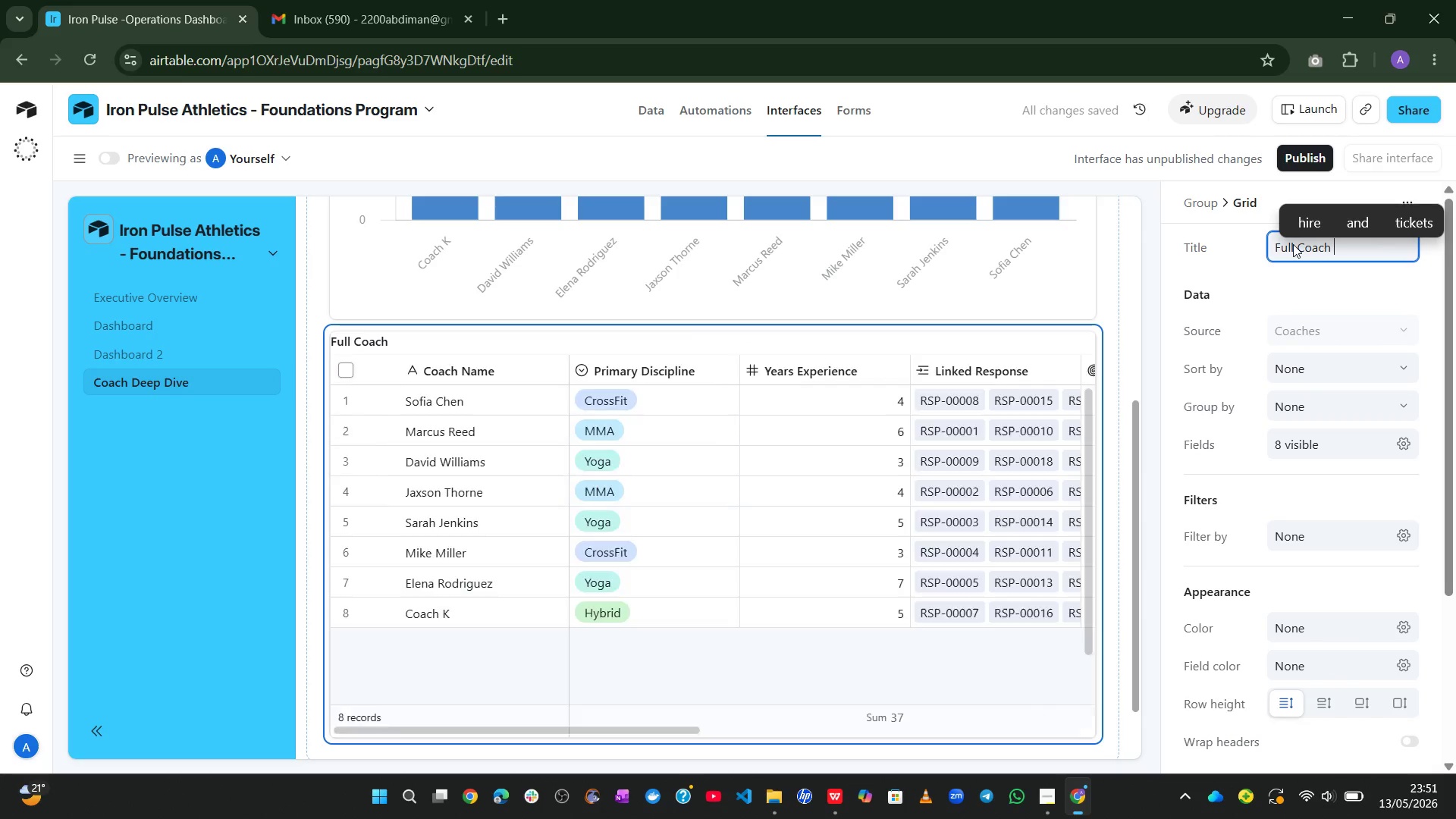 
 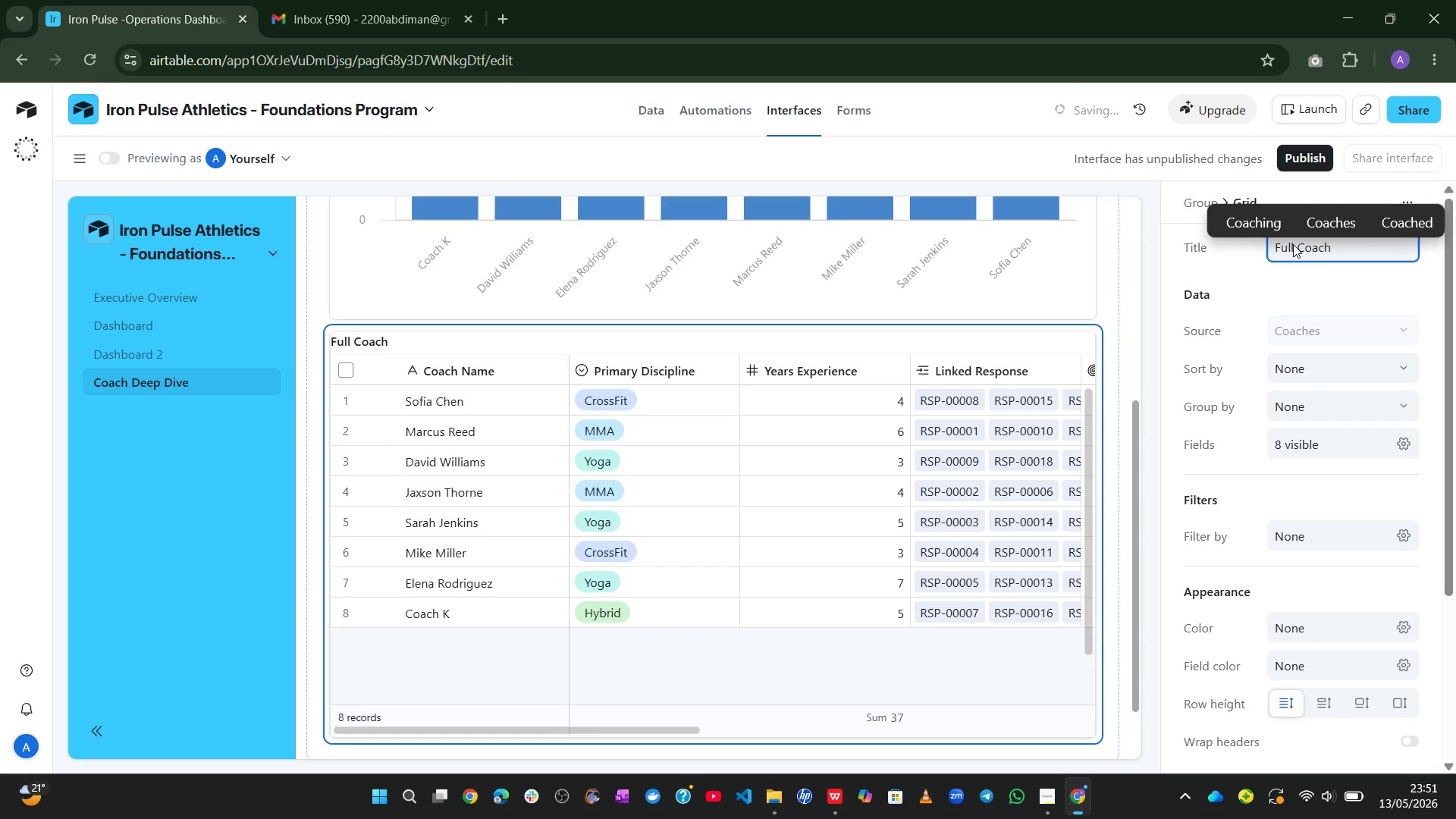 
hold_key(key=ShiftLeft, duration=2.11)
 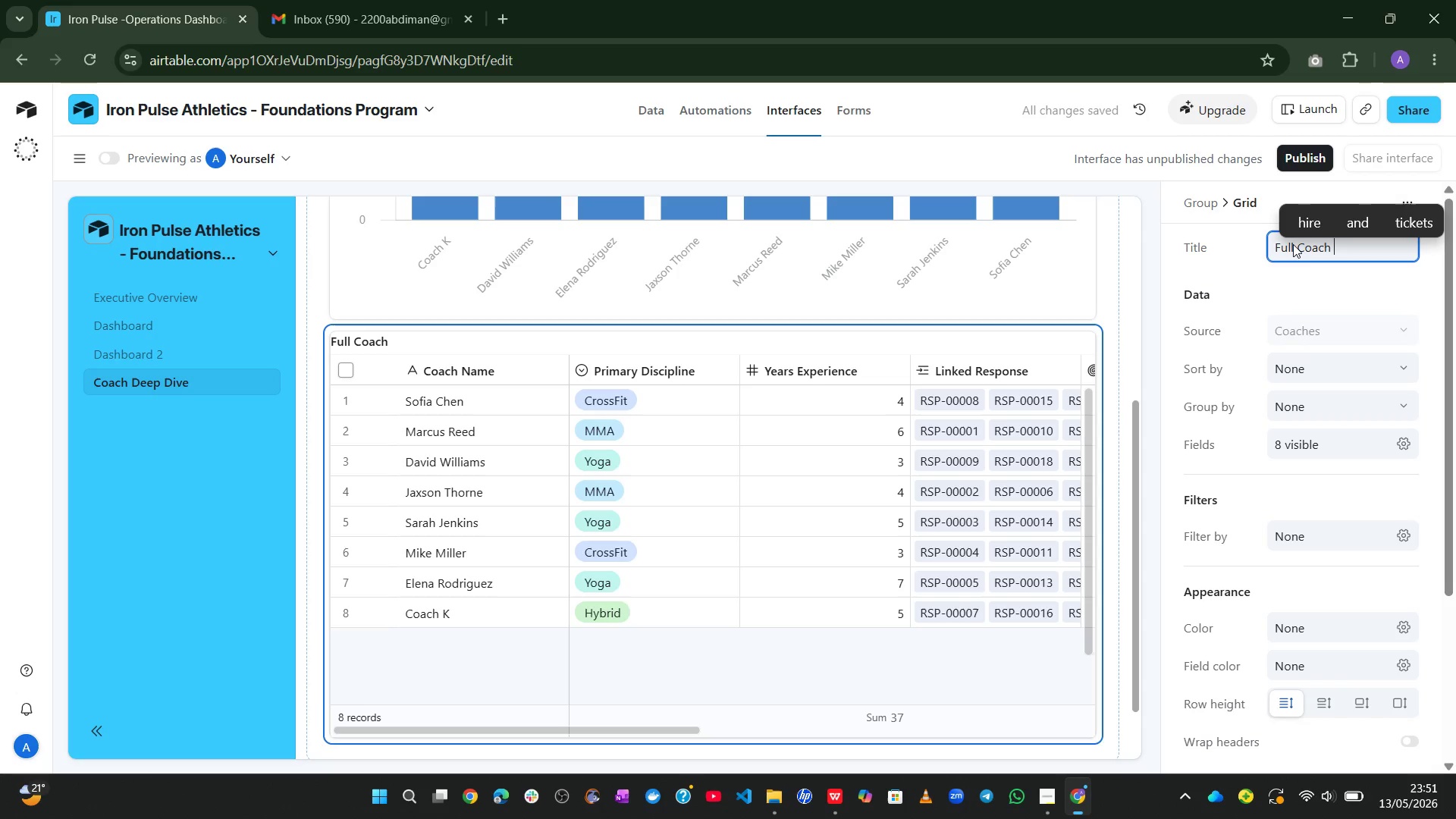 
type(Scorecard)
 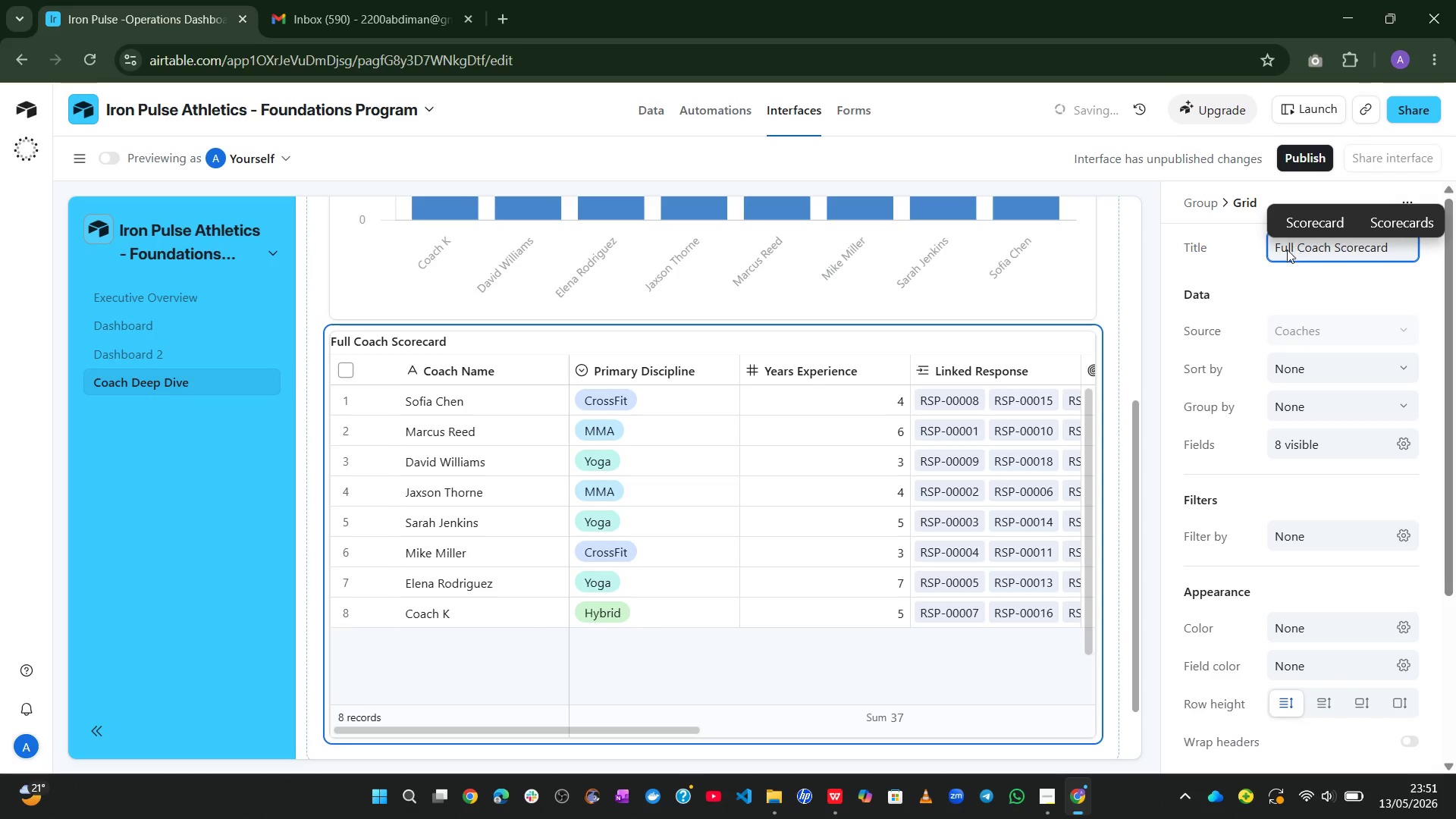 
left_click([1257, 287])
 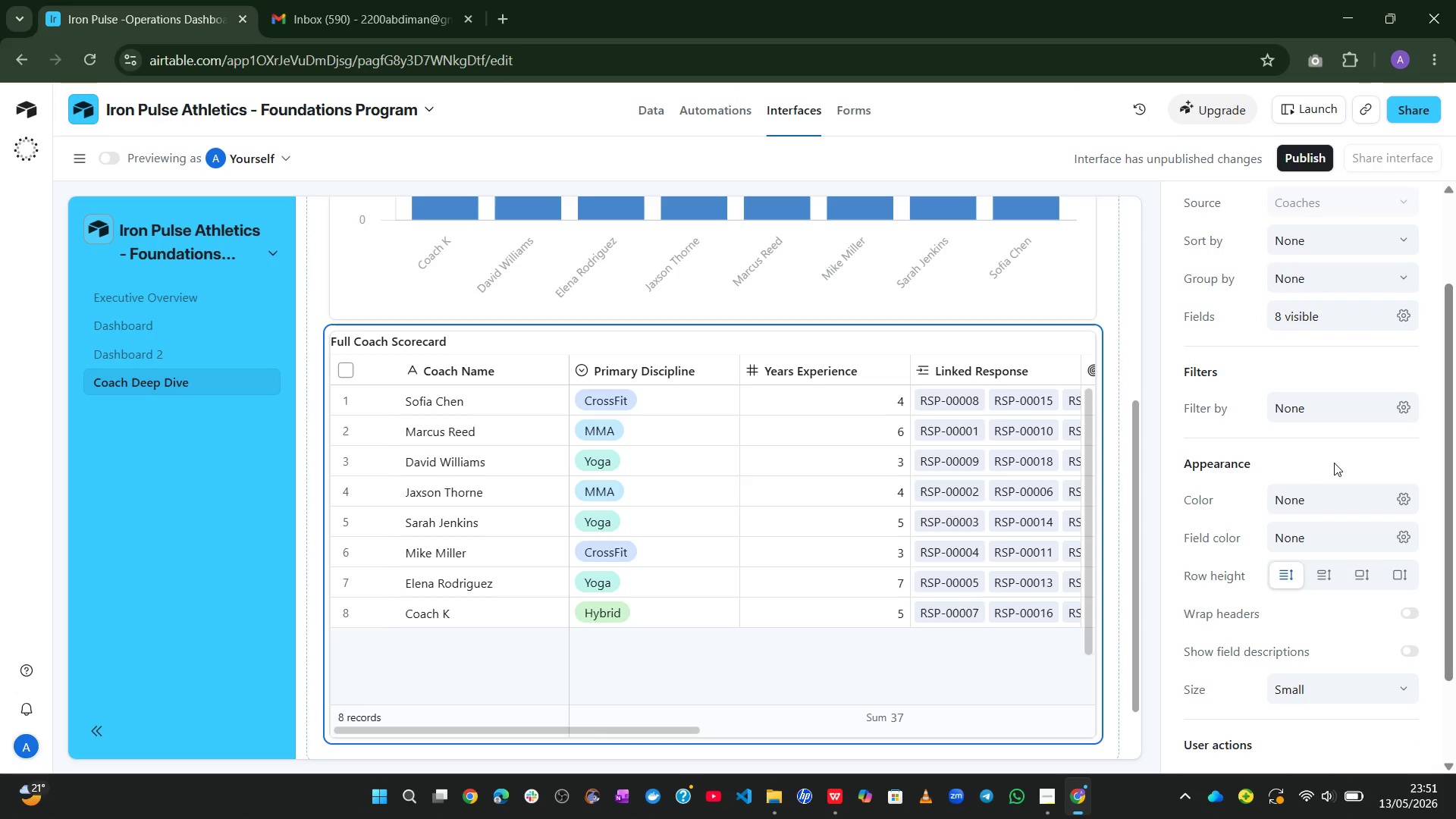 
wait(20.72)
 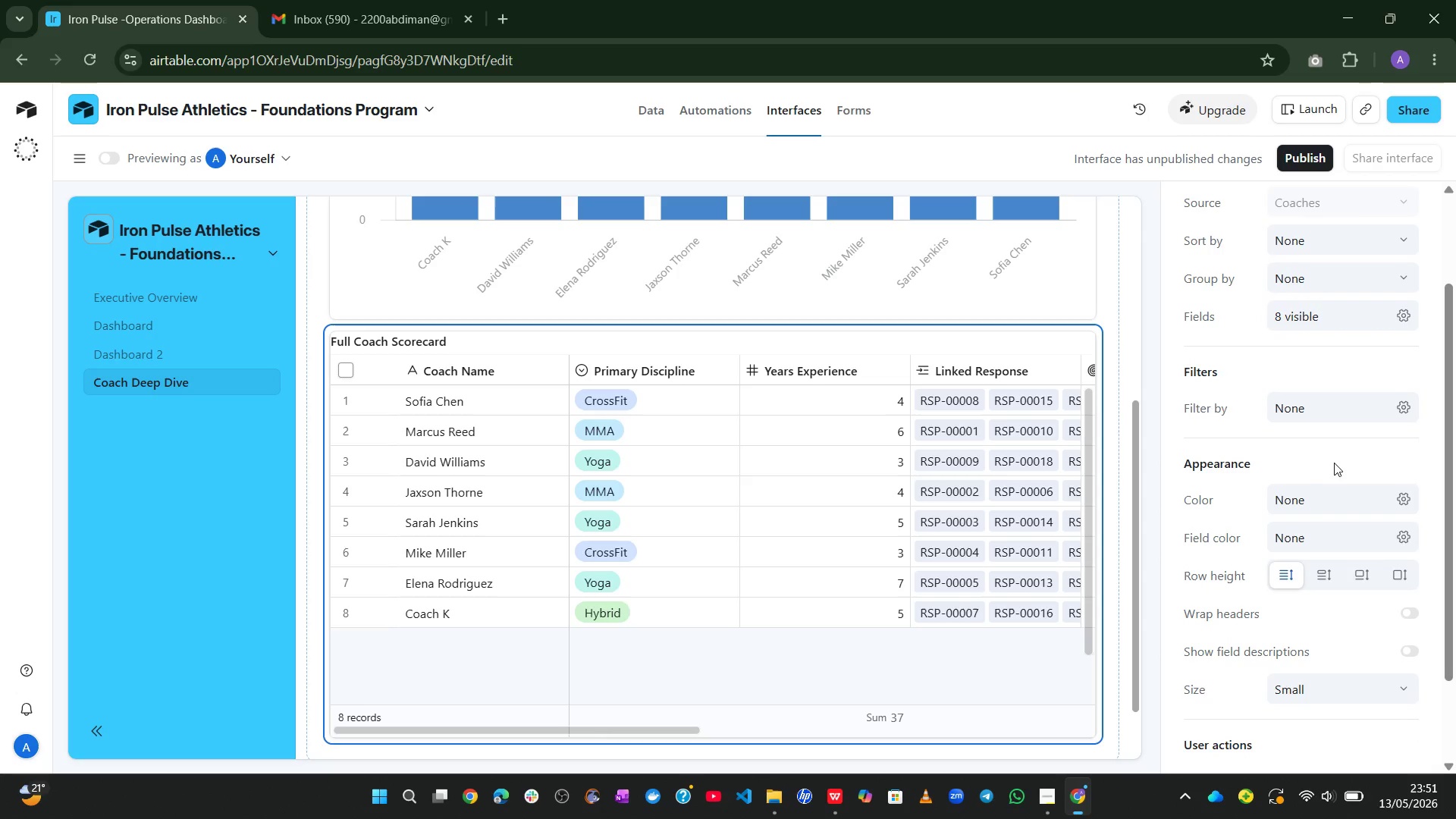 
left_click([264, 541])
 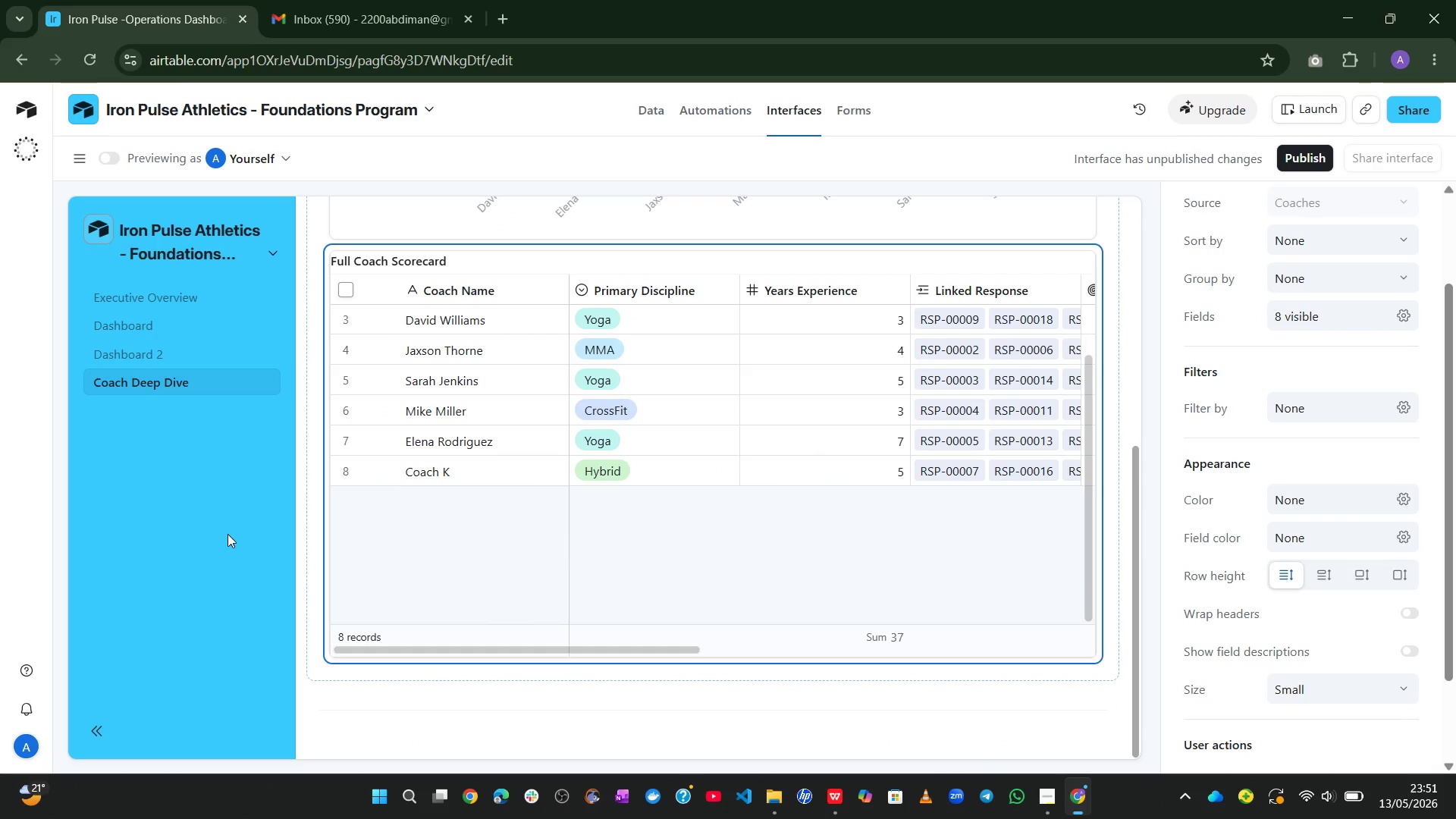 
left_click([228, 534])
 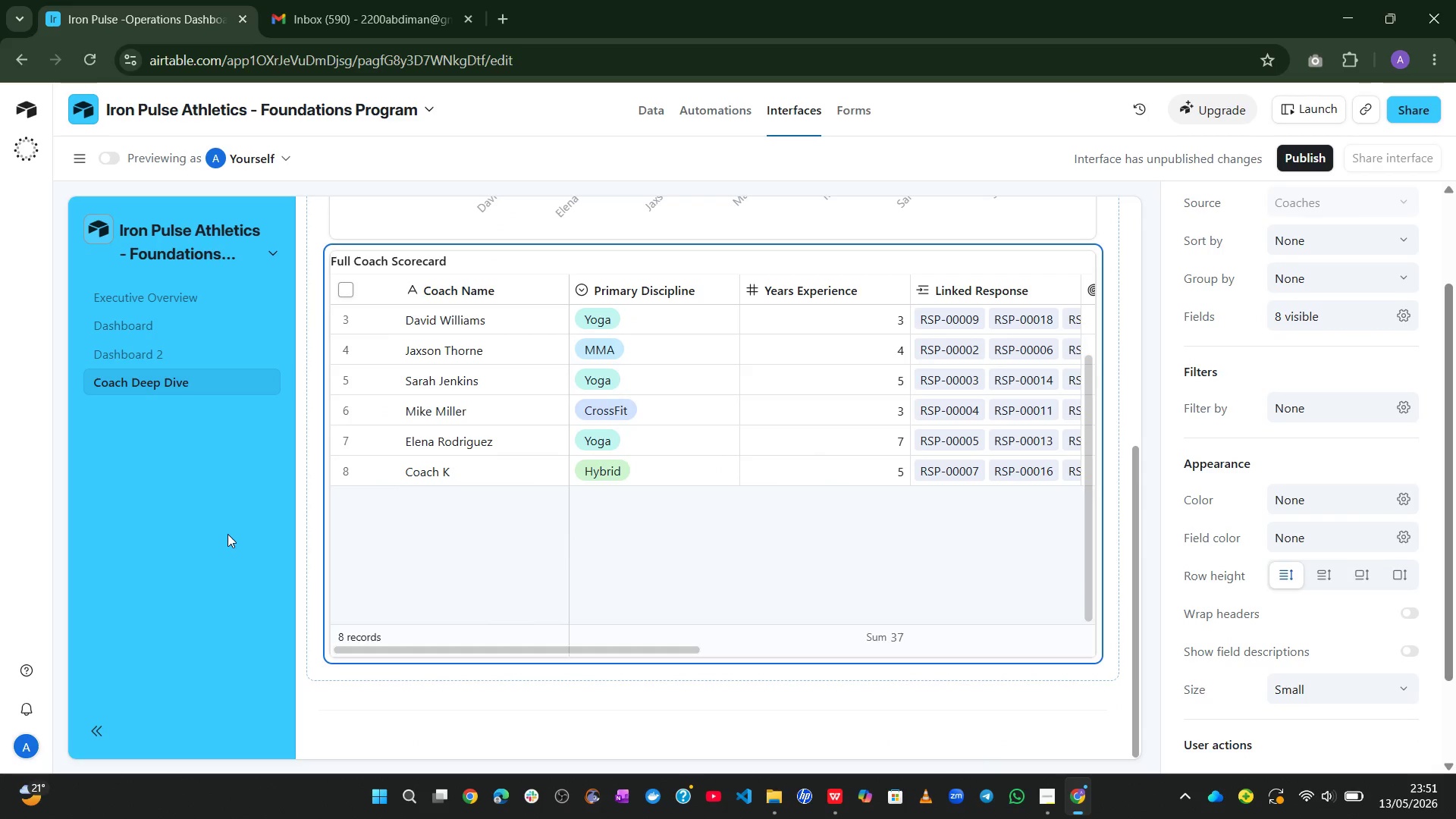 
left_click([95, 151])
 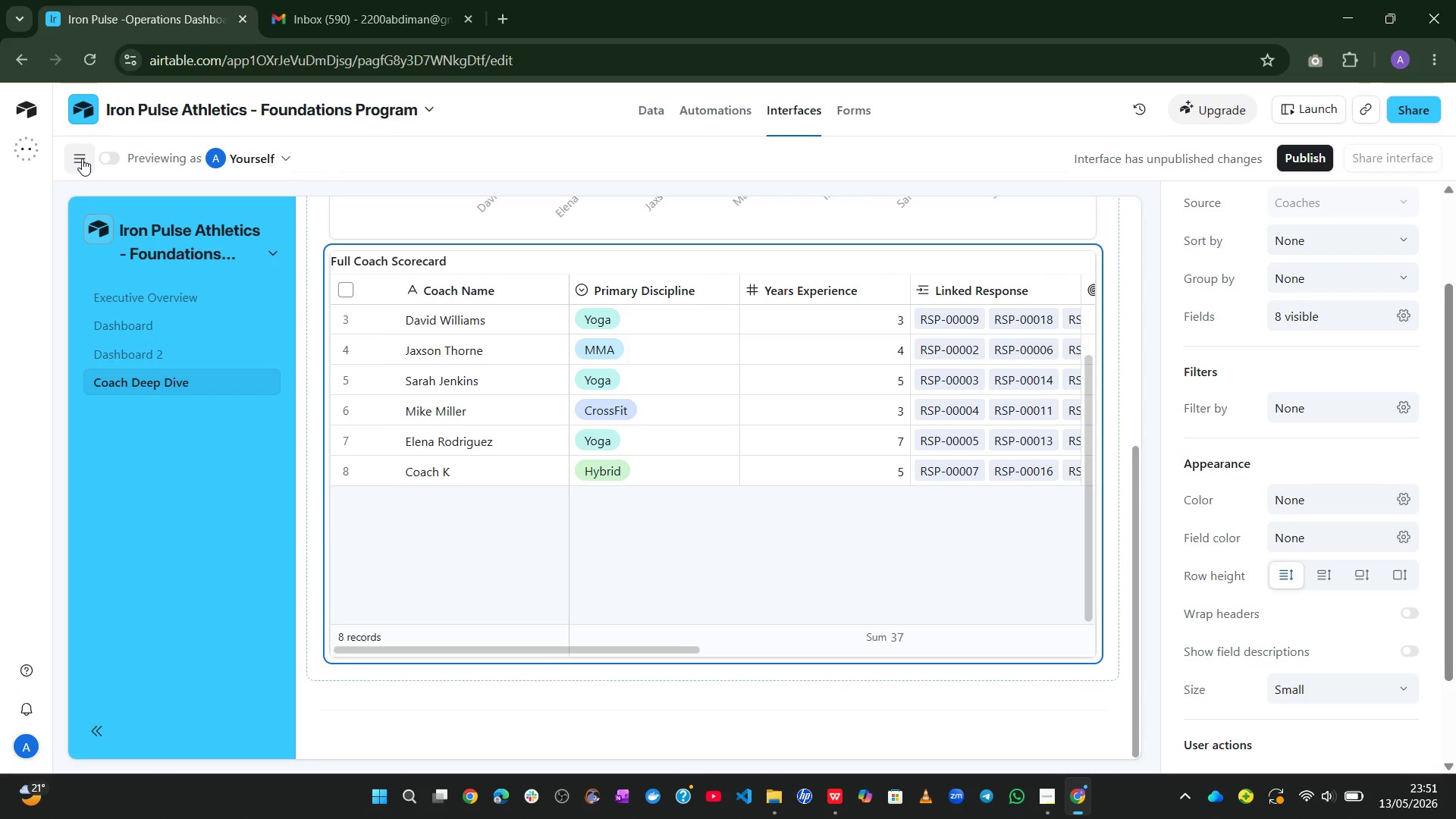 
left_click([82, 158])
 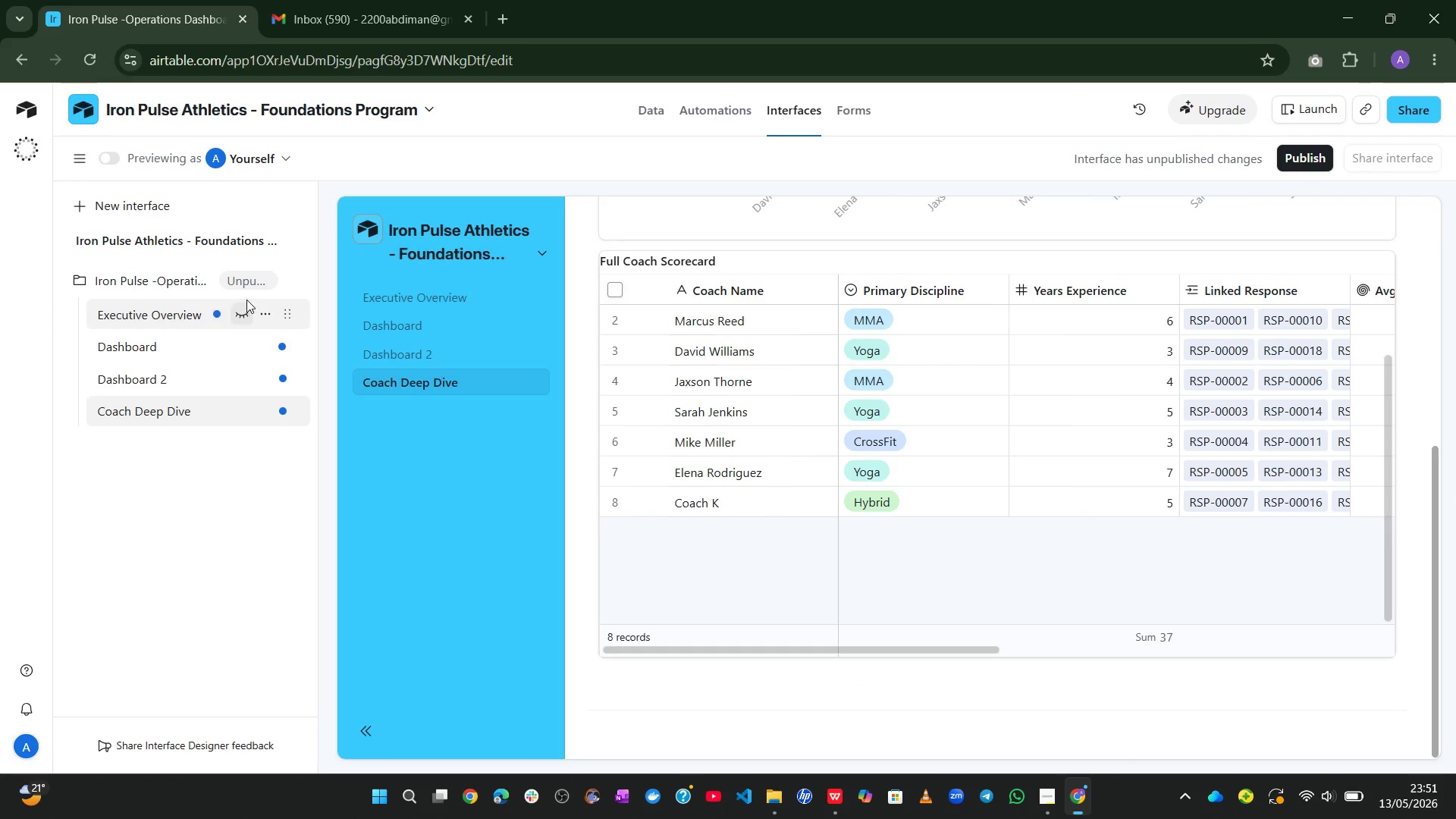 
left_click([259, 285])
 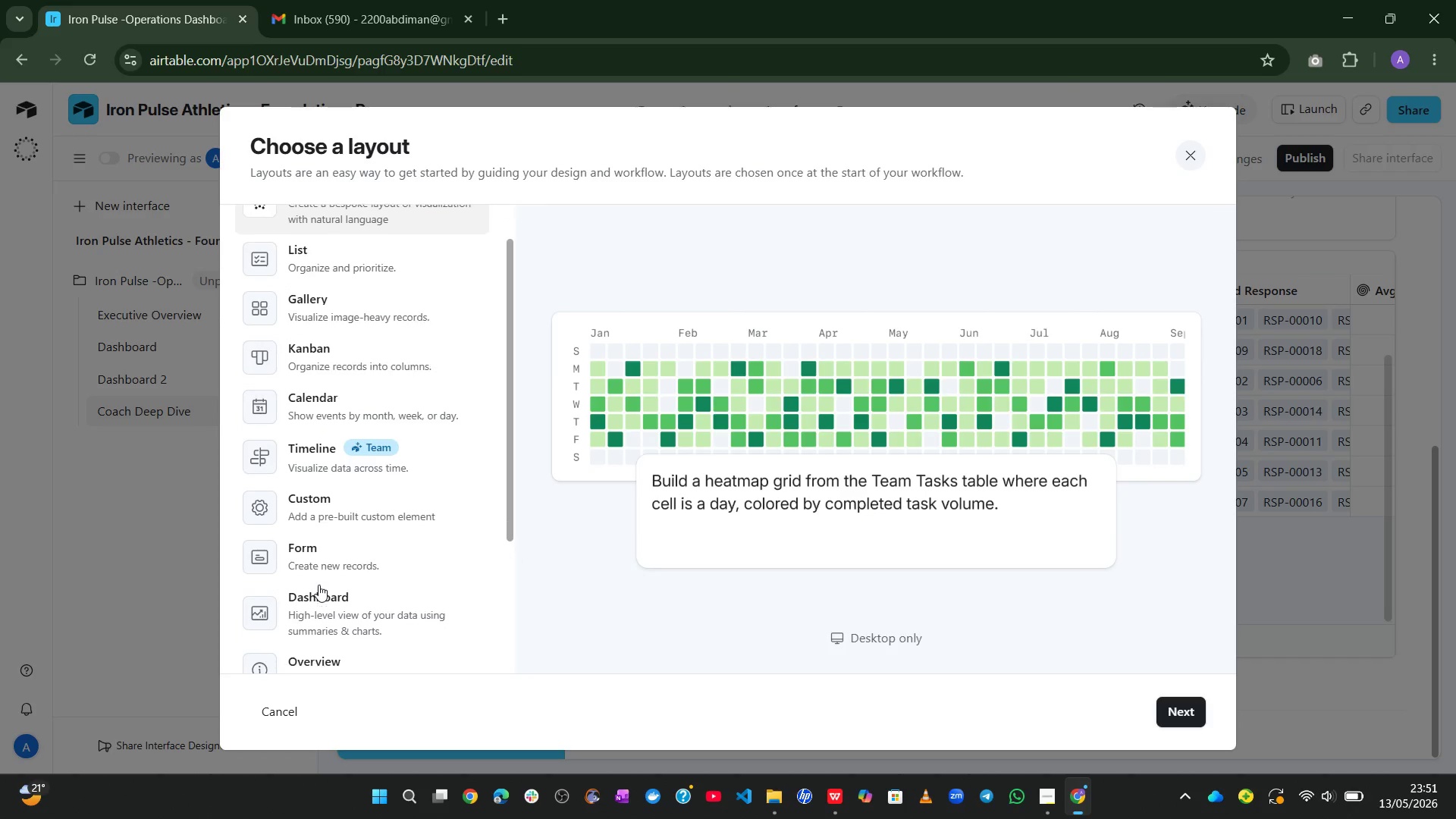 
left_click([300, 606])
 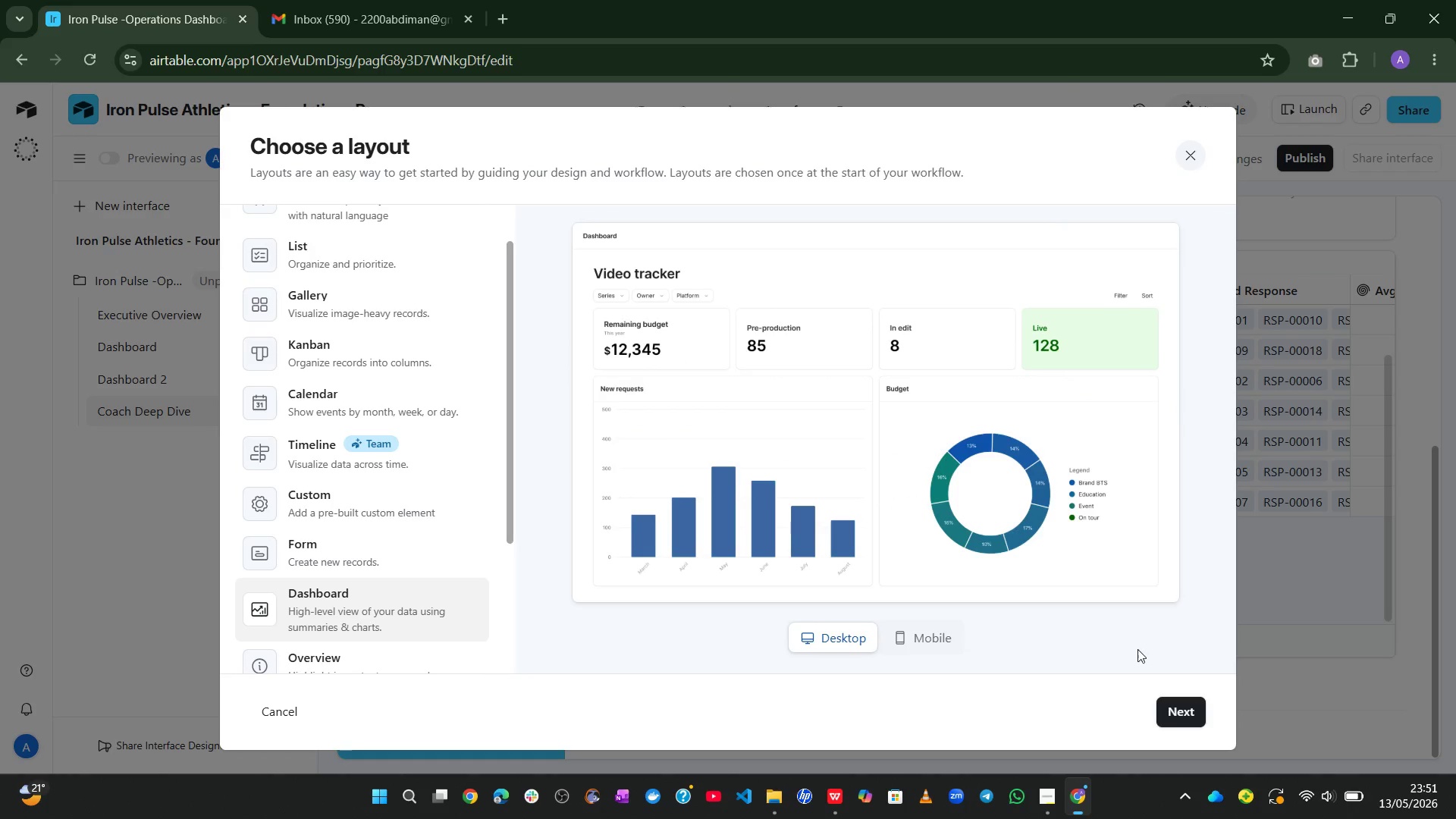 
wait(7.02)
 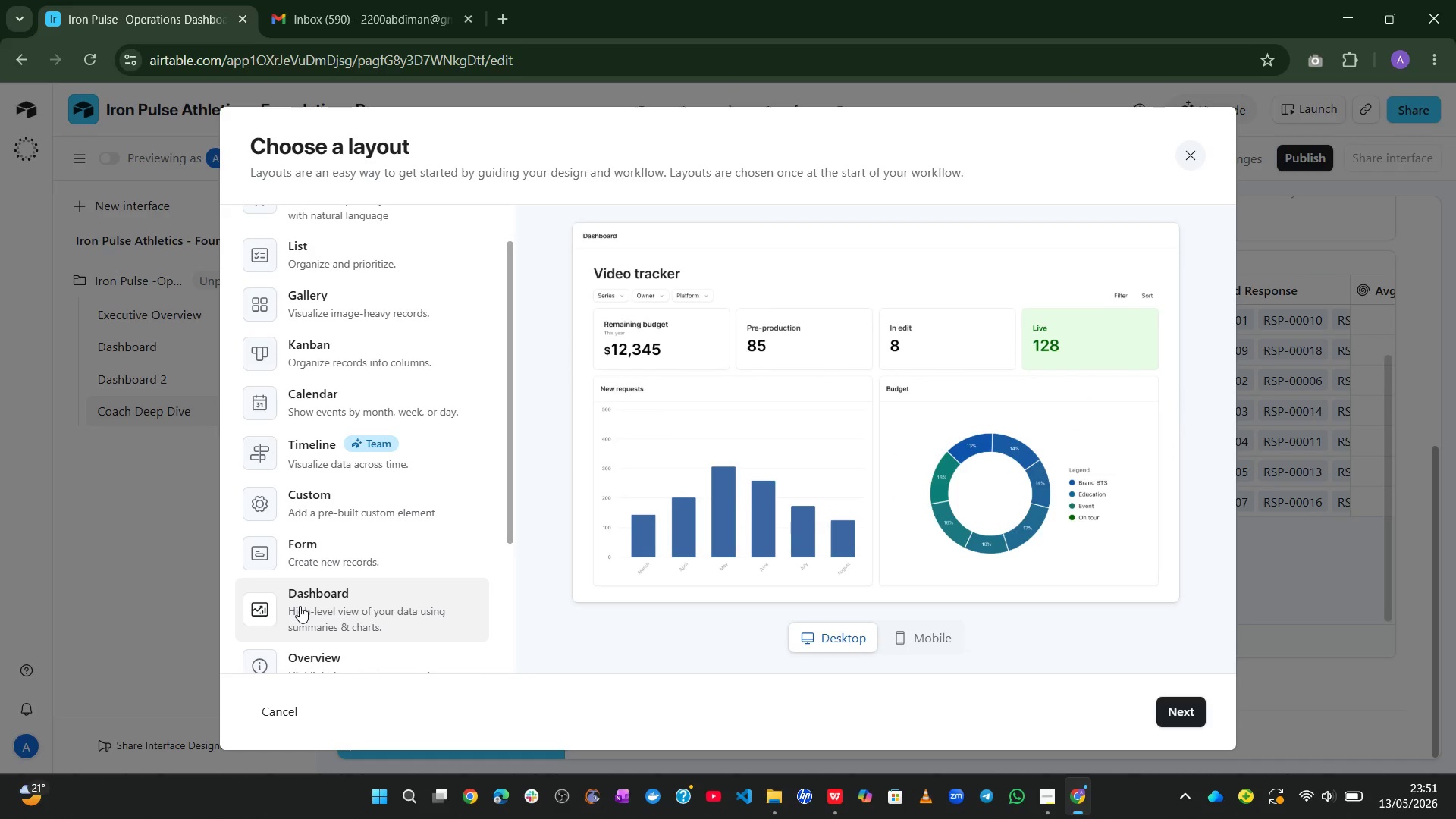 
left_click([1170, 710])
 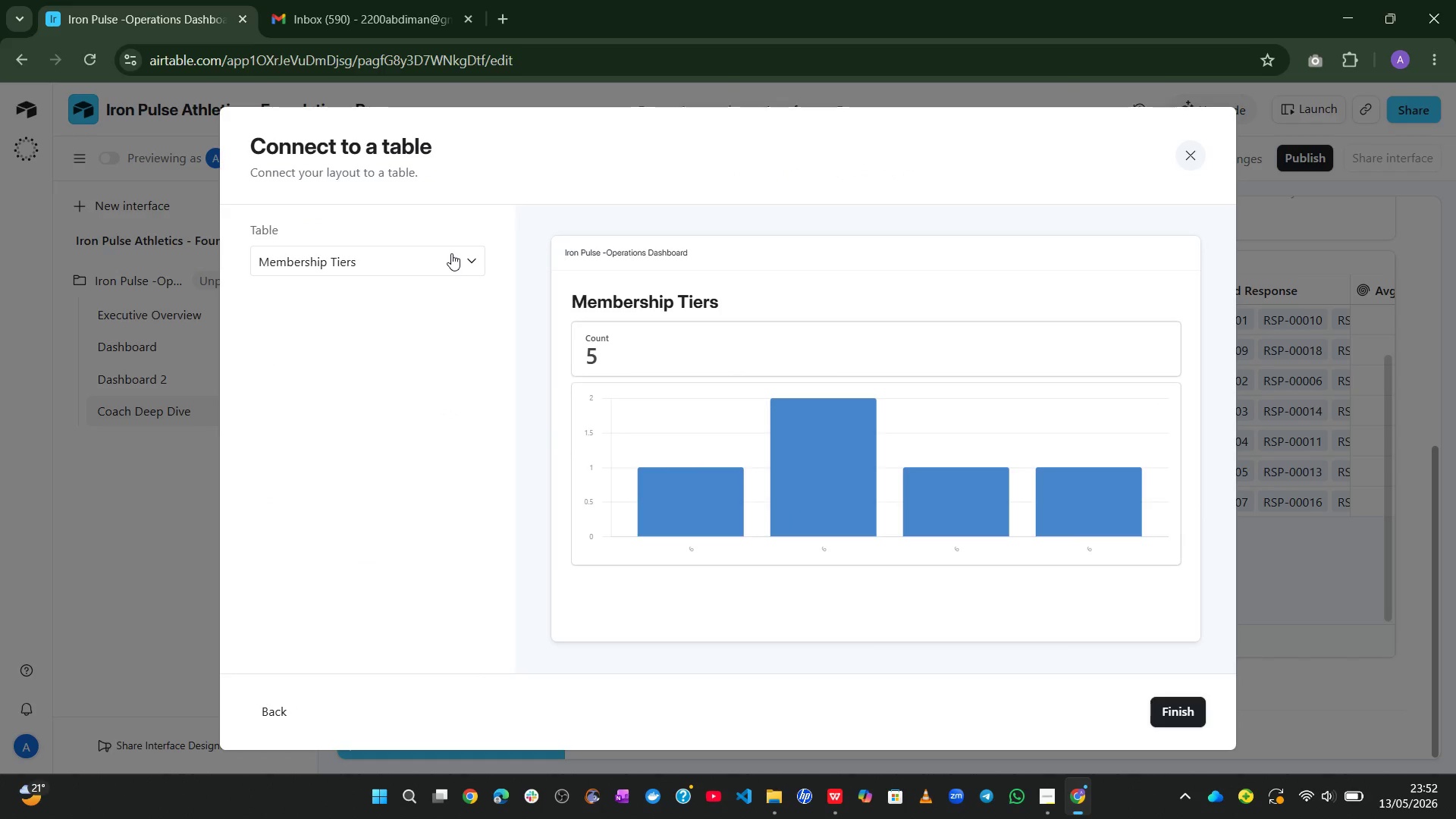 
wait(8.42)
 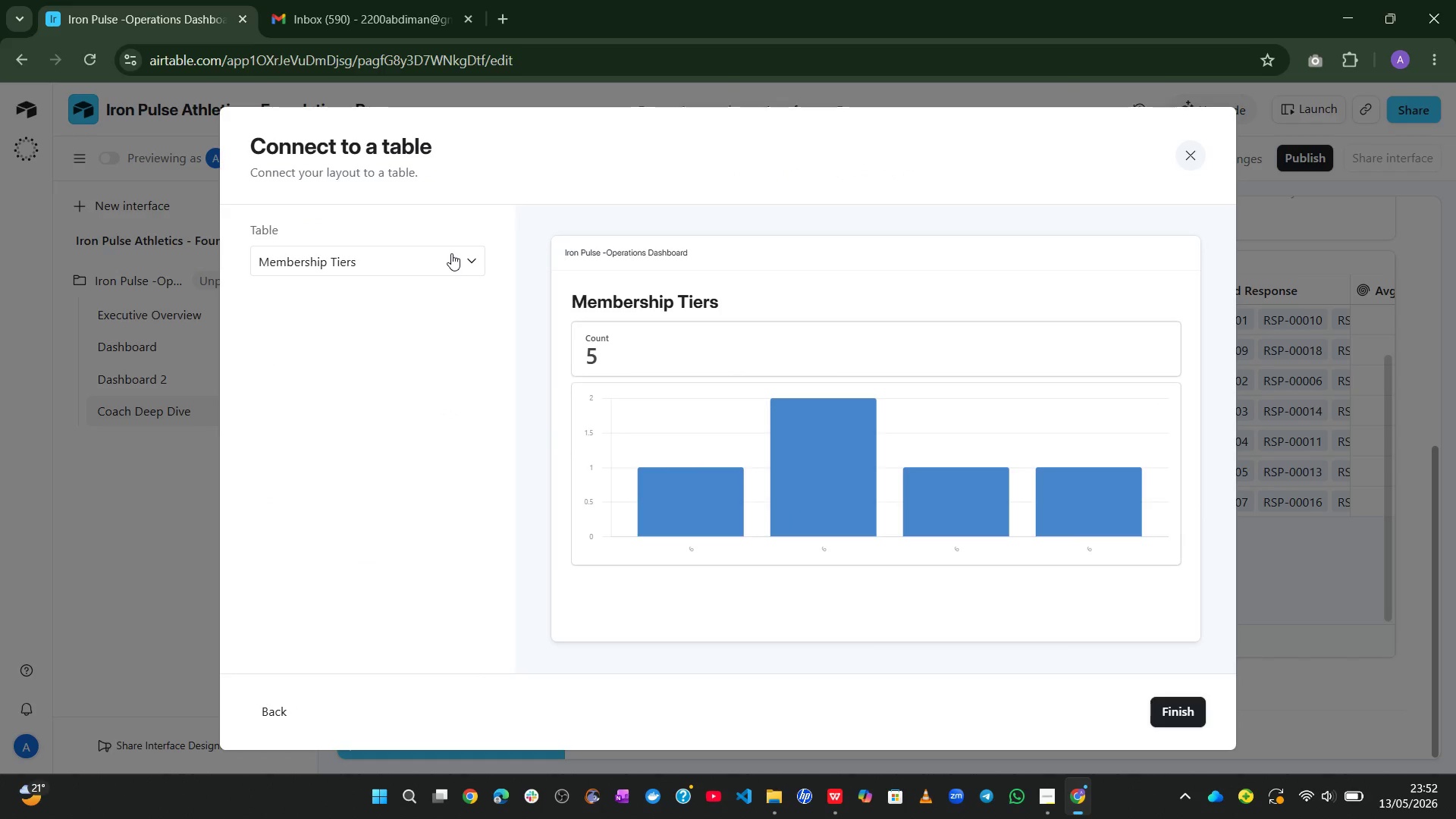 
left_click([423, 254])
 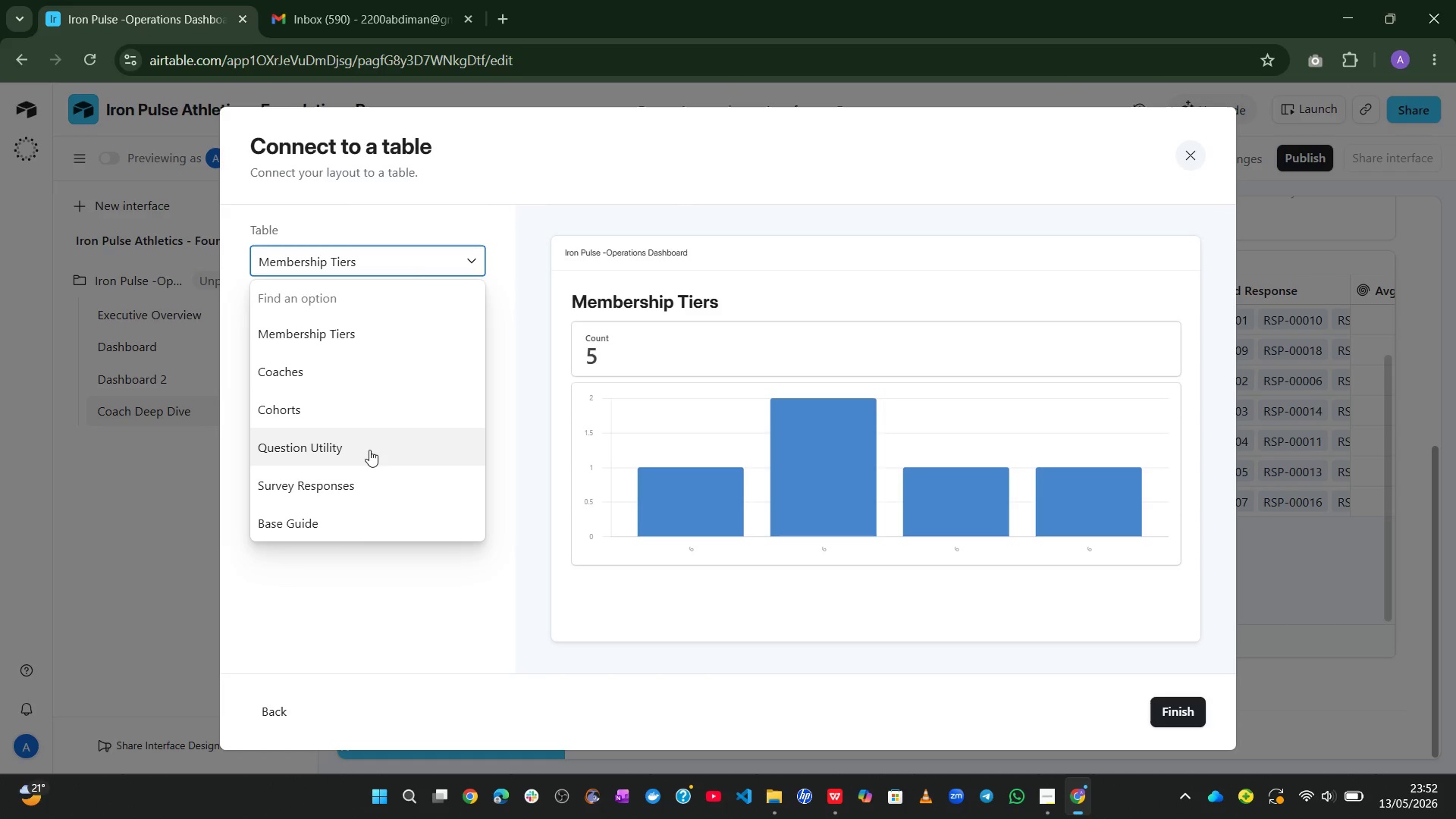 
left_click([366, 452])
 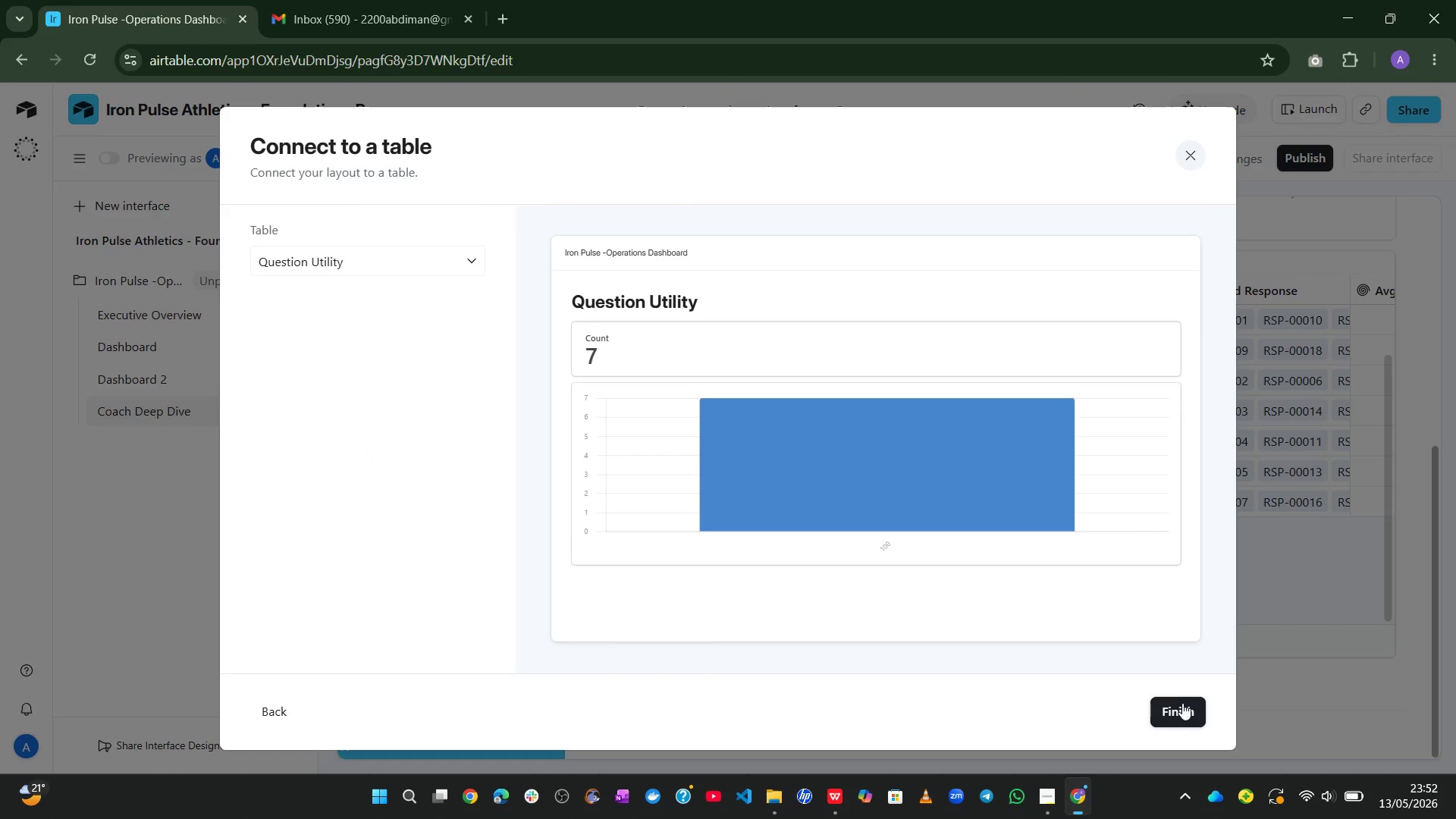 
left_click([1174, 707])
 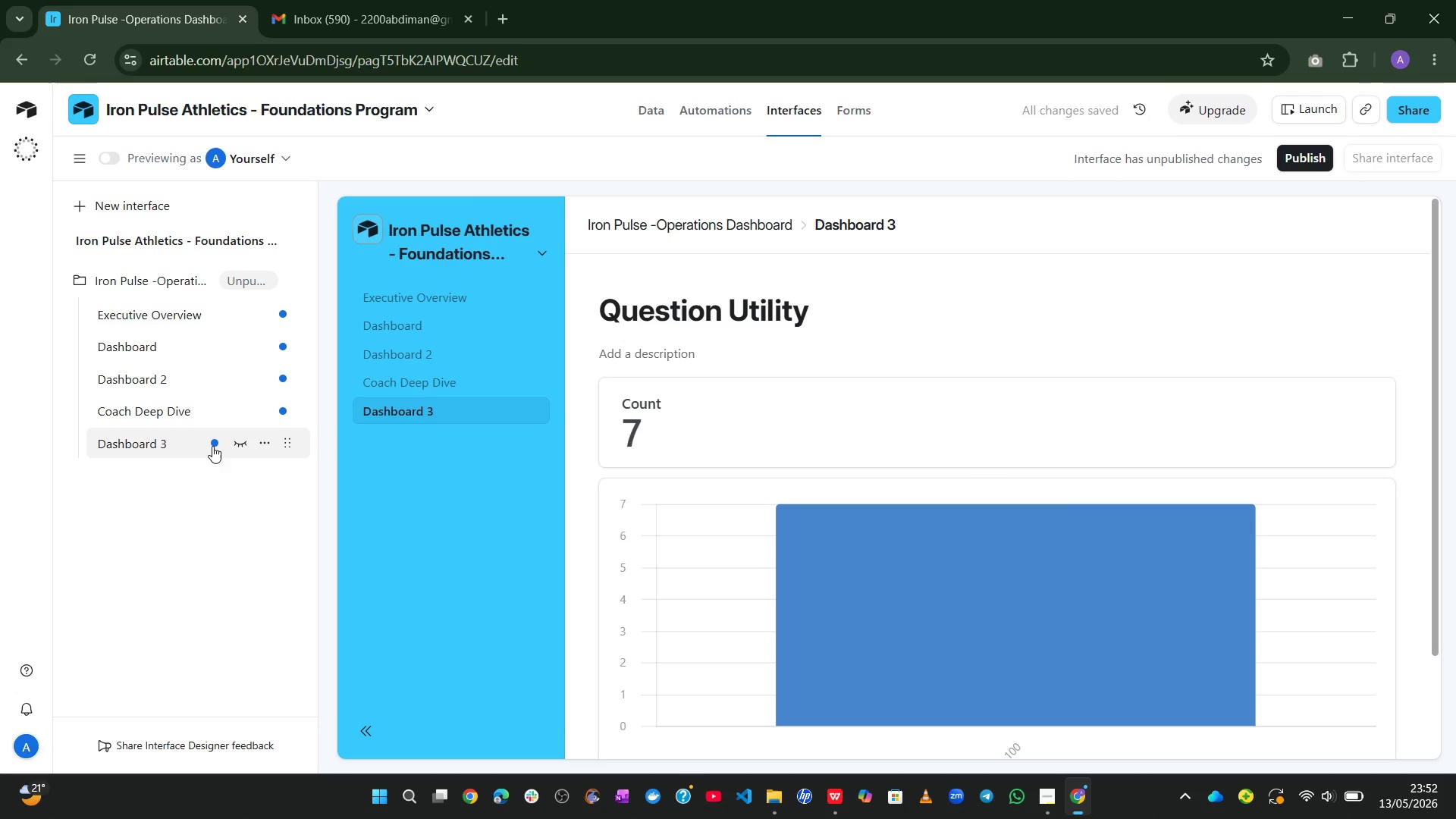 
left_click([263, 436])
 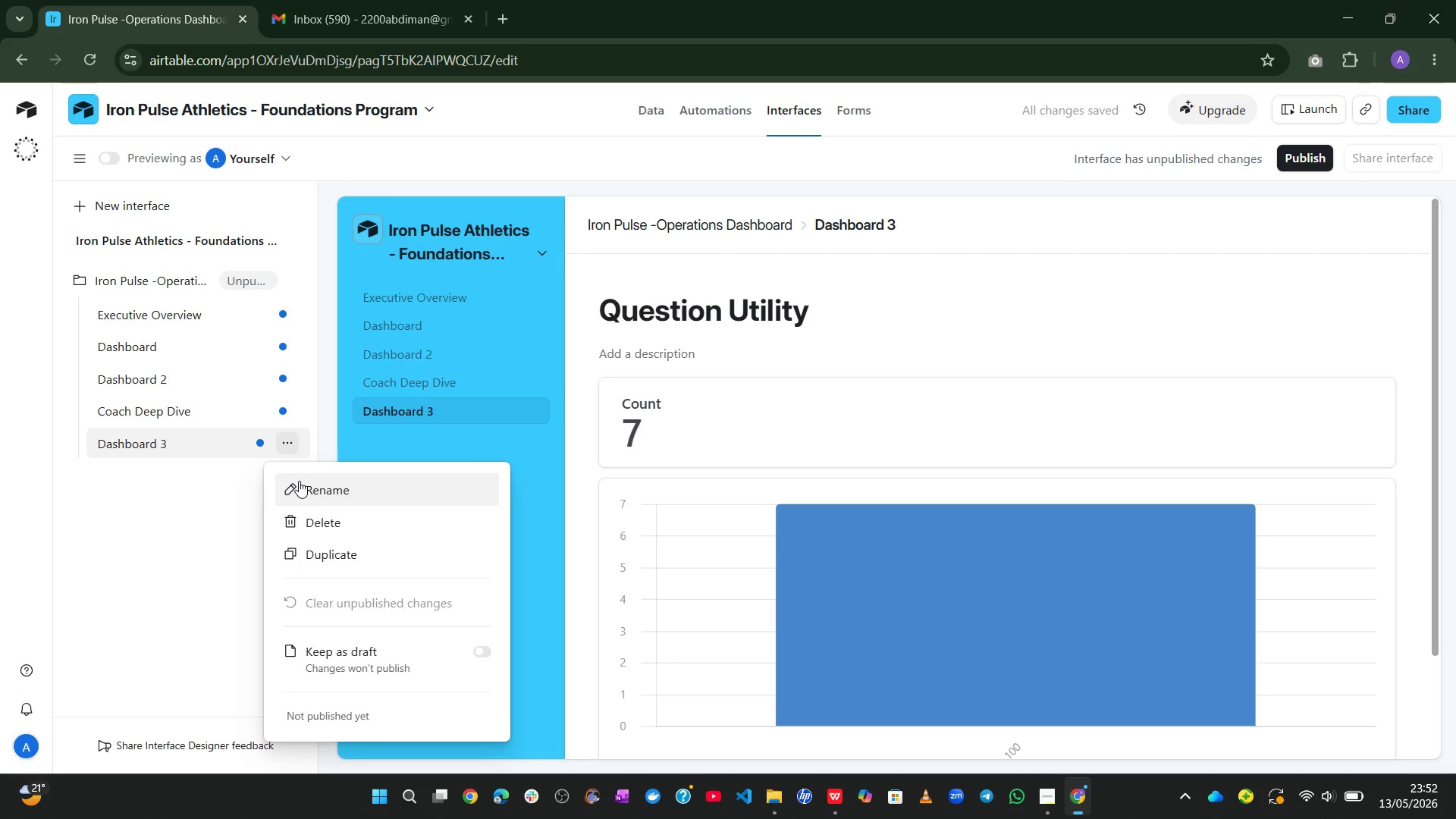 
left_click([299, 481])
 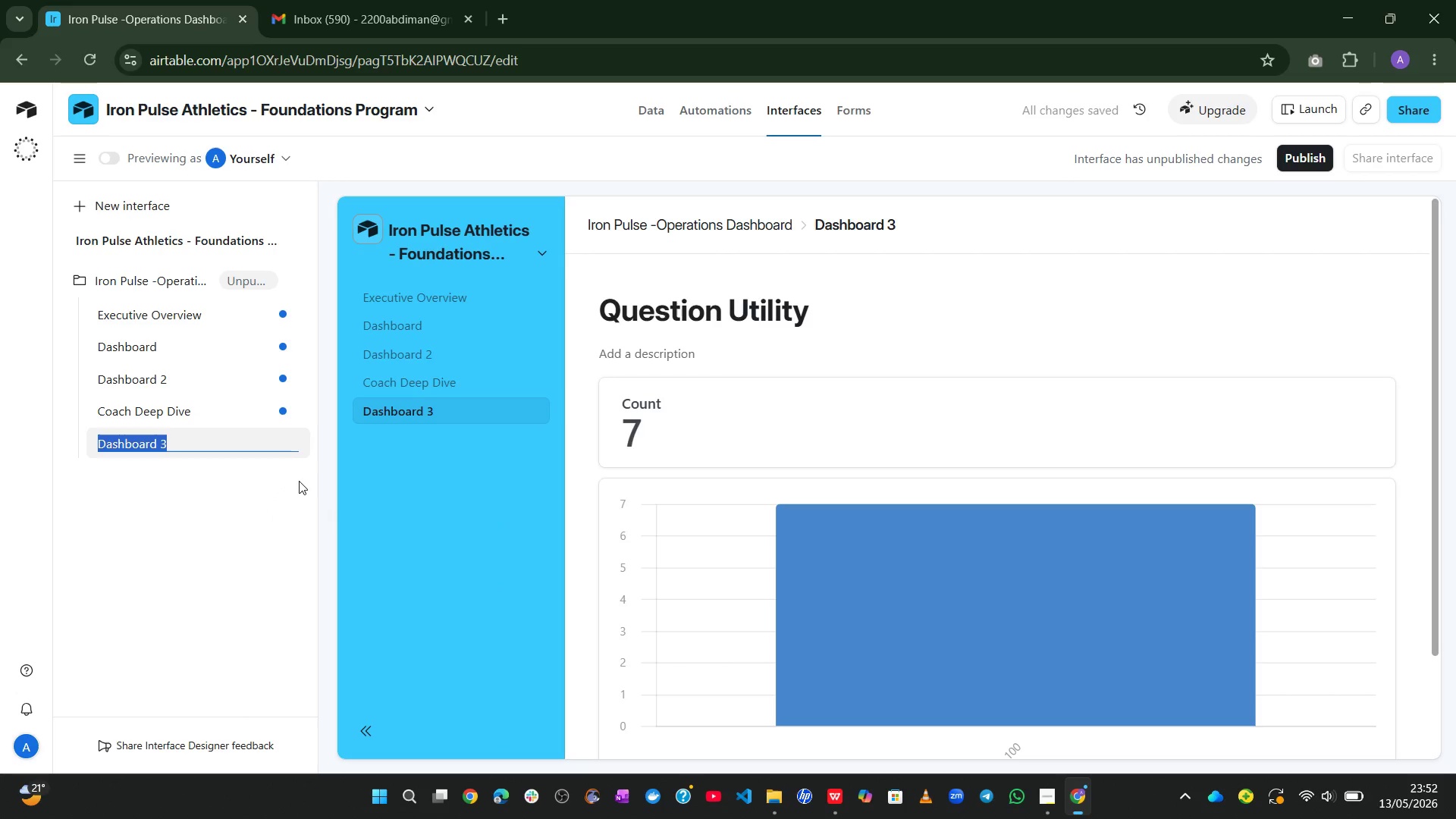 
type(Survey Health)
 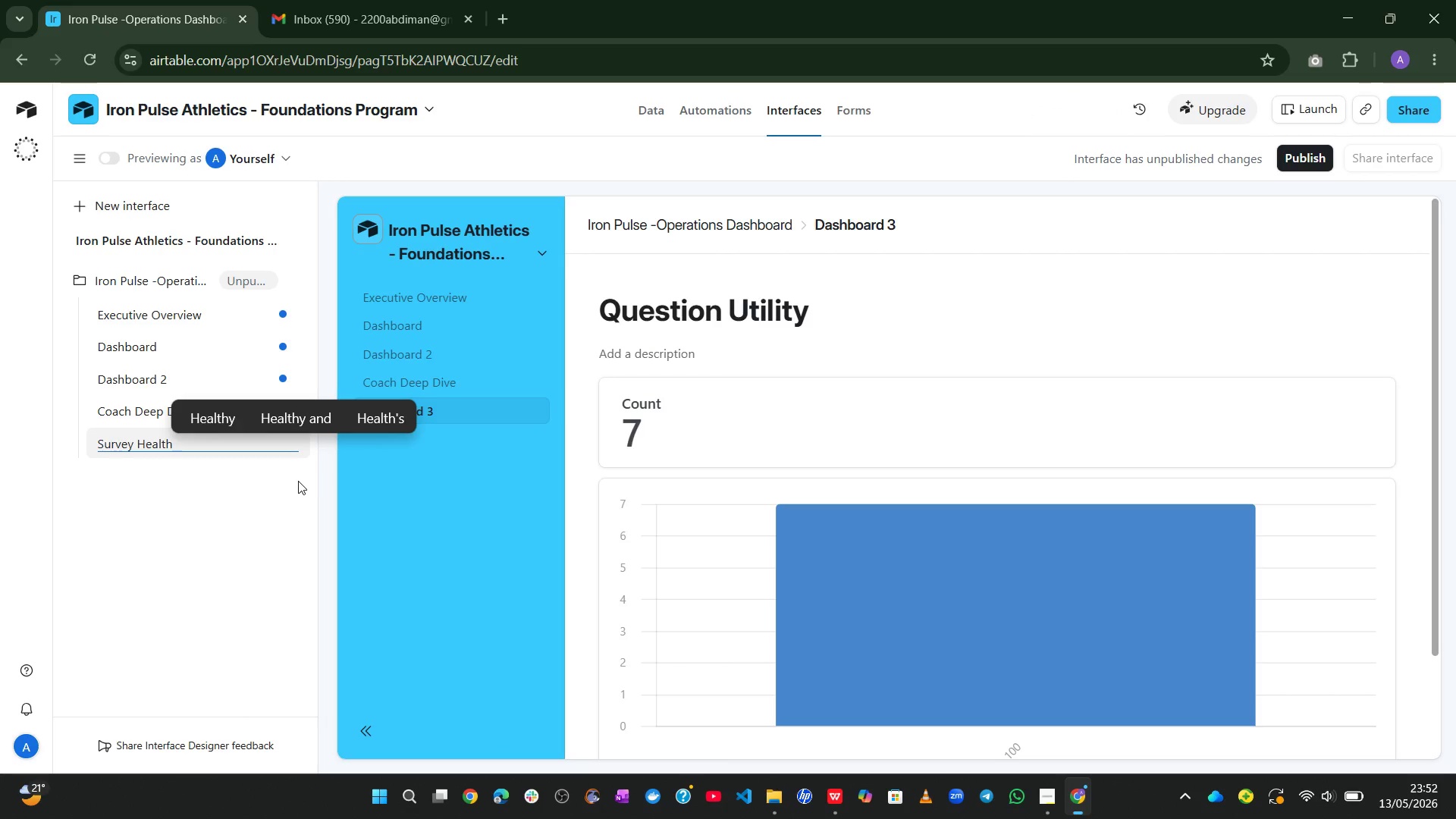 
wait(18.98)
 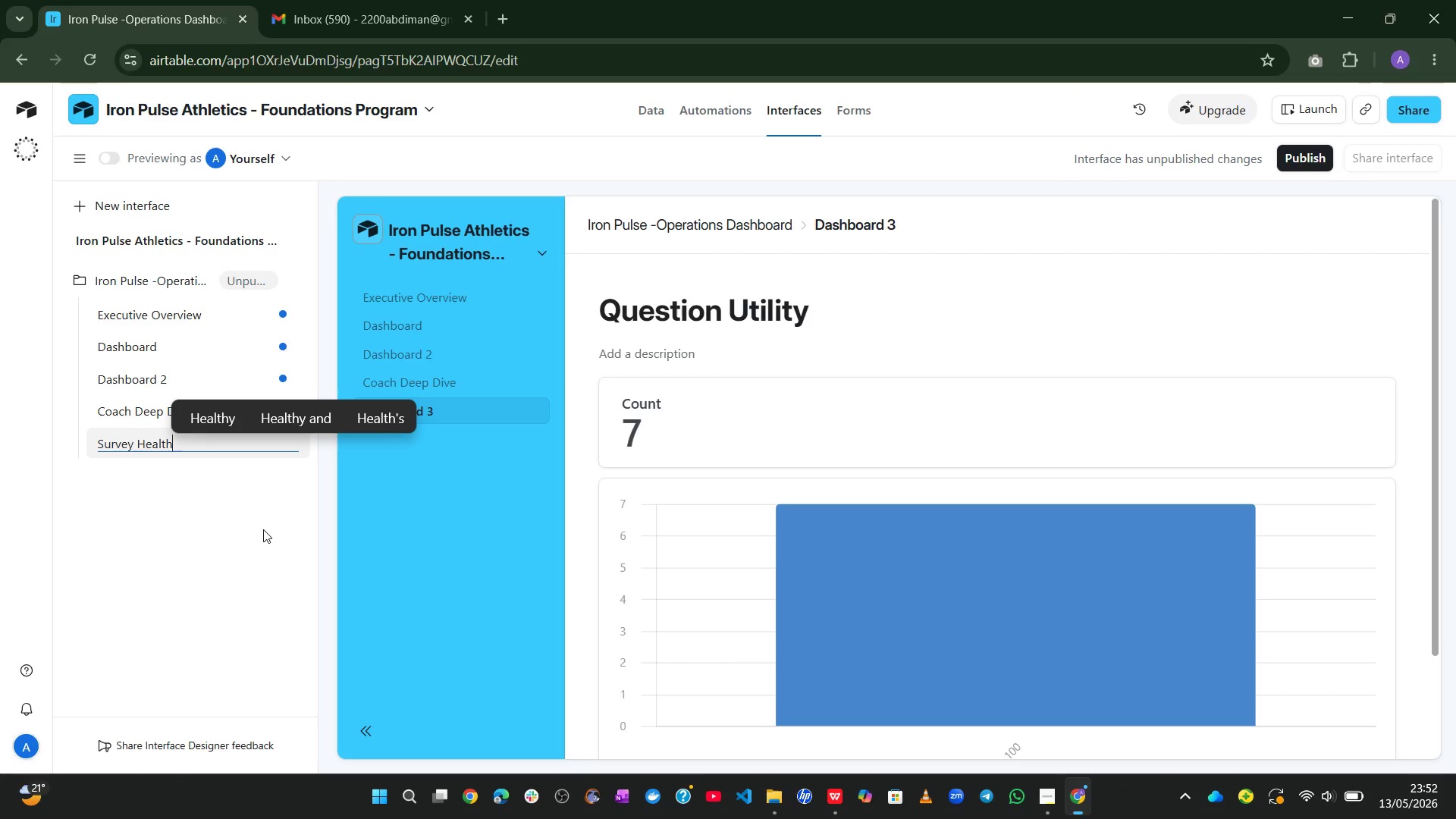 
left_click([717, 328])
 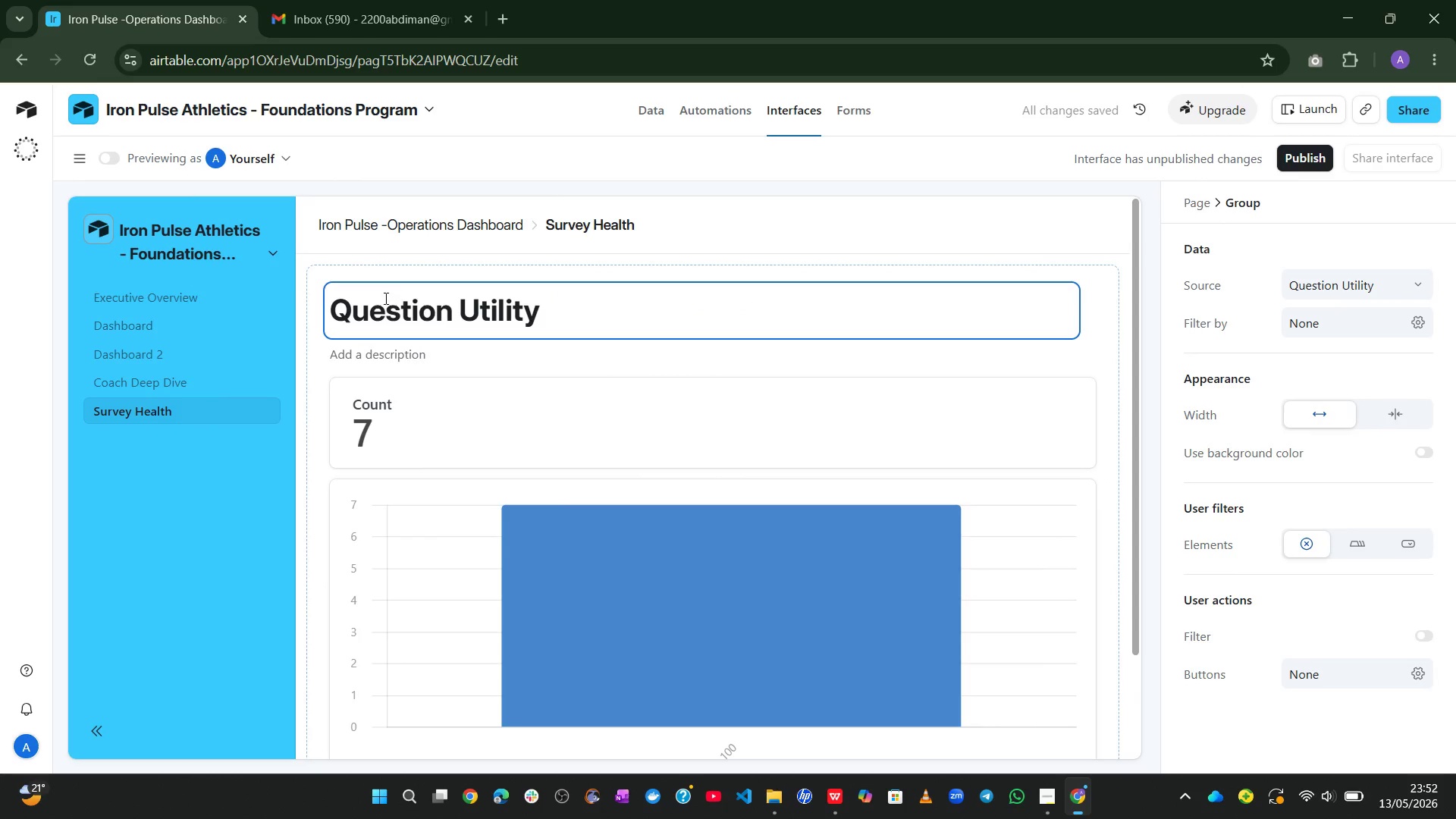 
left_click([333, 318])
 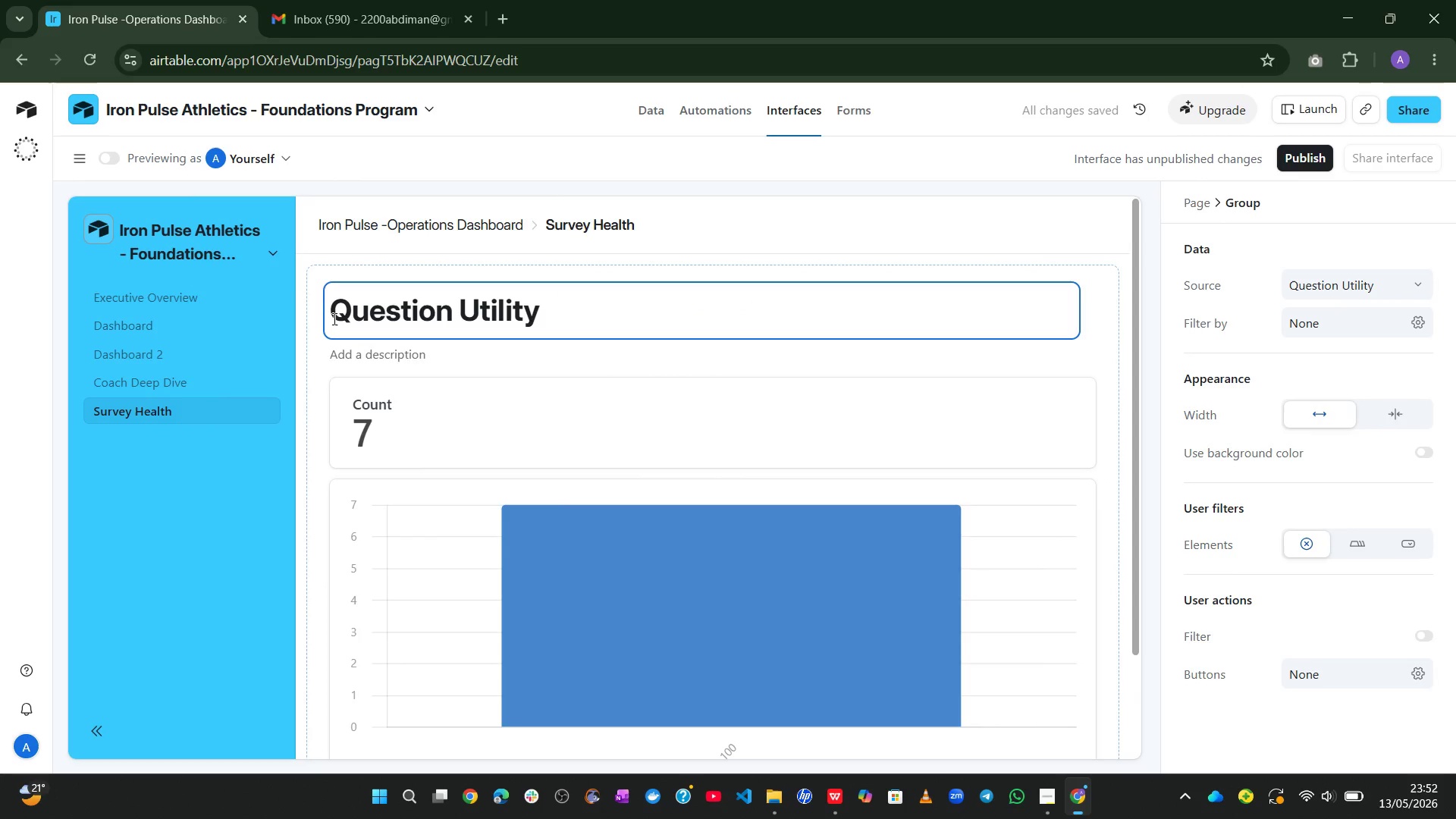 
type(Survey )
 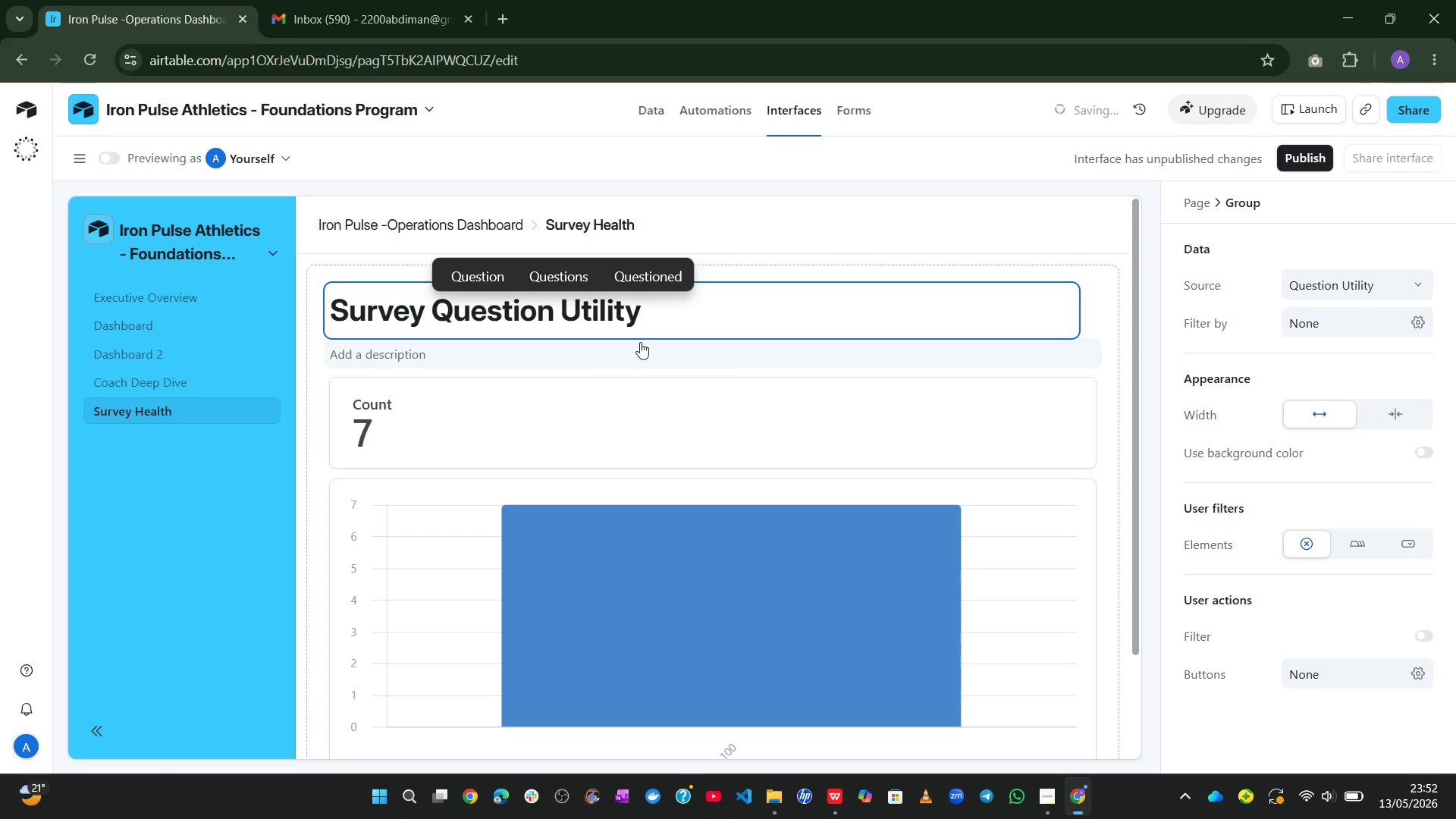 
left_click([714, 301])
 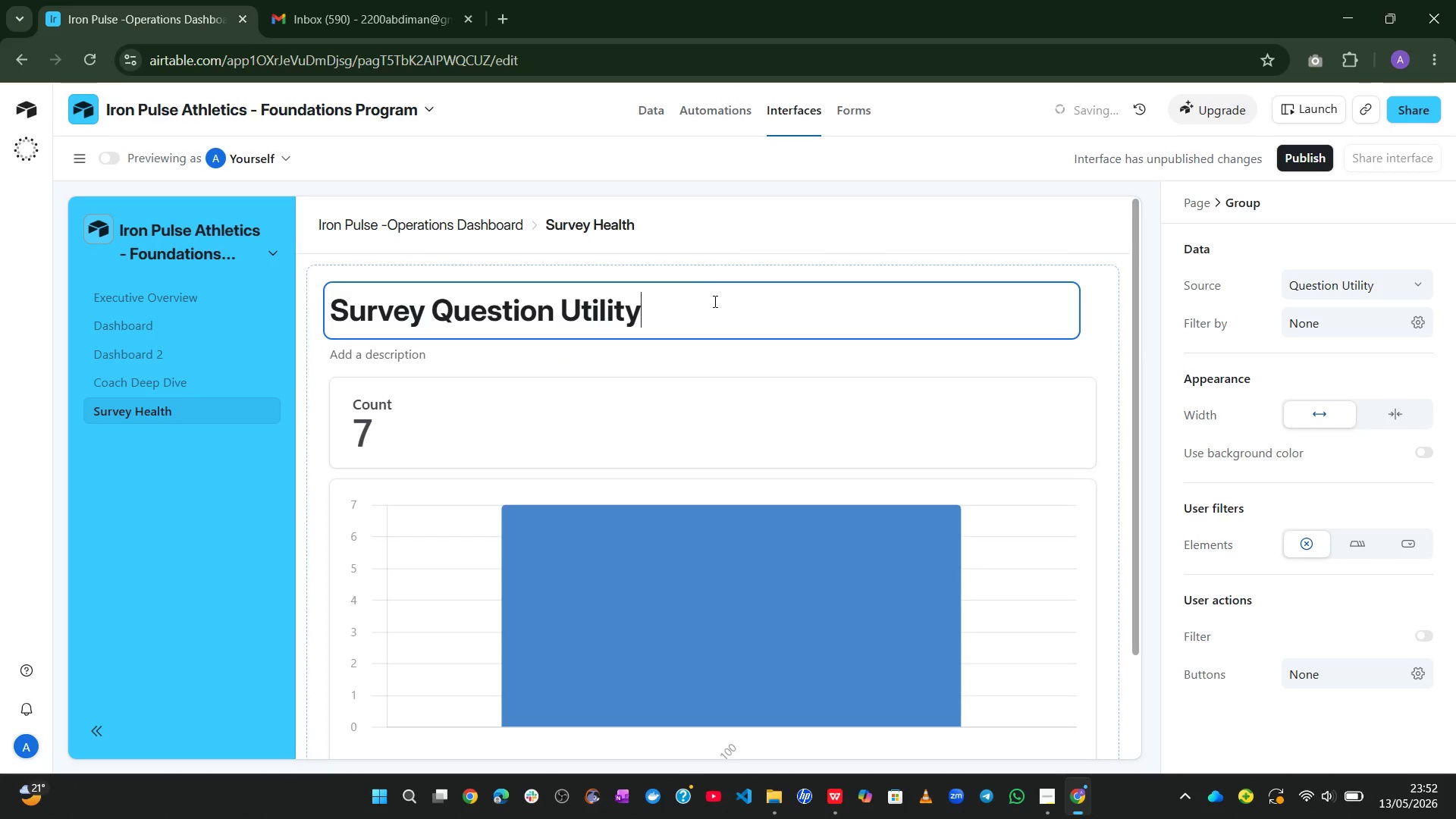 
type( Ana)
 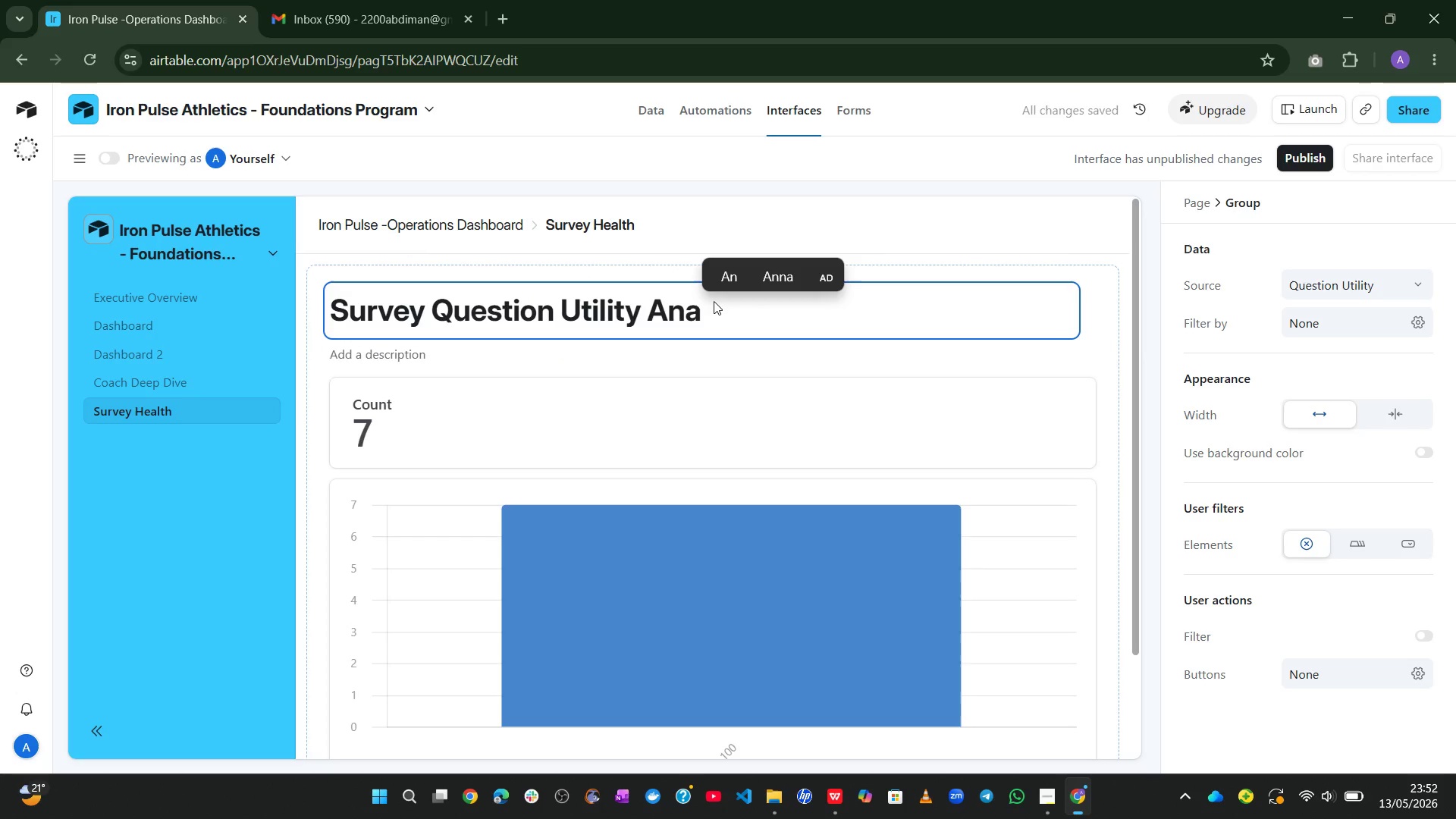 
key(L)
 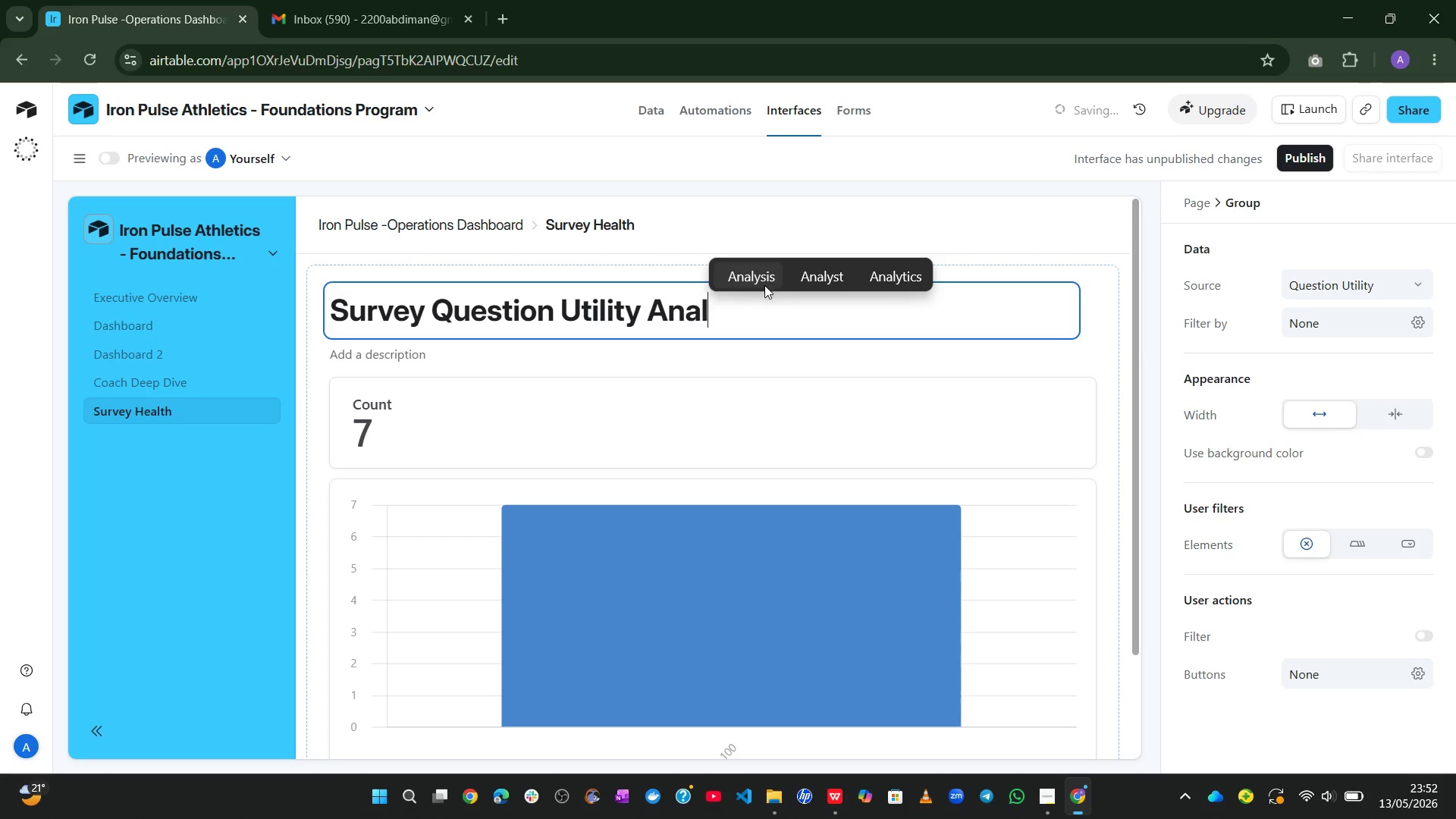 
left_click([762, 285])
 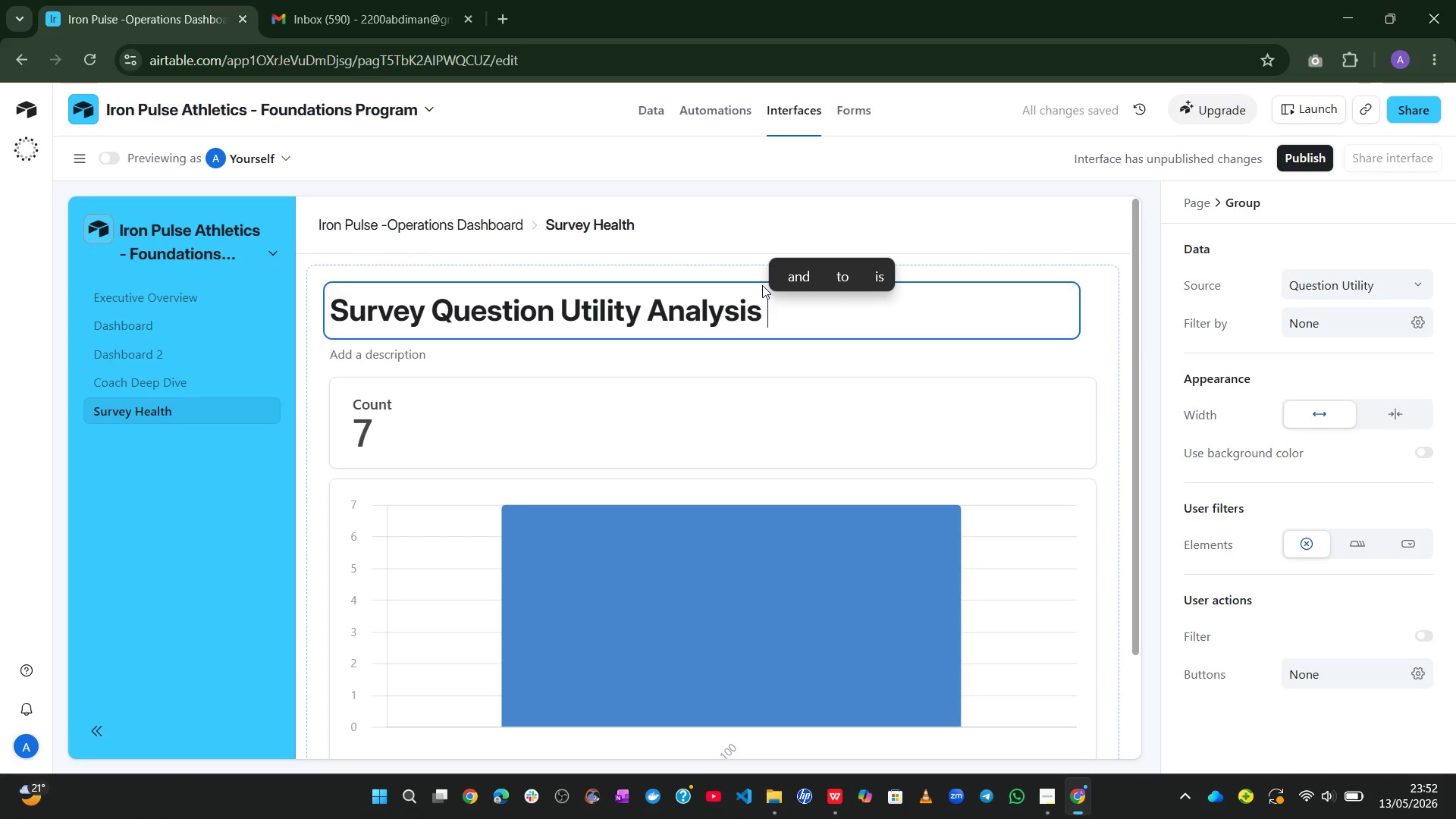 
key(Backspace)
 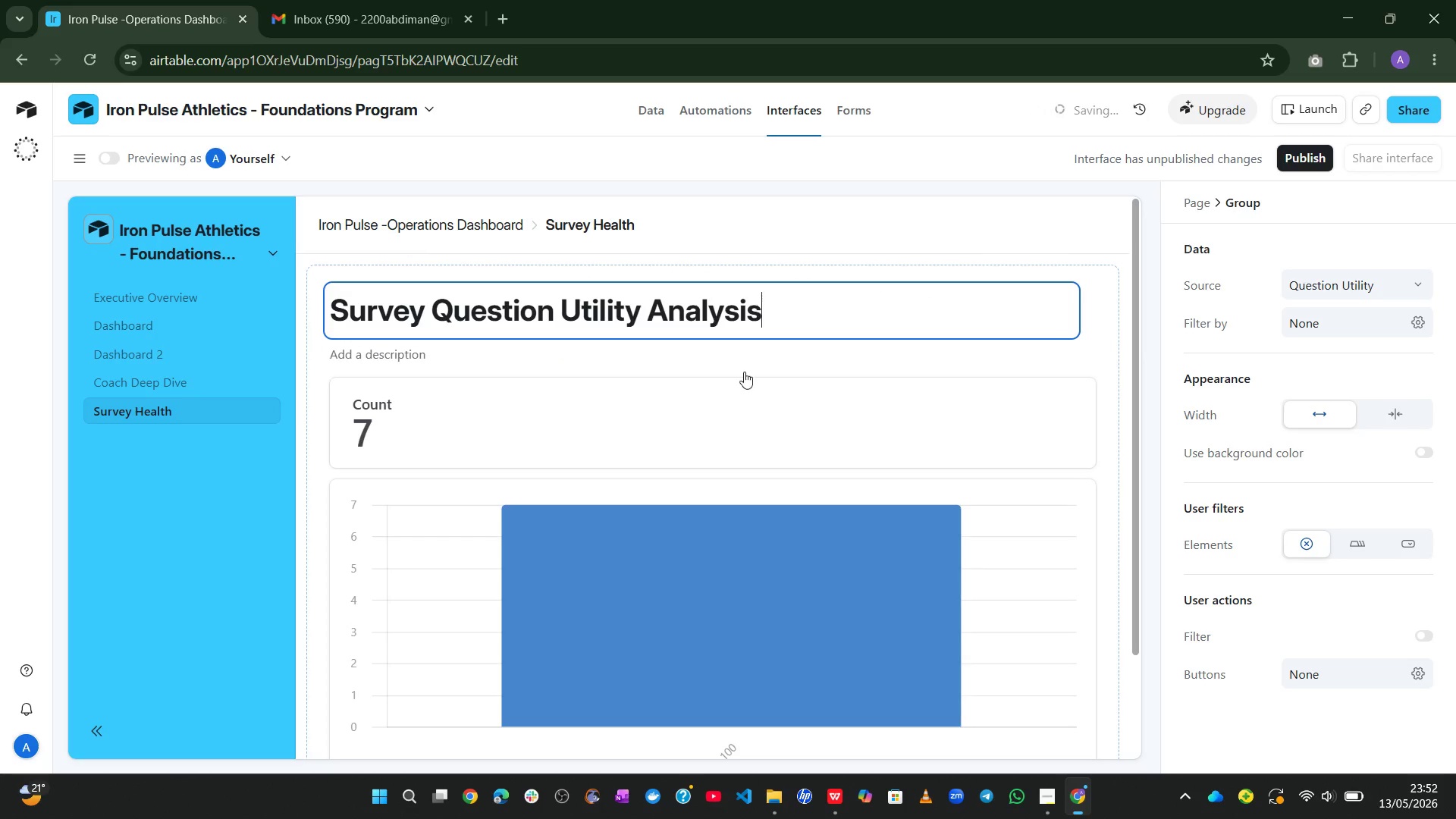 
left_click([744, 381])
 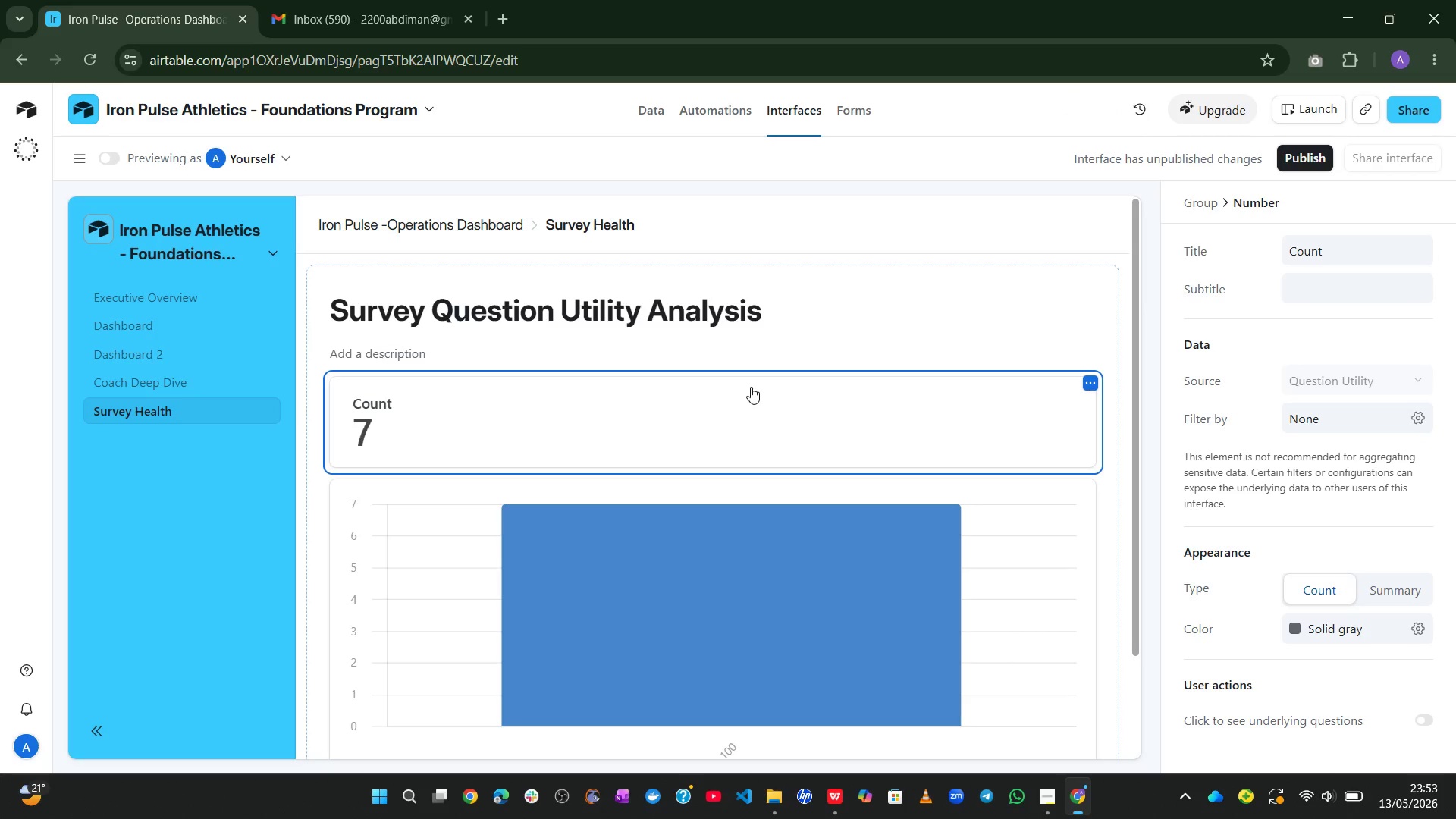 
wait(13.31)
 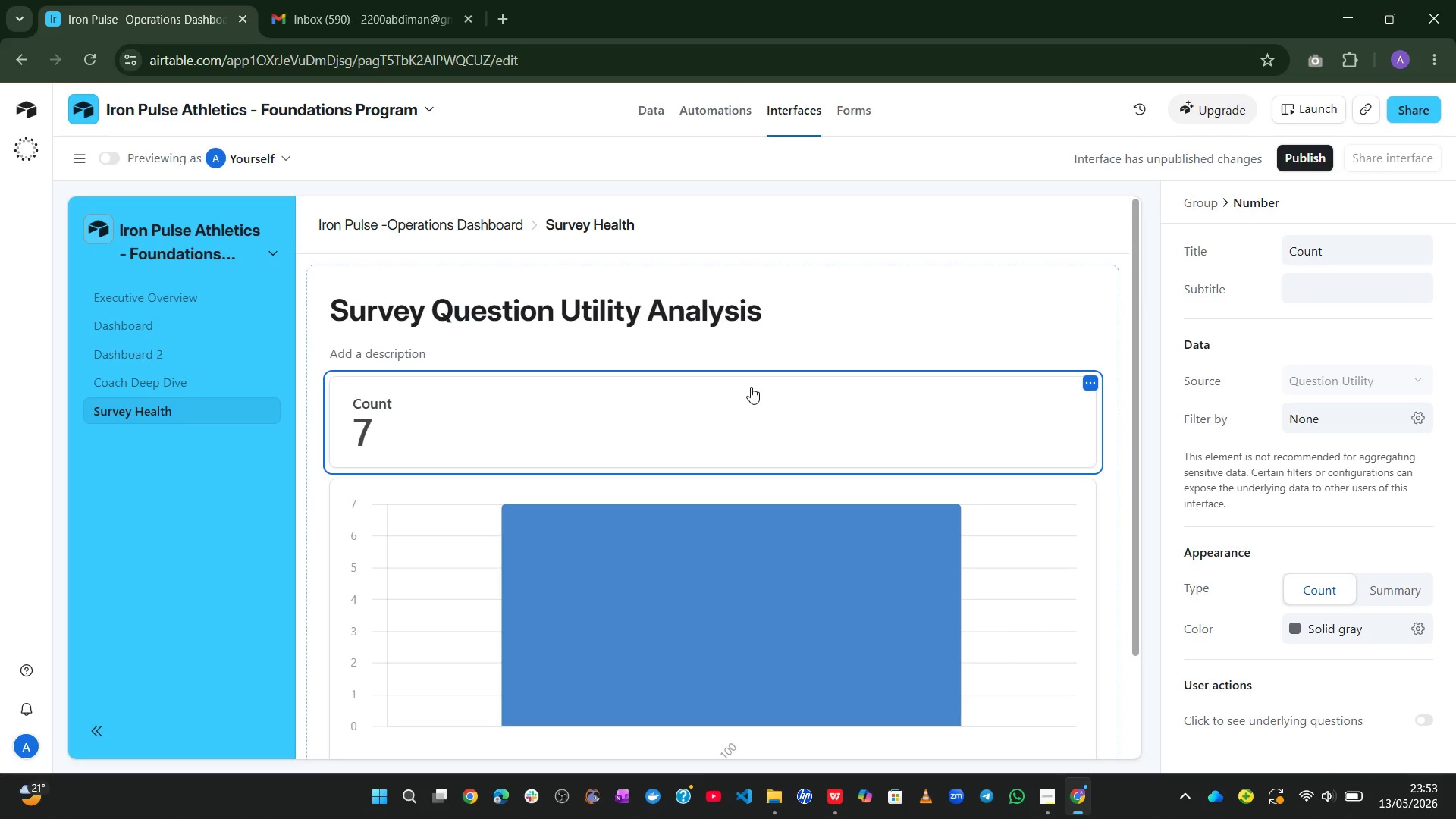 
left_click([799, 588])
 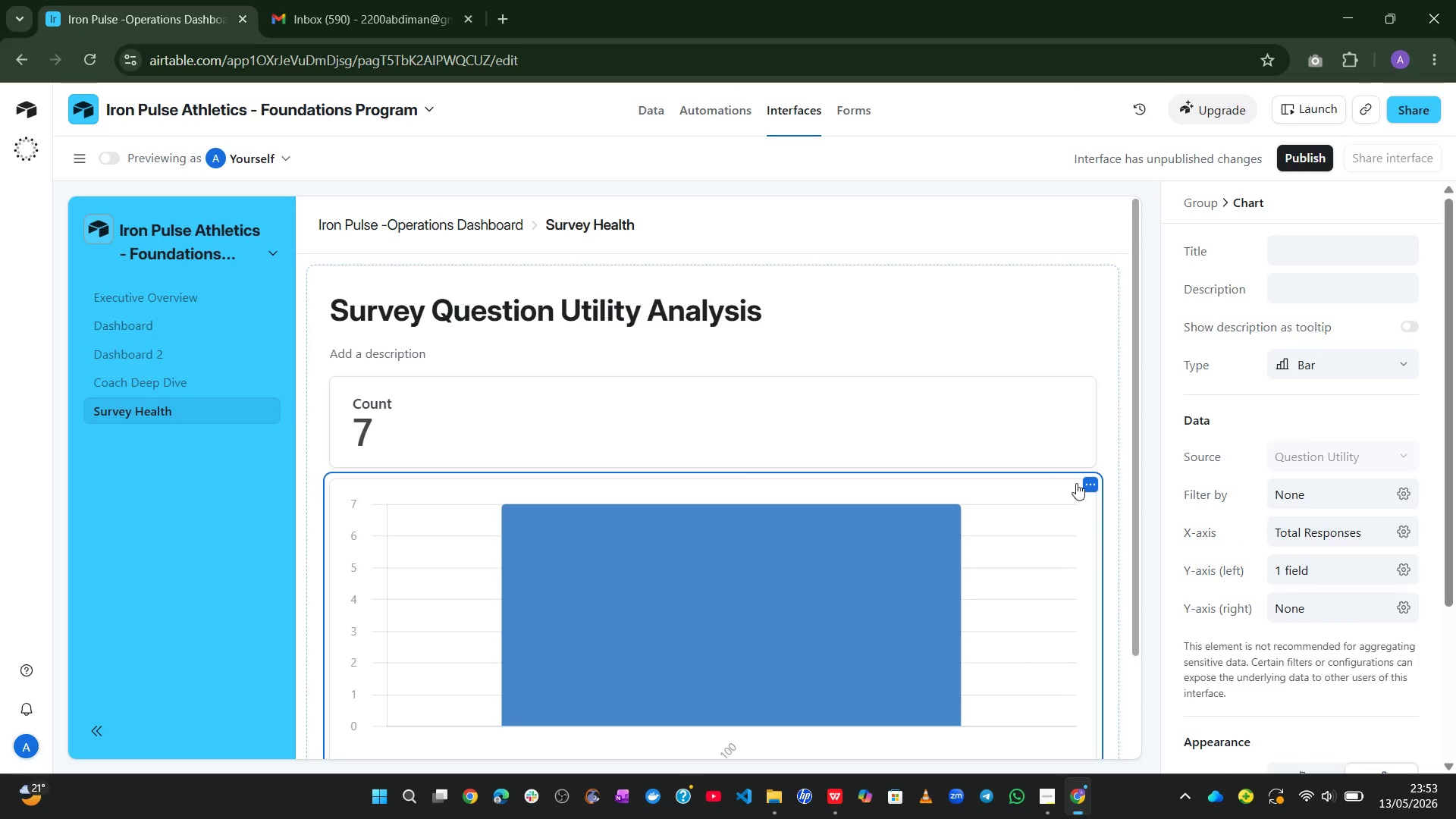 
left_click([1085, 484])
 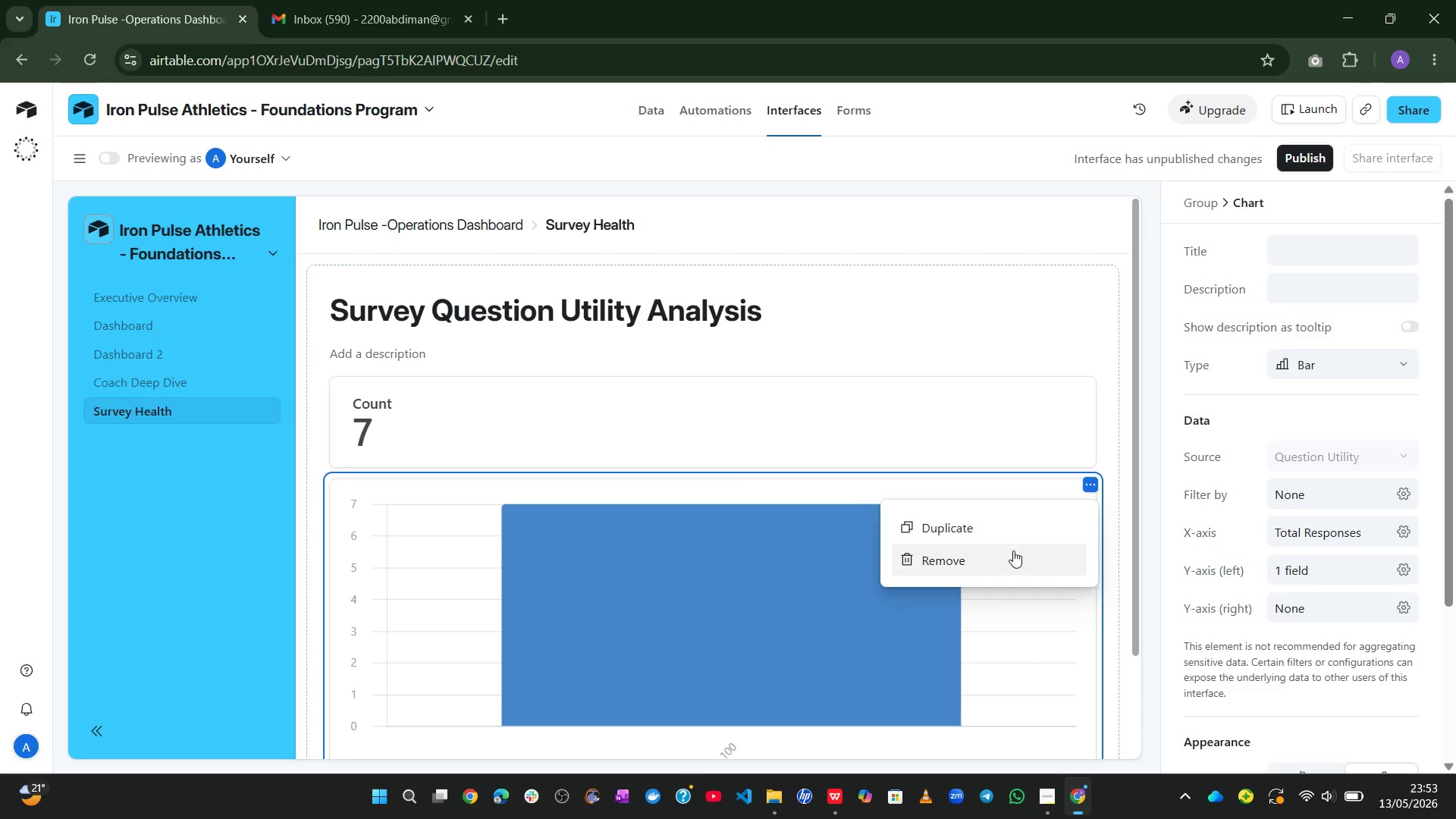 
left_click([1002, 554])
 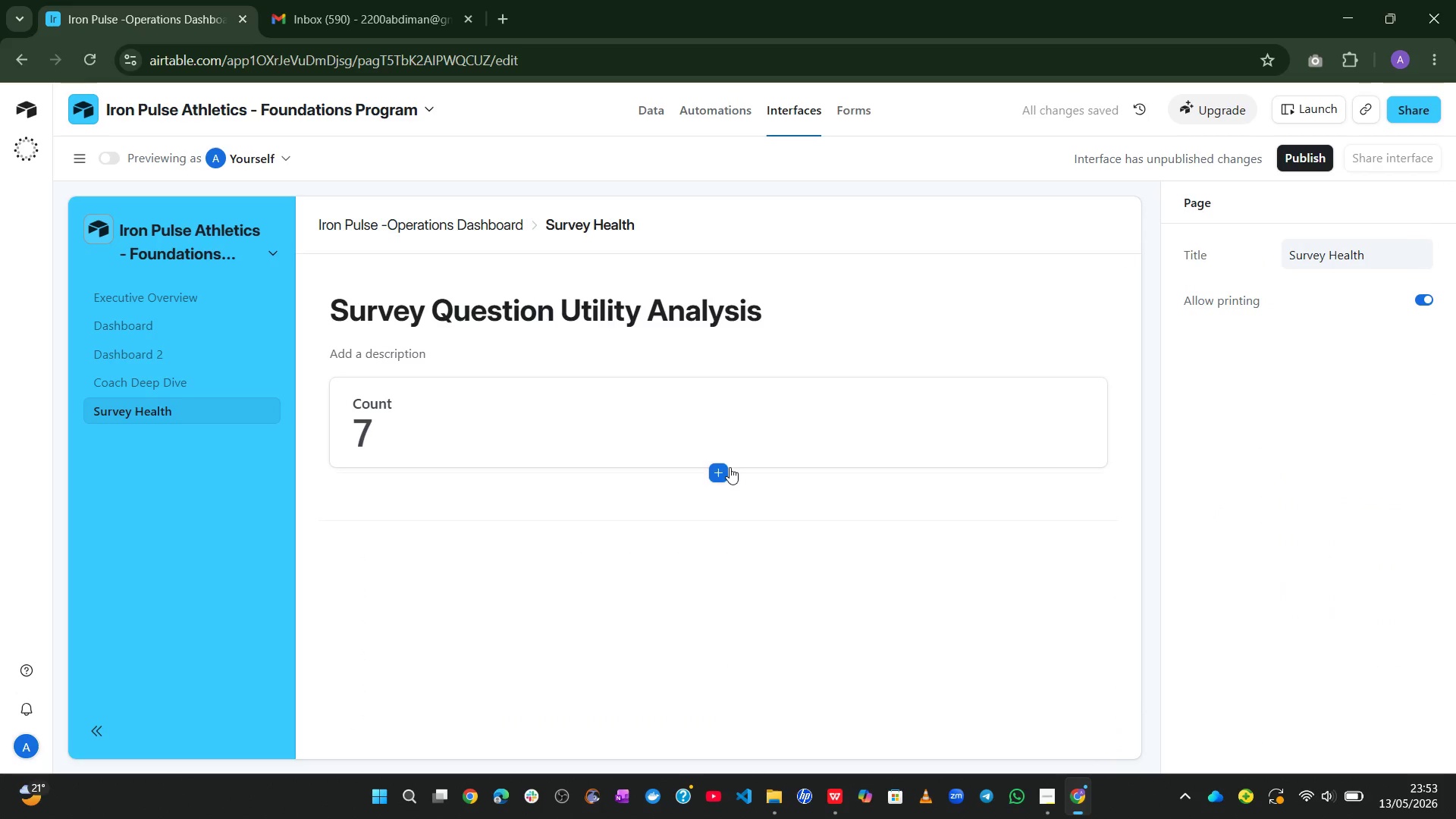 
left_click([716, 475])
 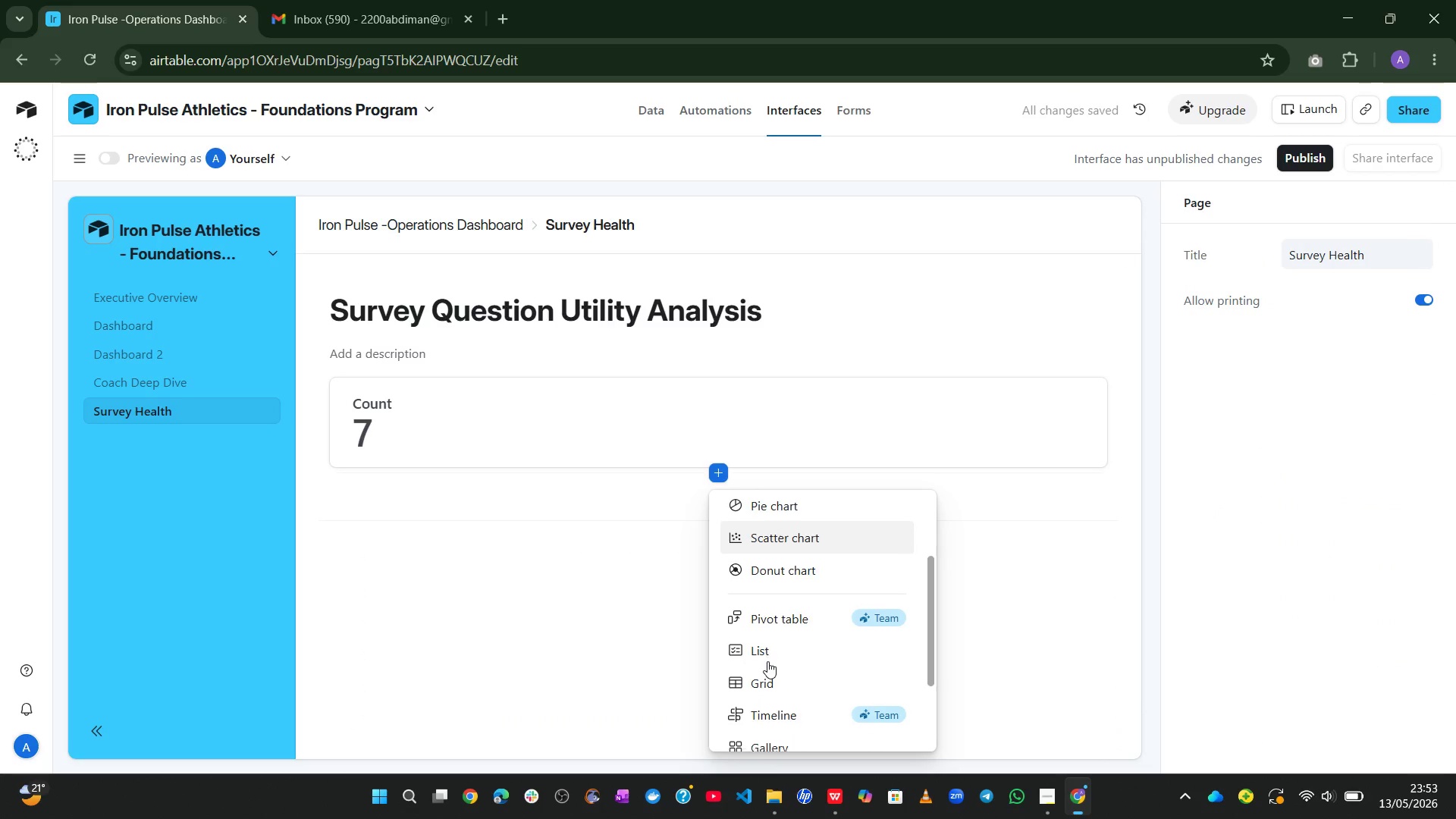 
left_click([767, 661])
 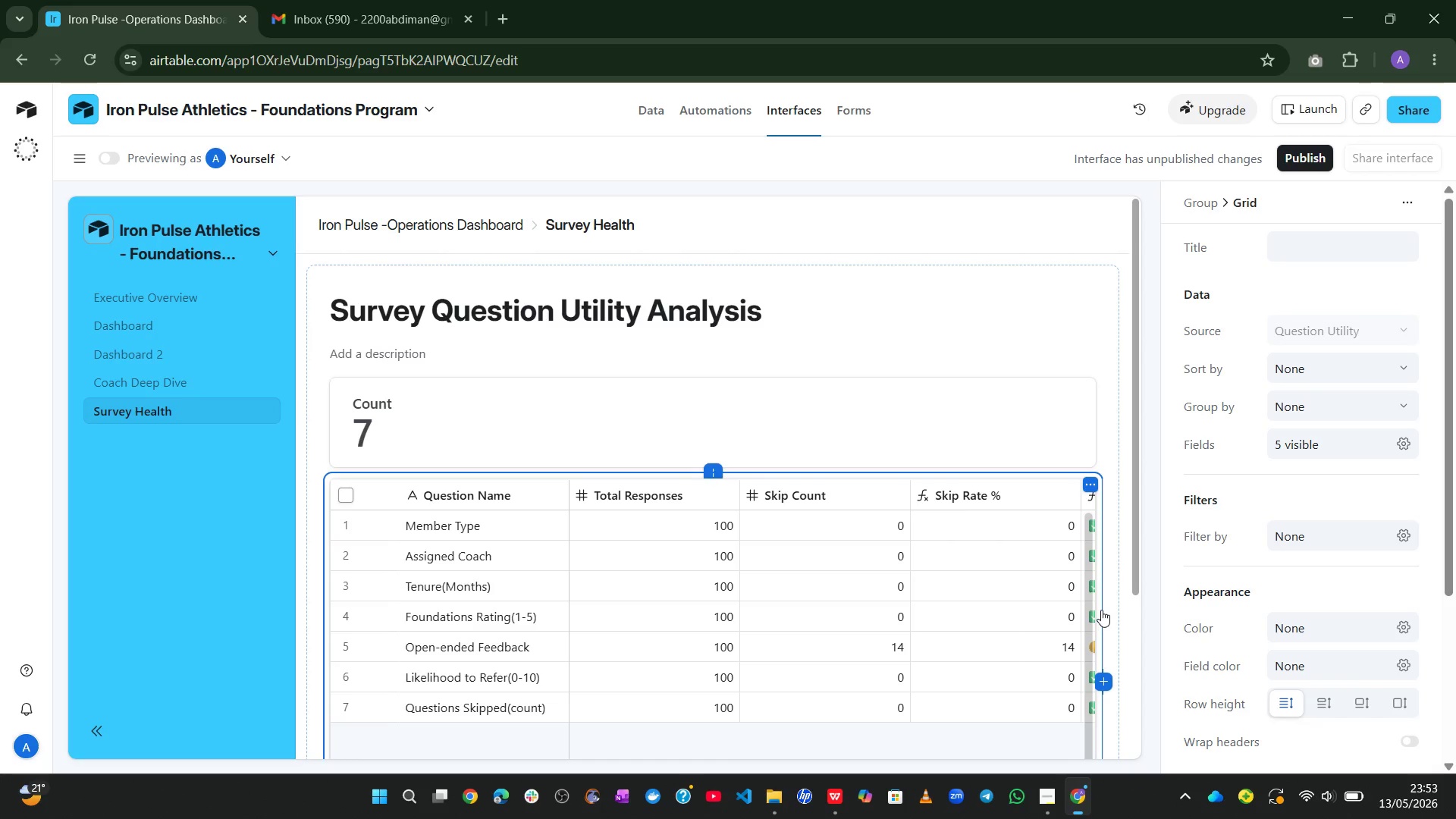 
wait(25.09)
 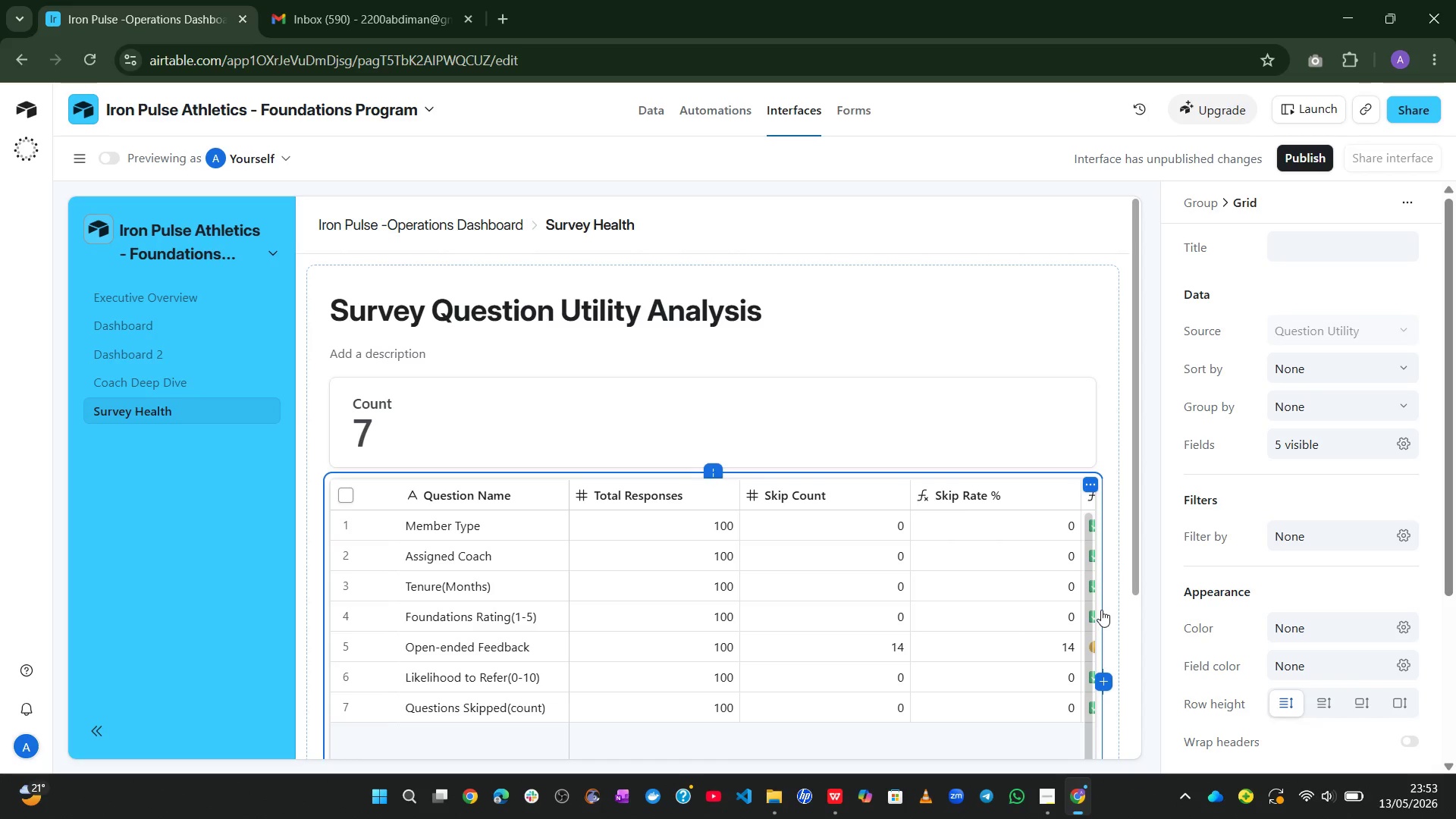 
left_click([1294, 248])
 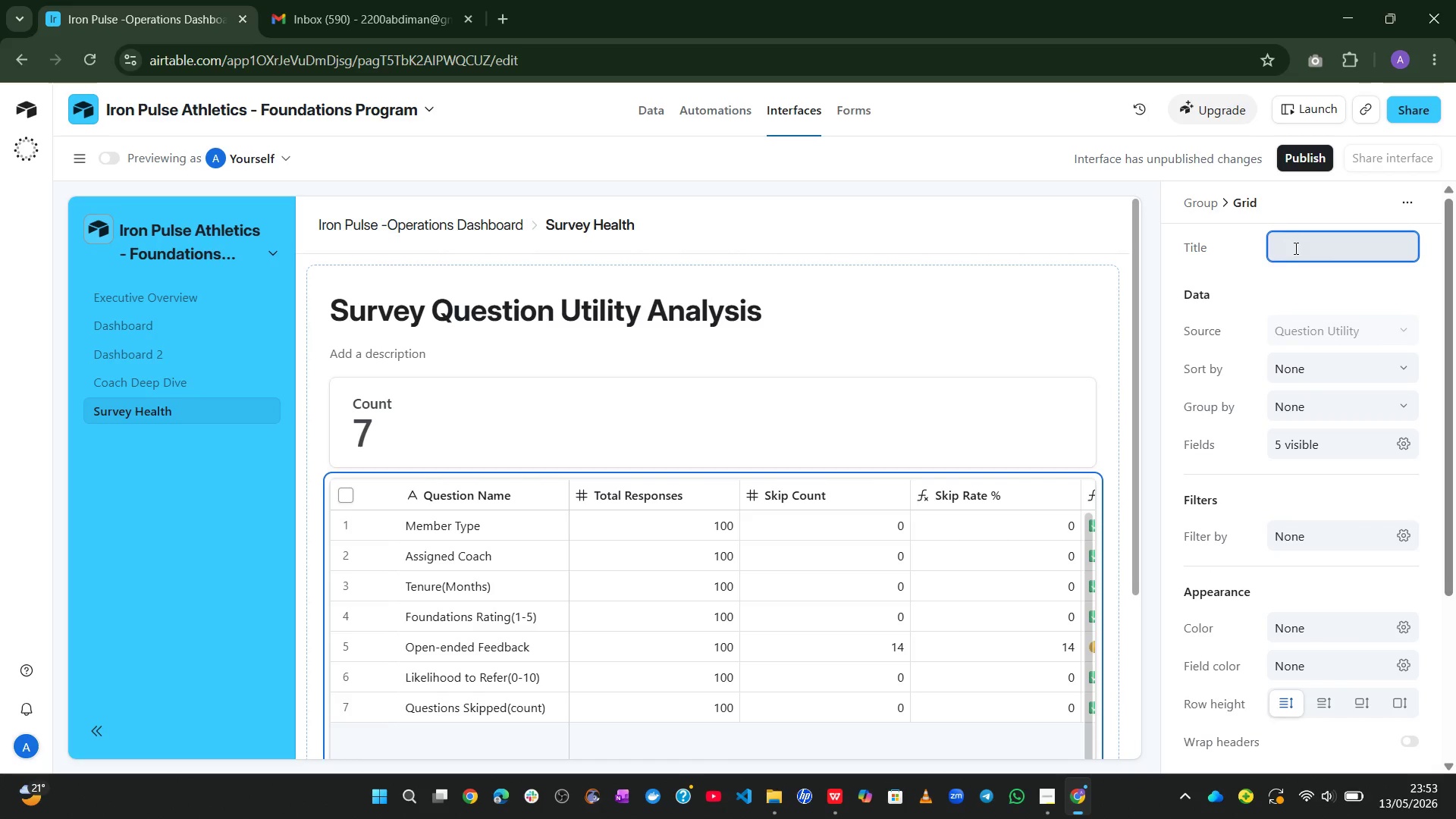 
type(Question Performance a)
key(Backspace)
type(& Skip Rates)
 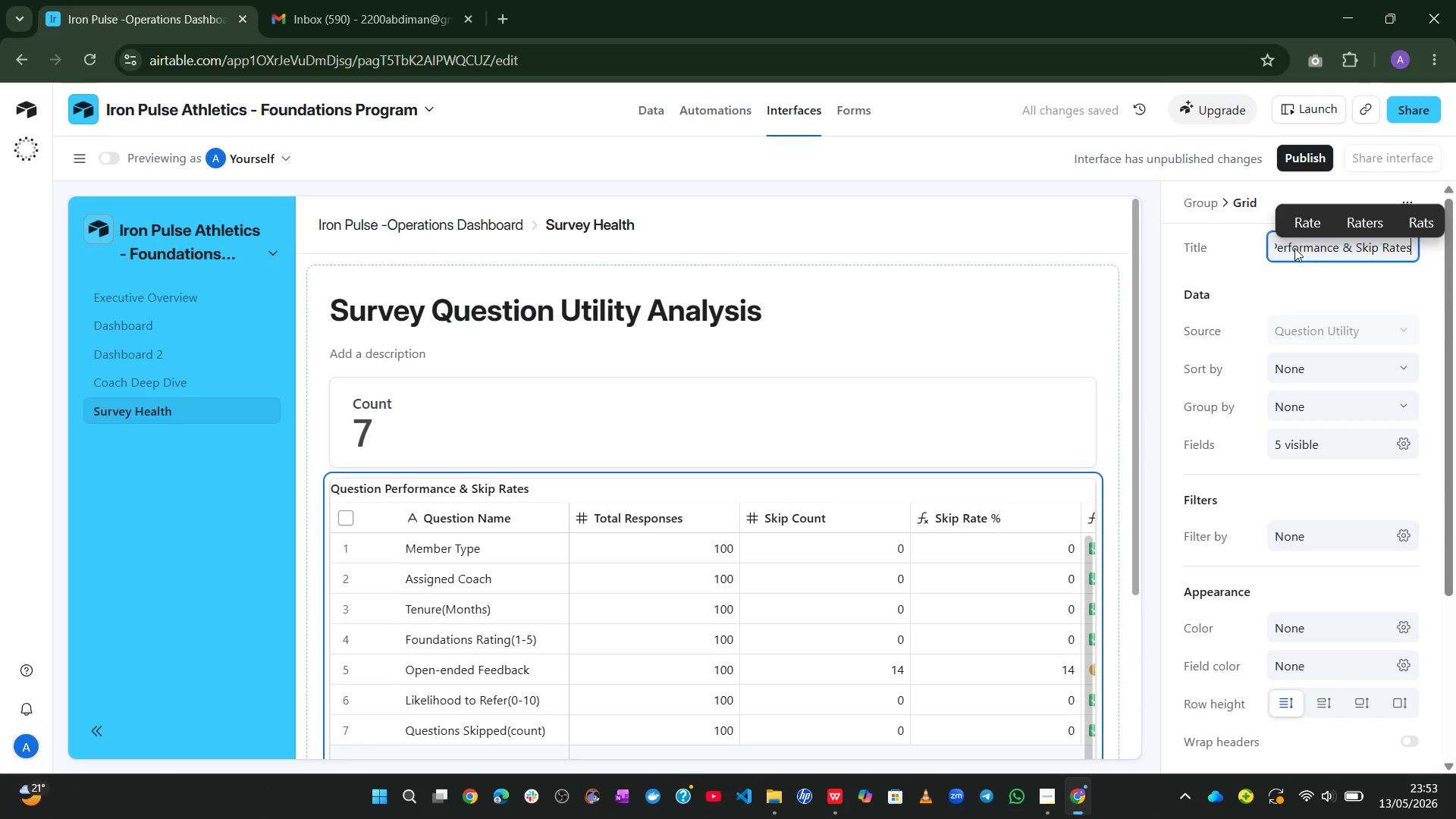 
left_click([937, 440])
 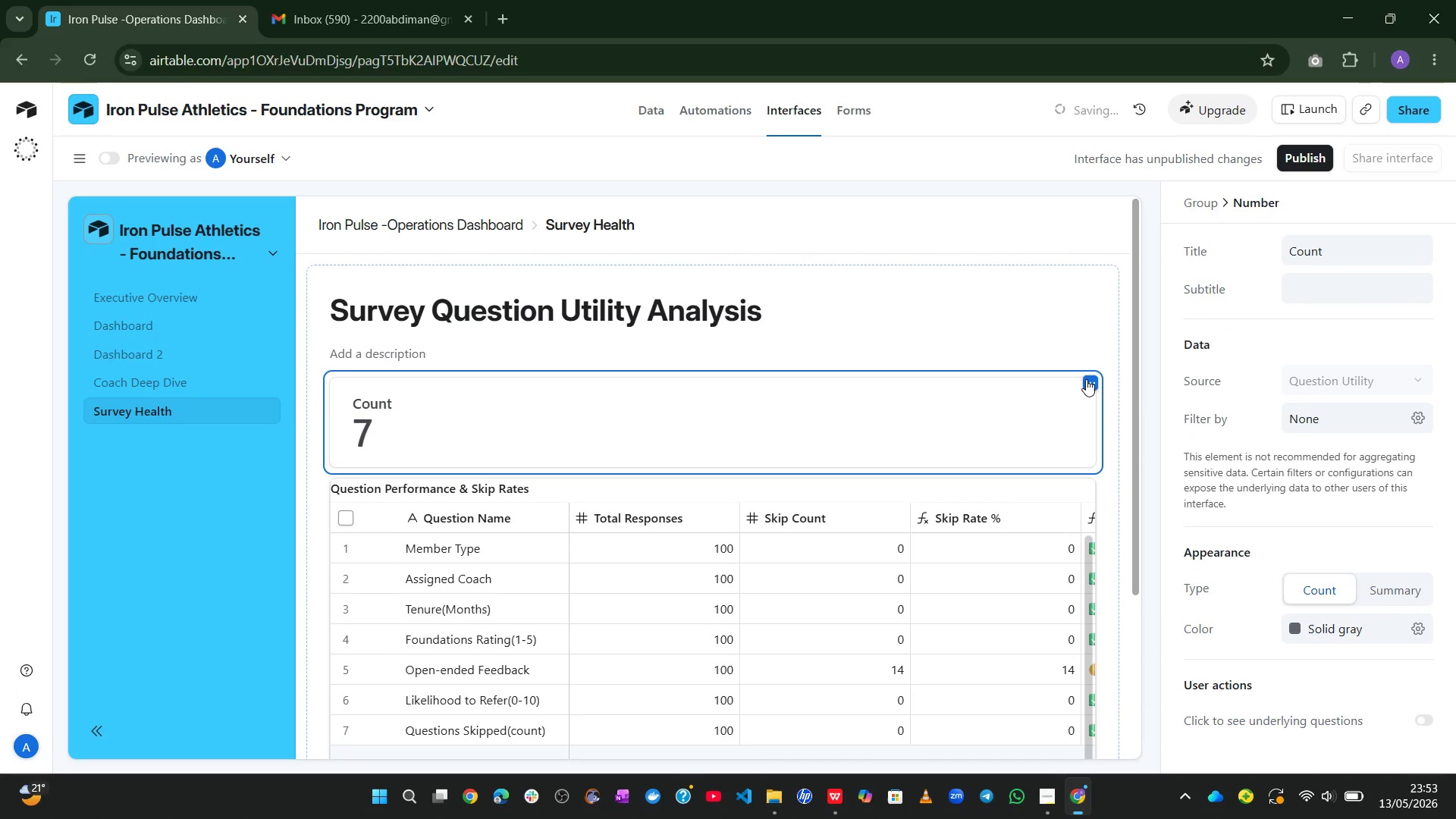 
left_click([1086, 382])
 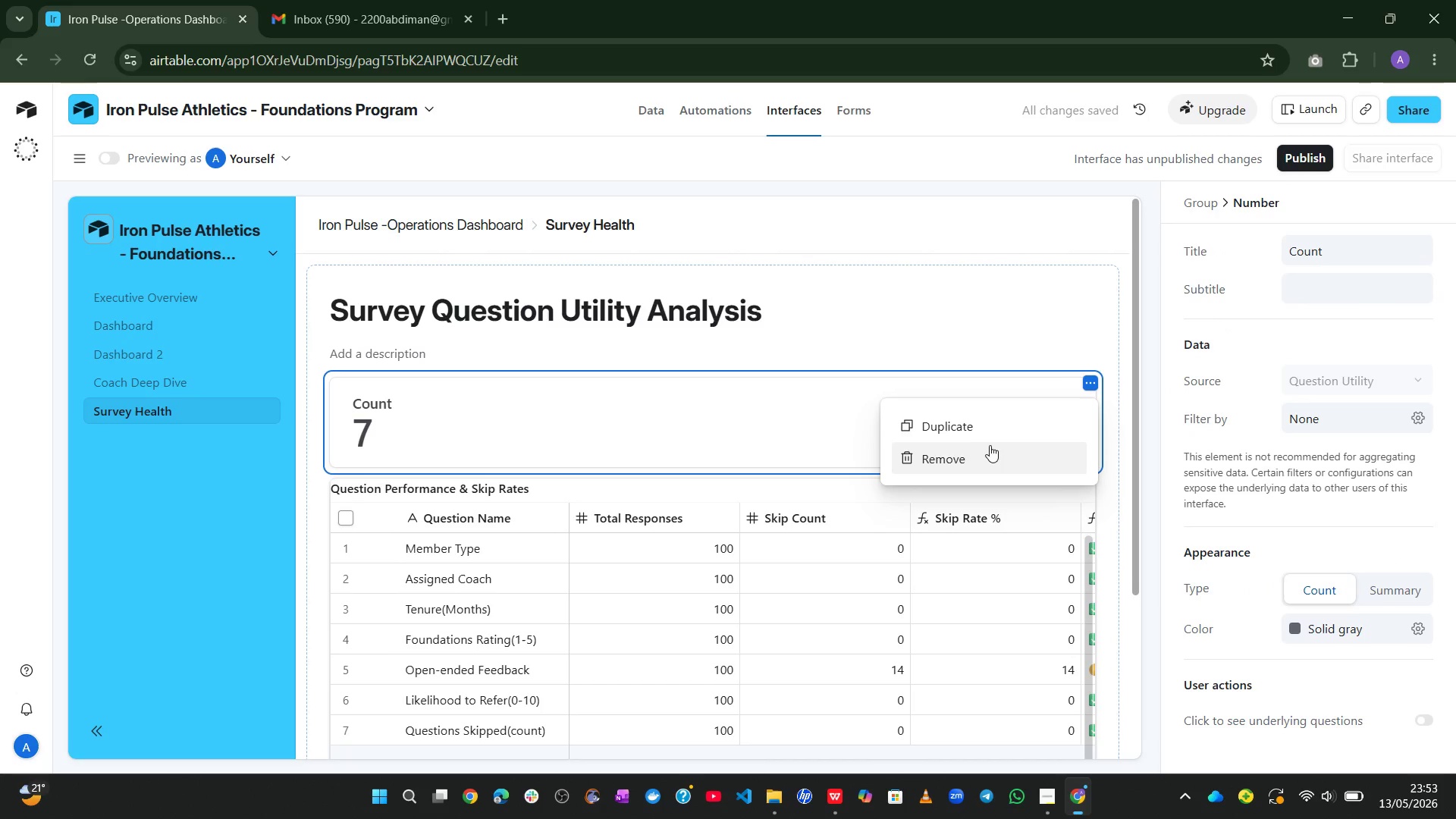 
left_click([985, 450])
 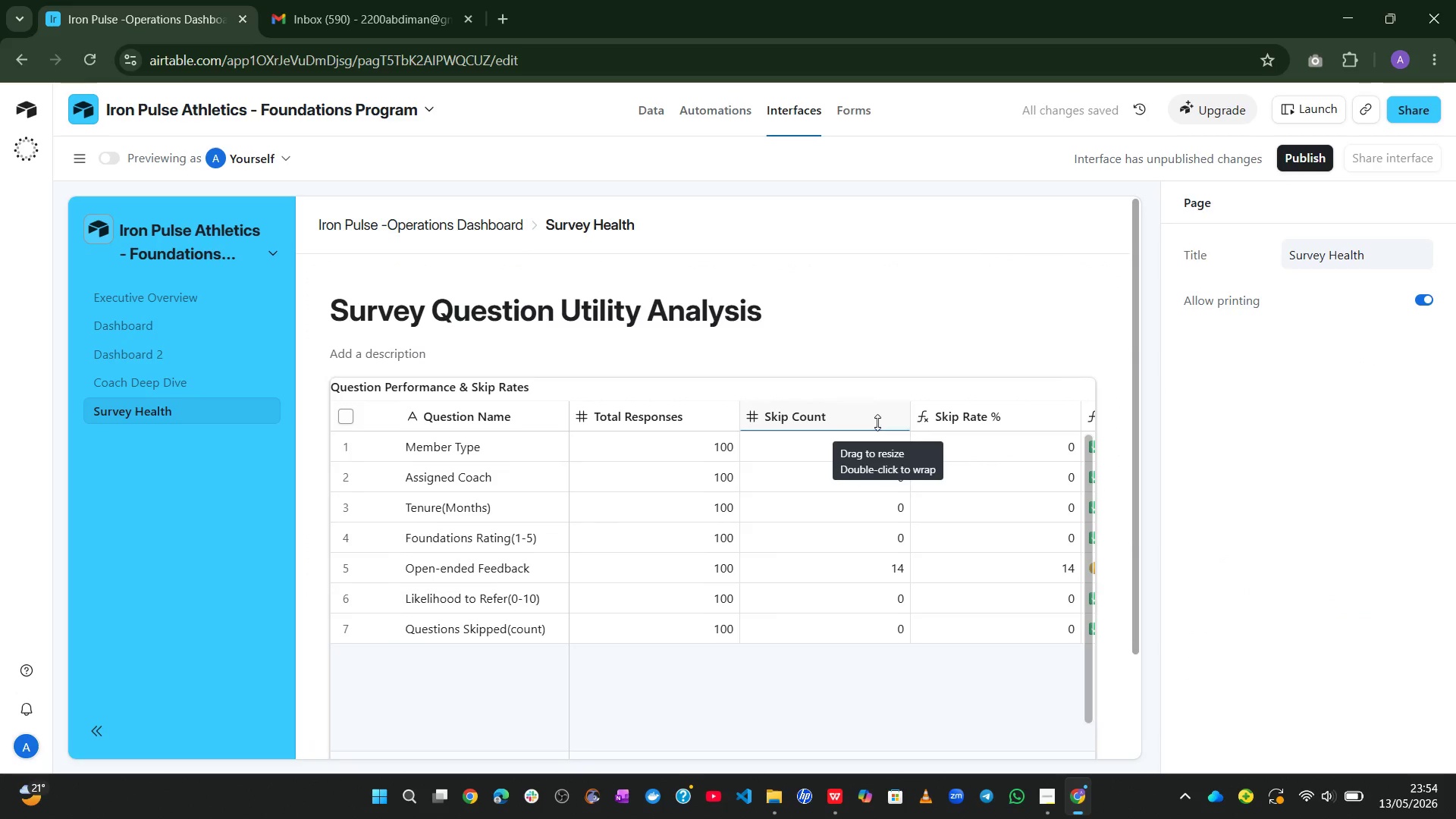 
wait(9.75)
 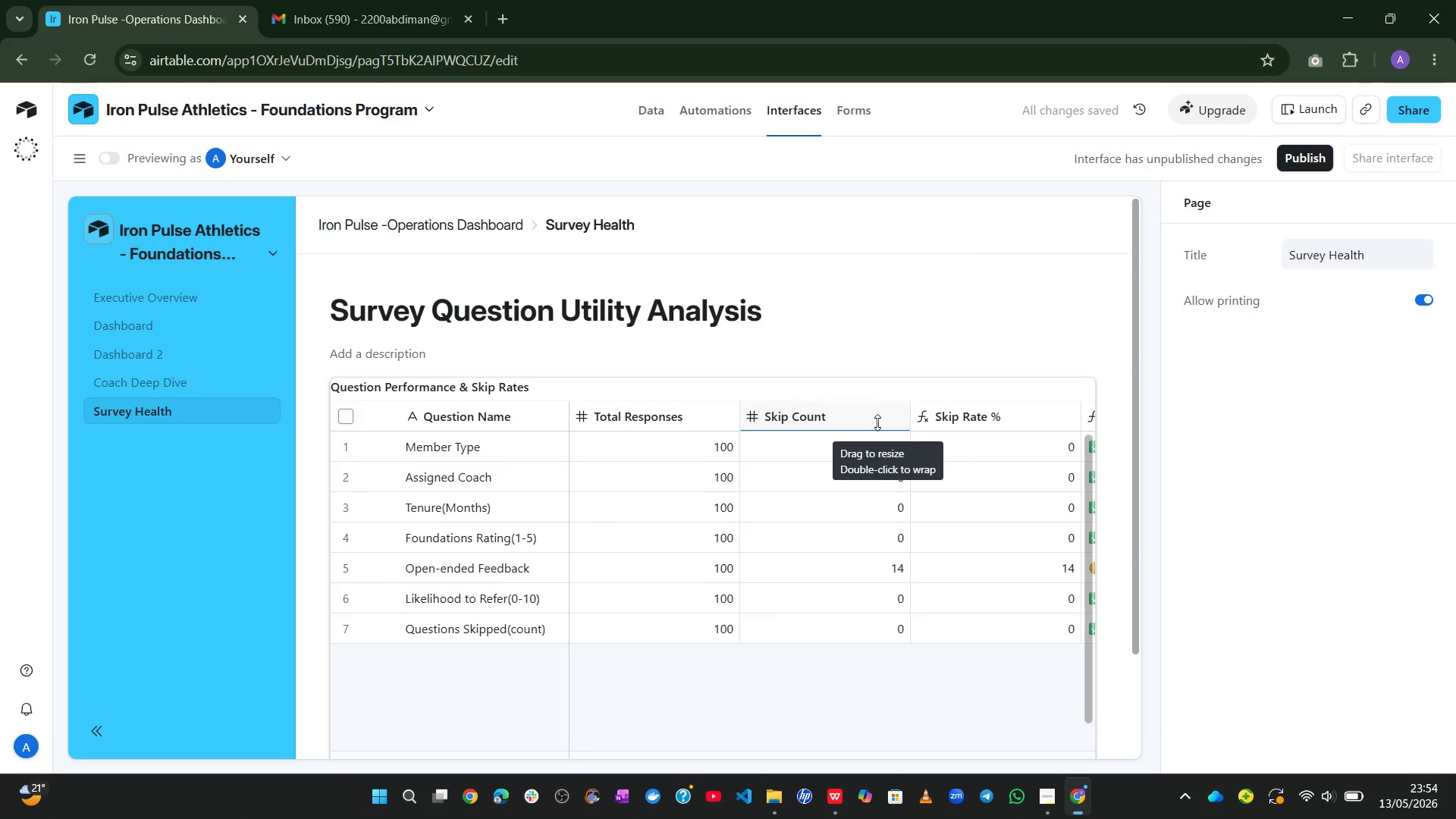 
left_click([714, 656])
 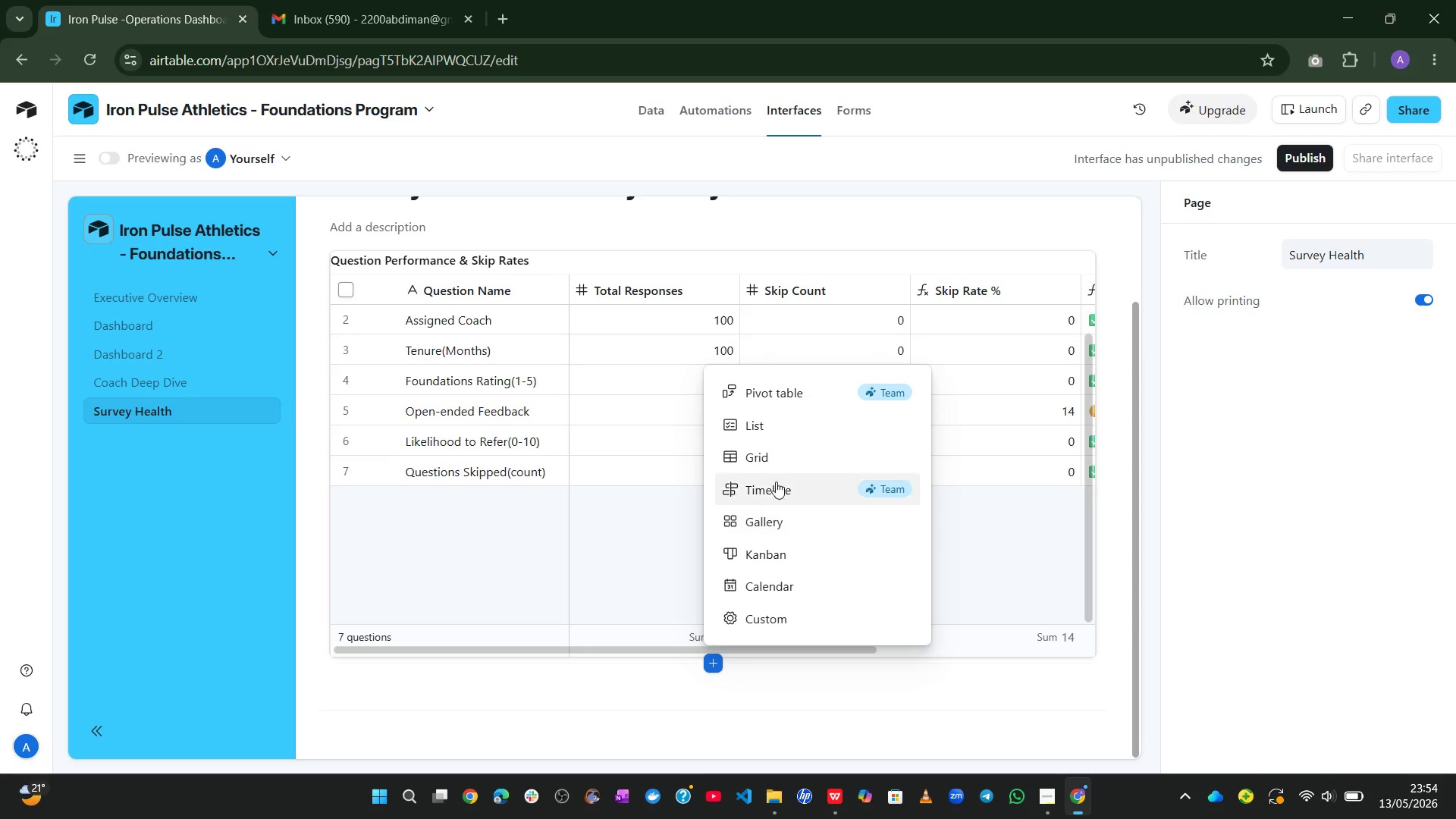 
left_click([767, 463])
 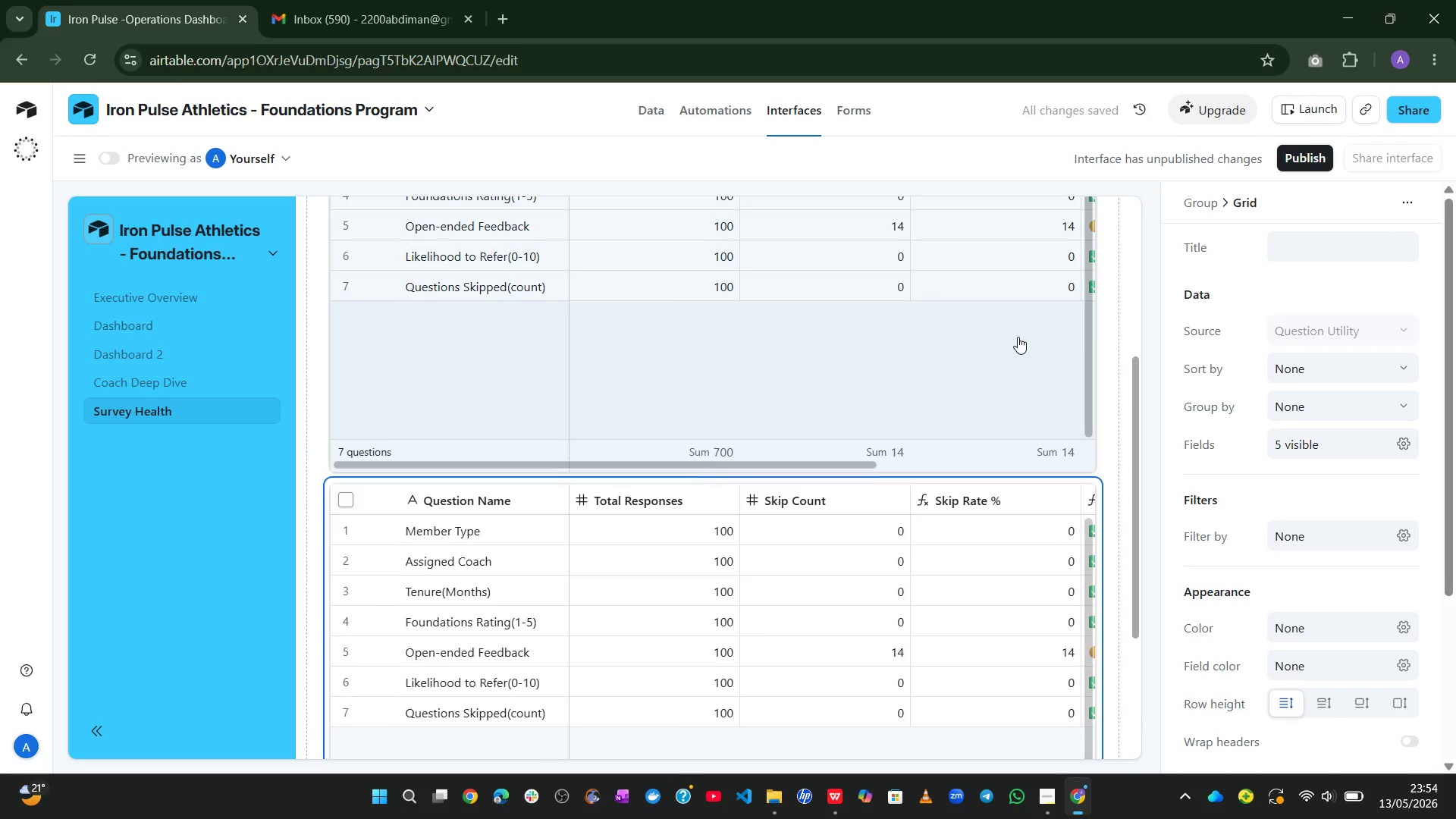 
left_click([1304, 257])
 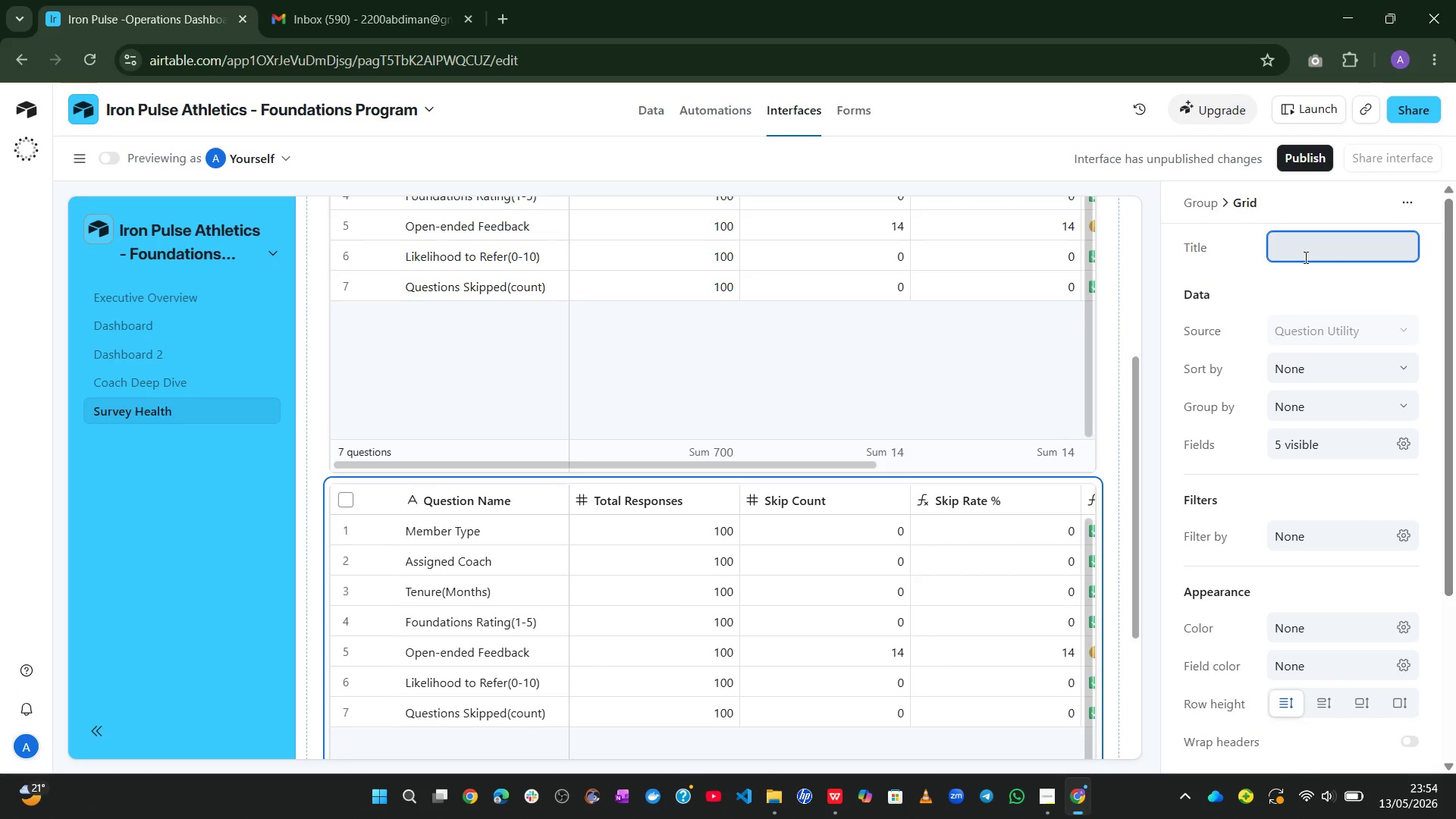 
wait(10.05)
 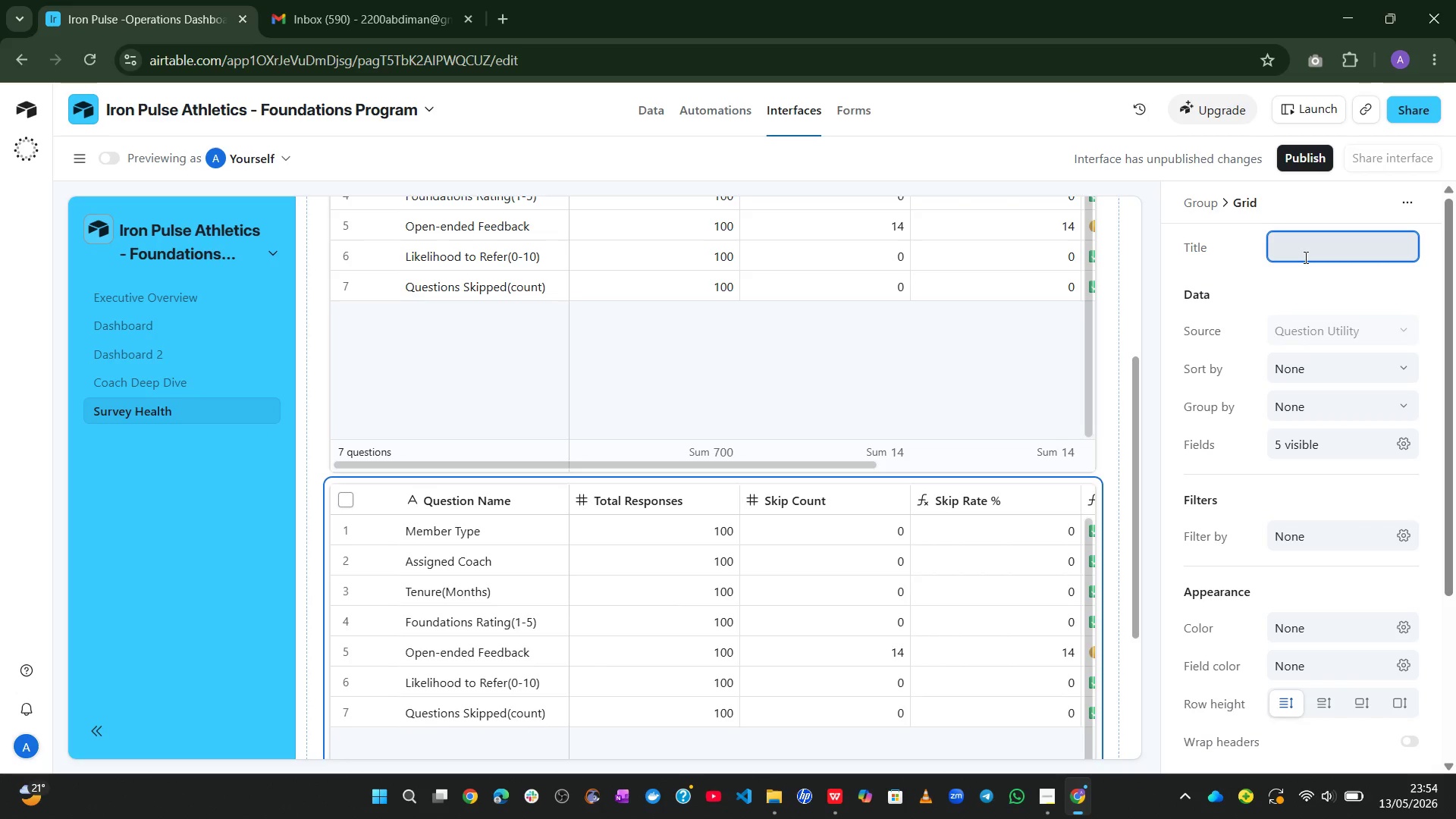 
left_click([1372, 341])
 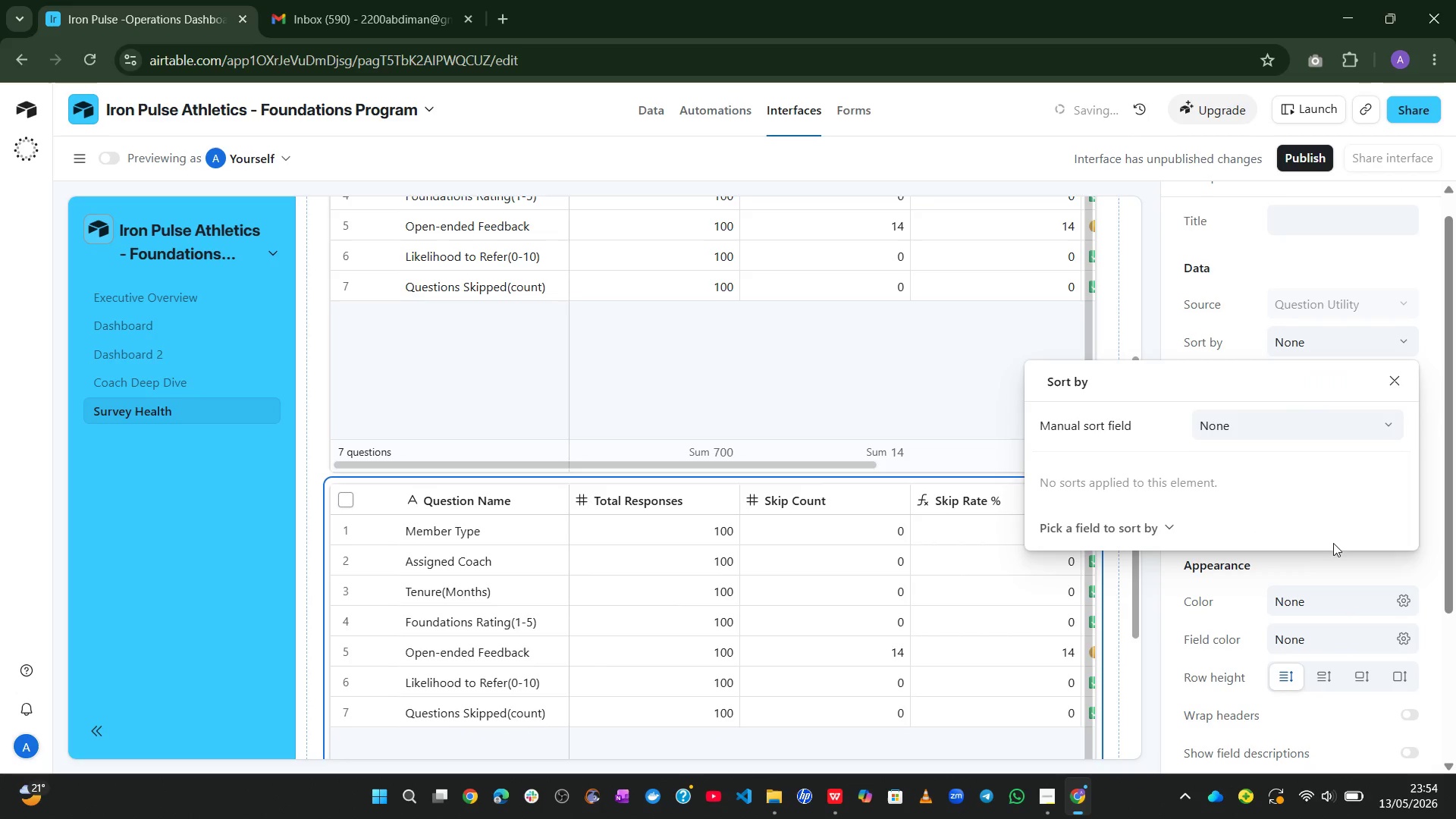 
left_click([1320, 560])
 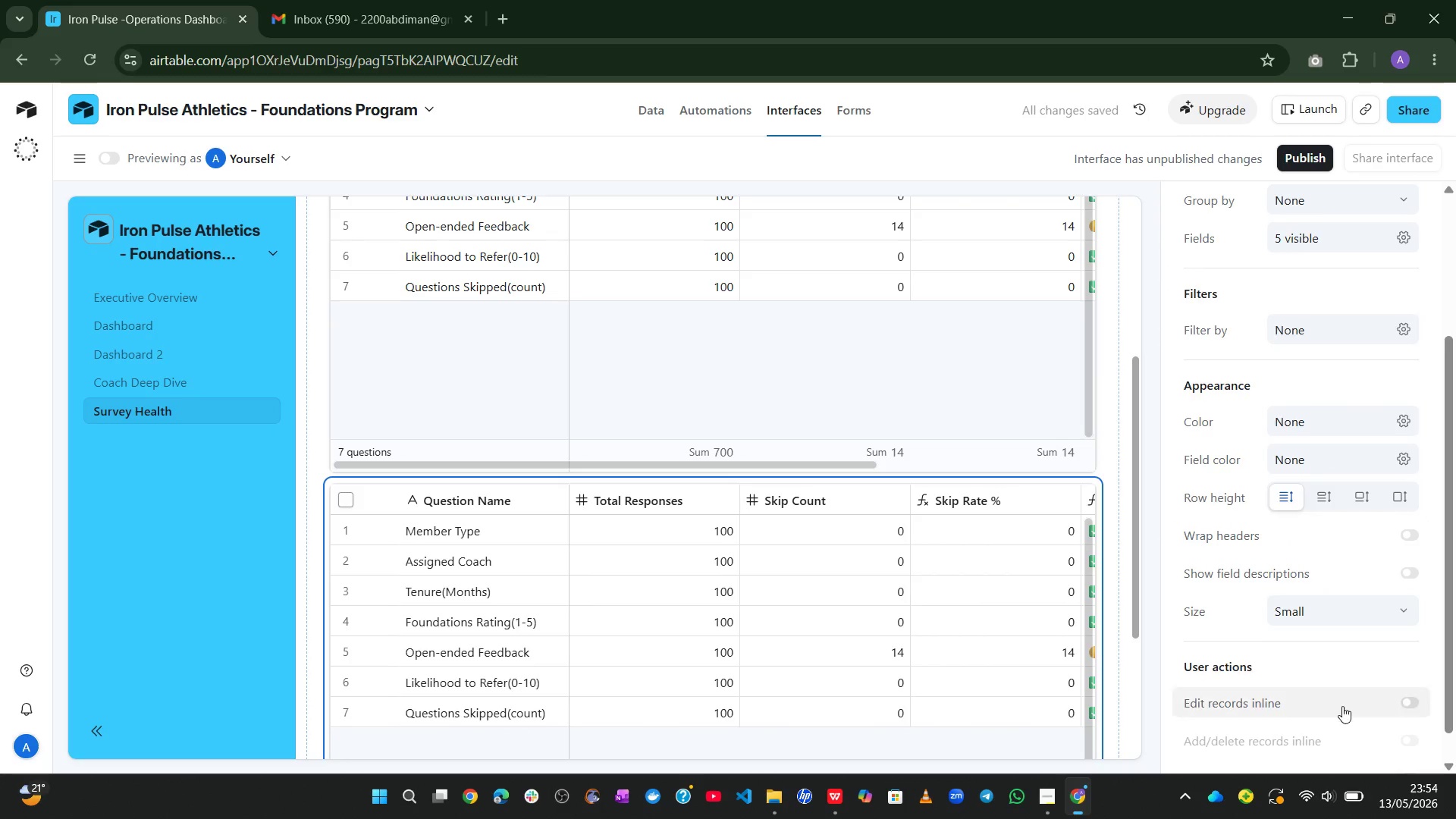 
wait(9.47)
 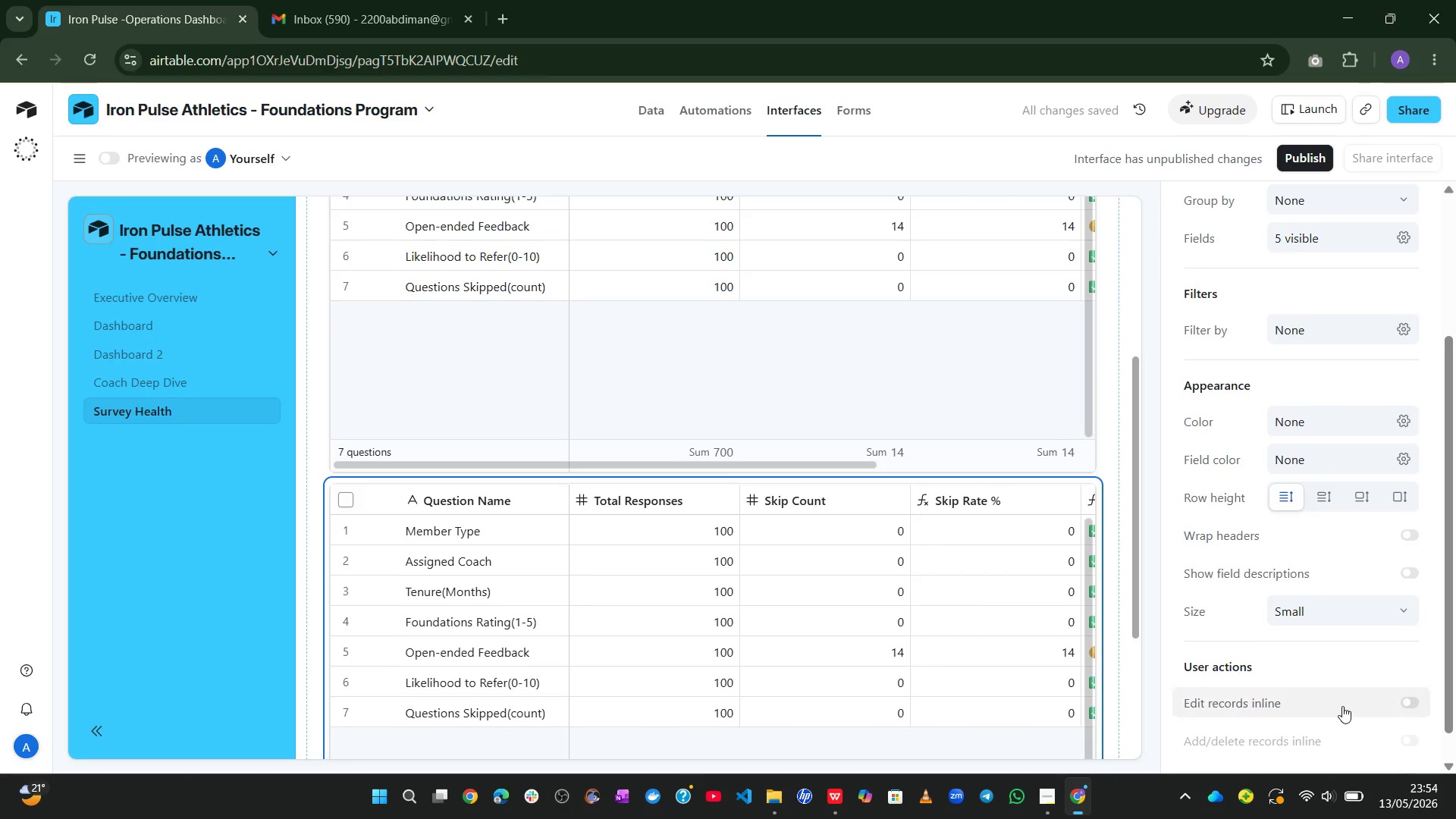 
left_click([1295, 259])
 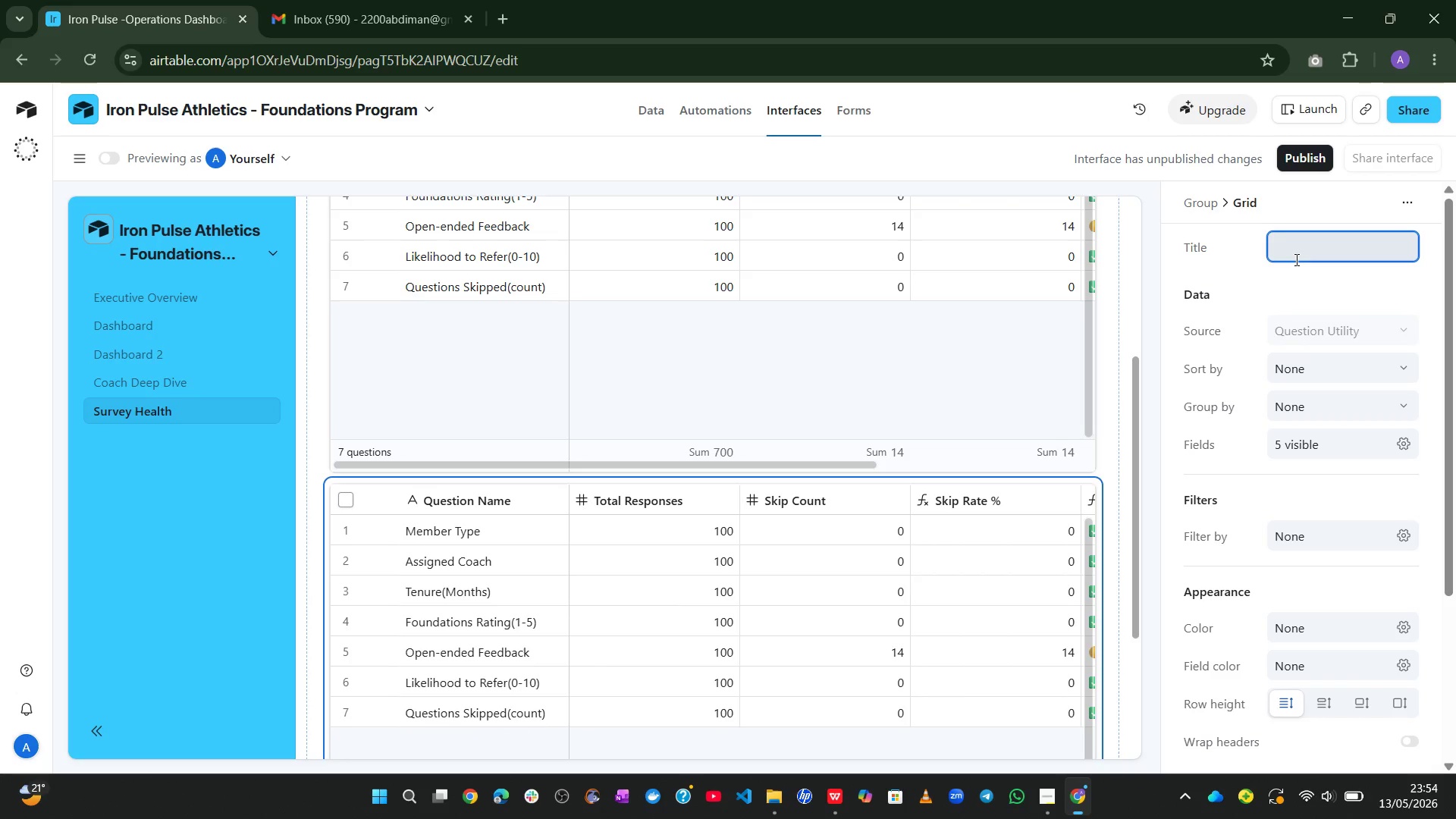 
type(All de)
key(Backspace)
type(etractor Rest)
key(Backspace)
type(o)
key(Backspace)
type(pnses)
 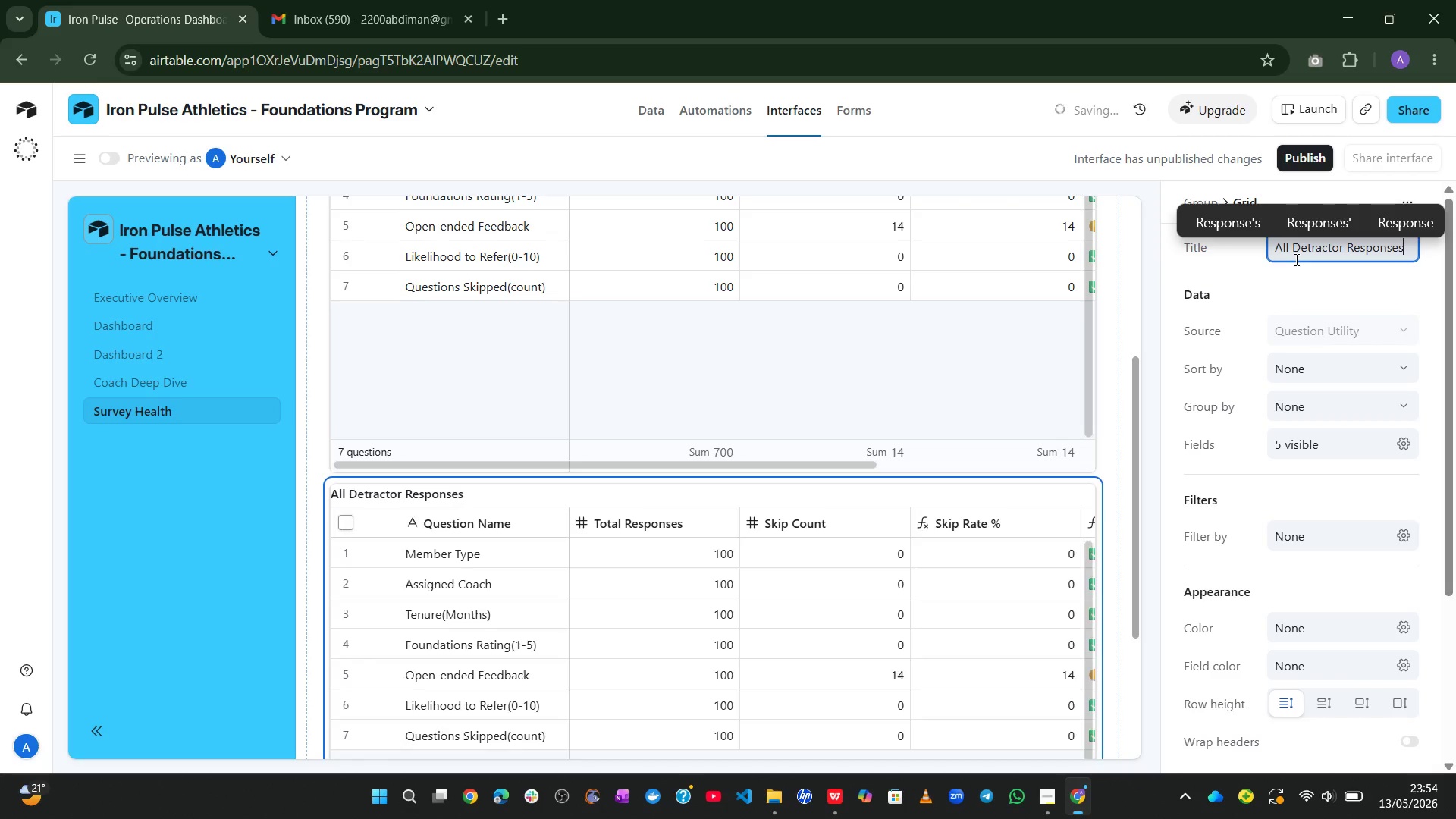 
left_click([1266, 283])
 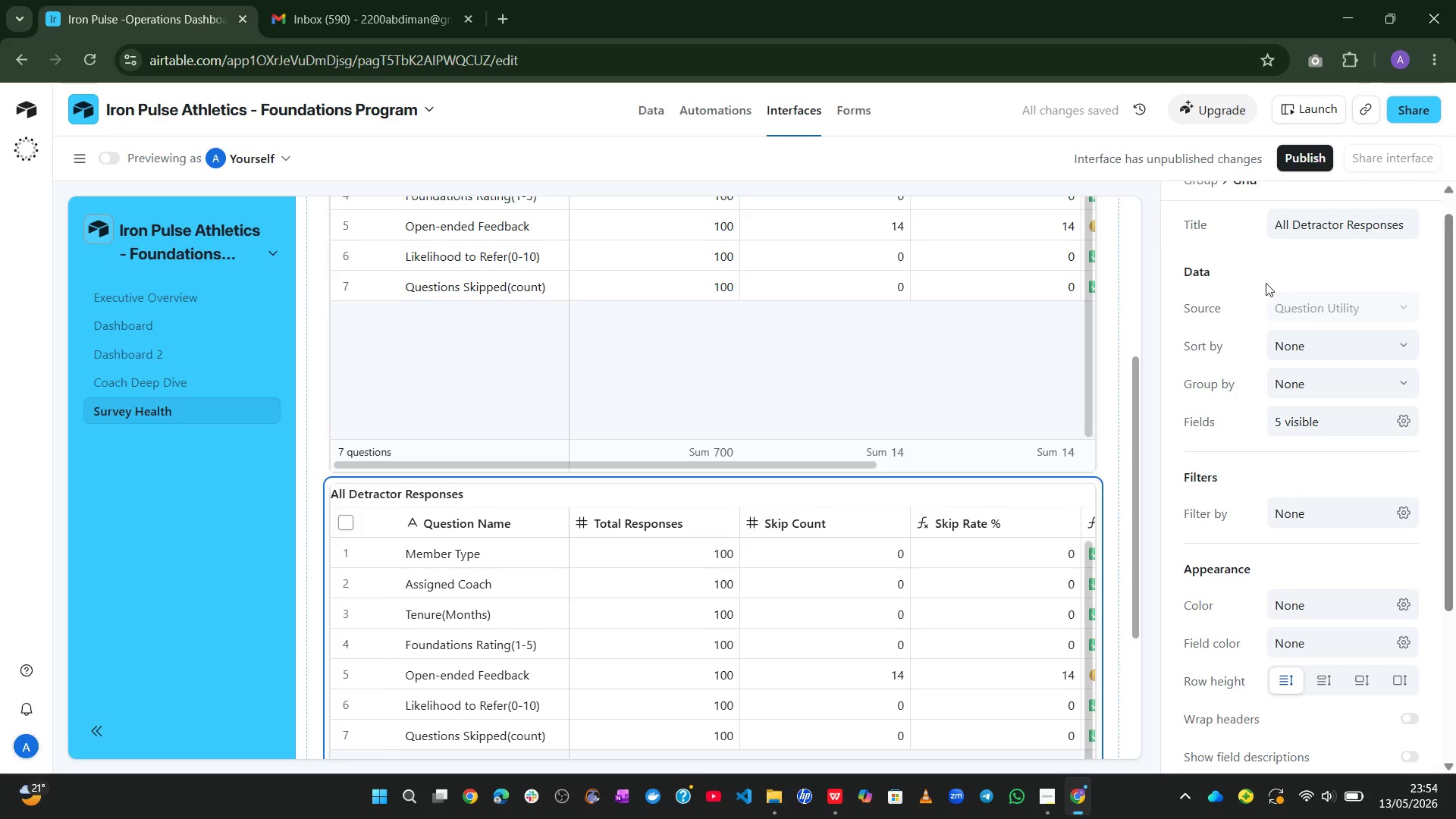 
wait(10.0)
 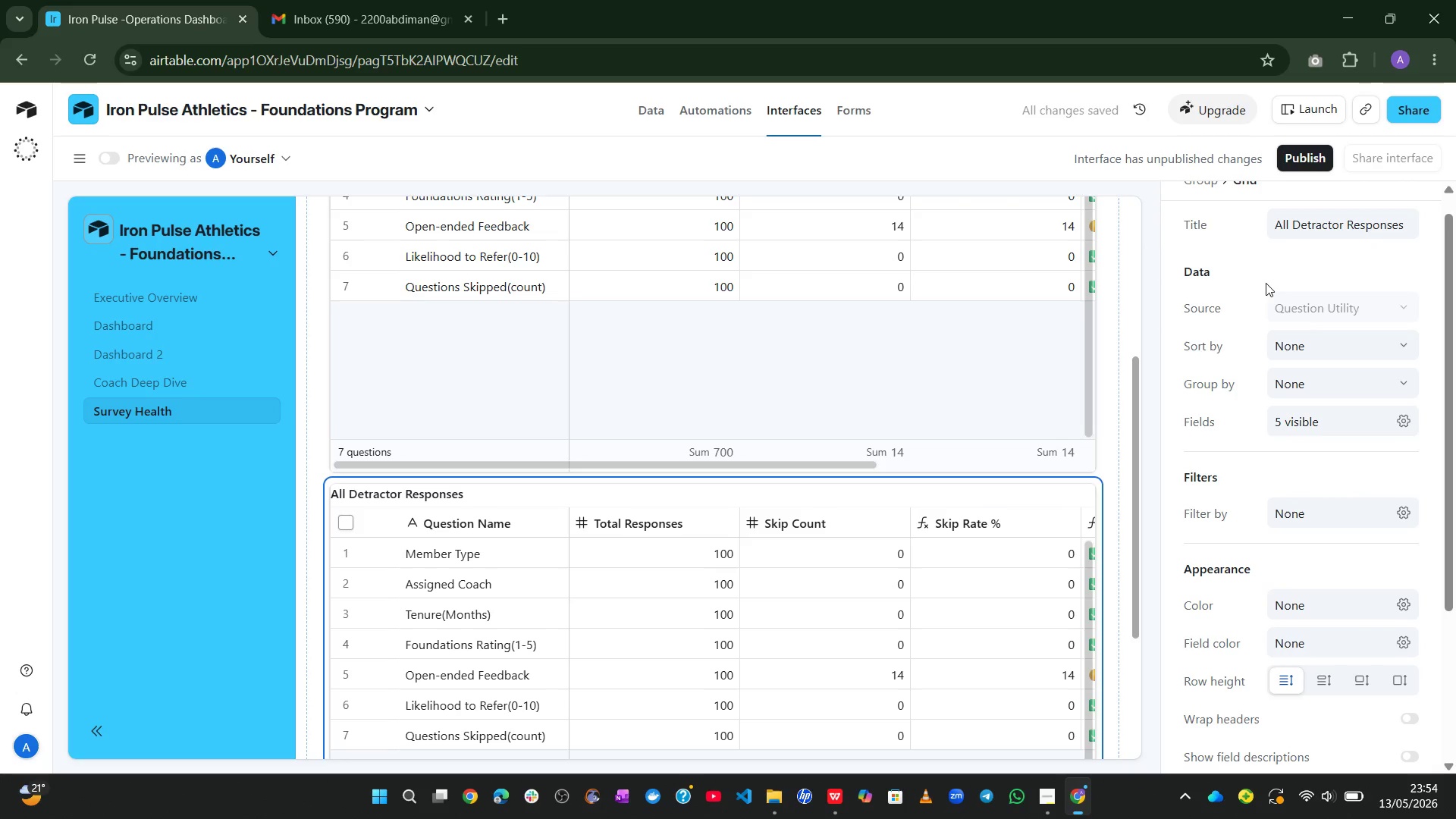 
left_click([1402, 347])
 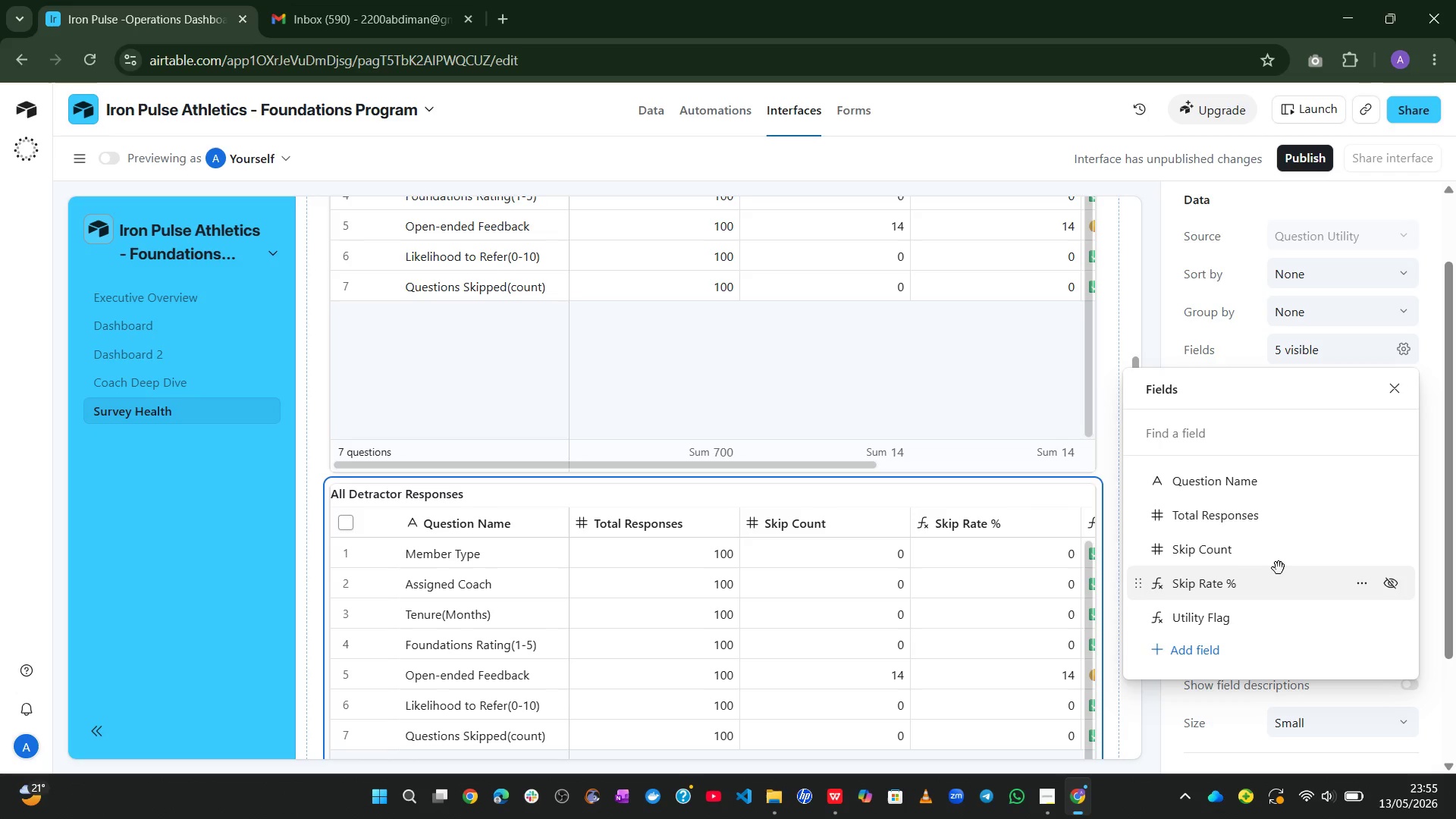 
wait(5.27)
 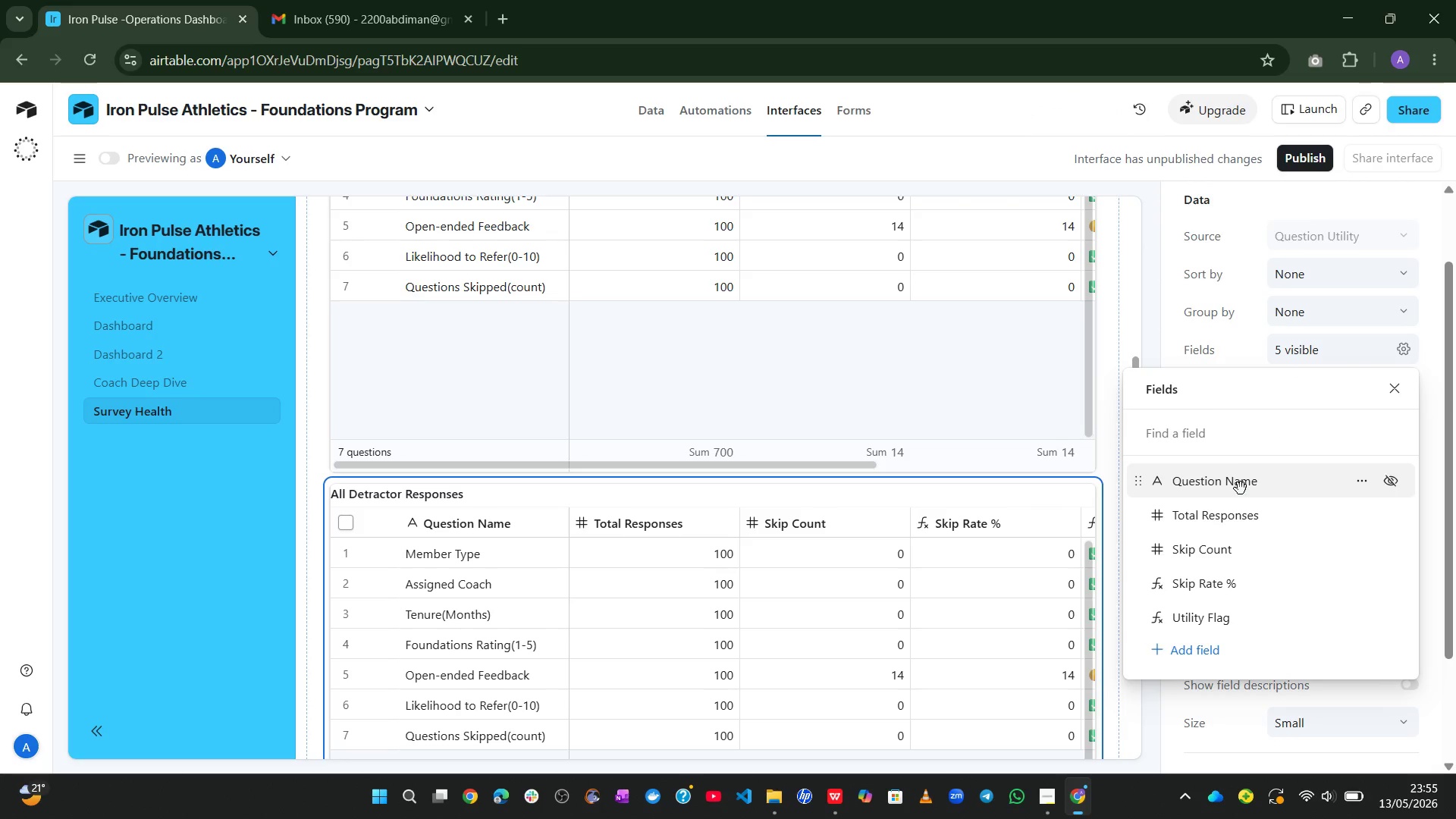 
left_click([1202, 648])
 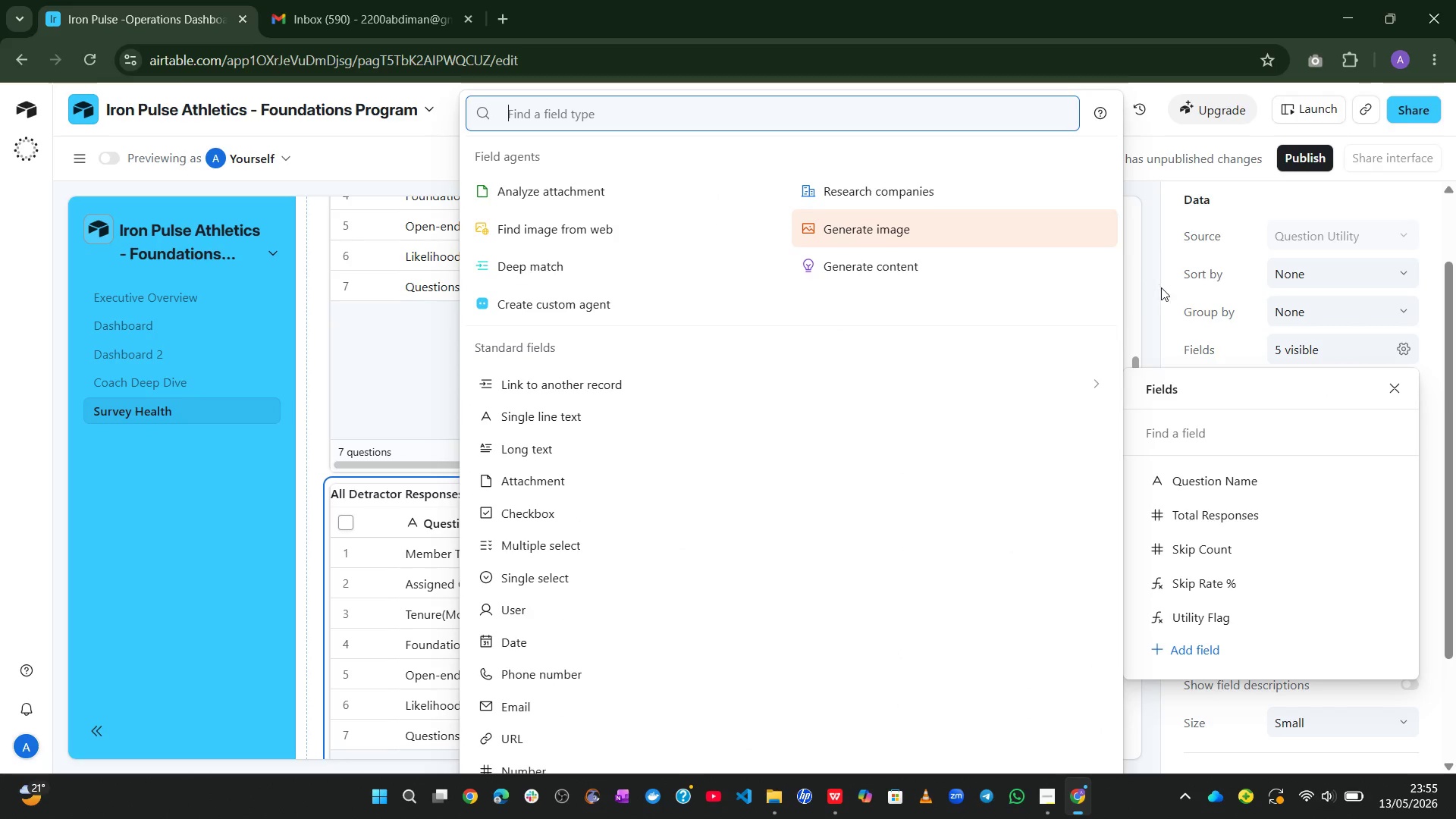 
left_click([1187, 387])
 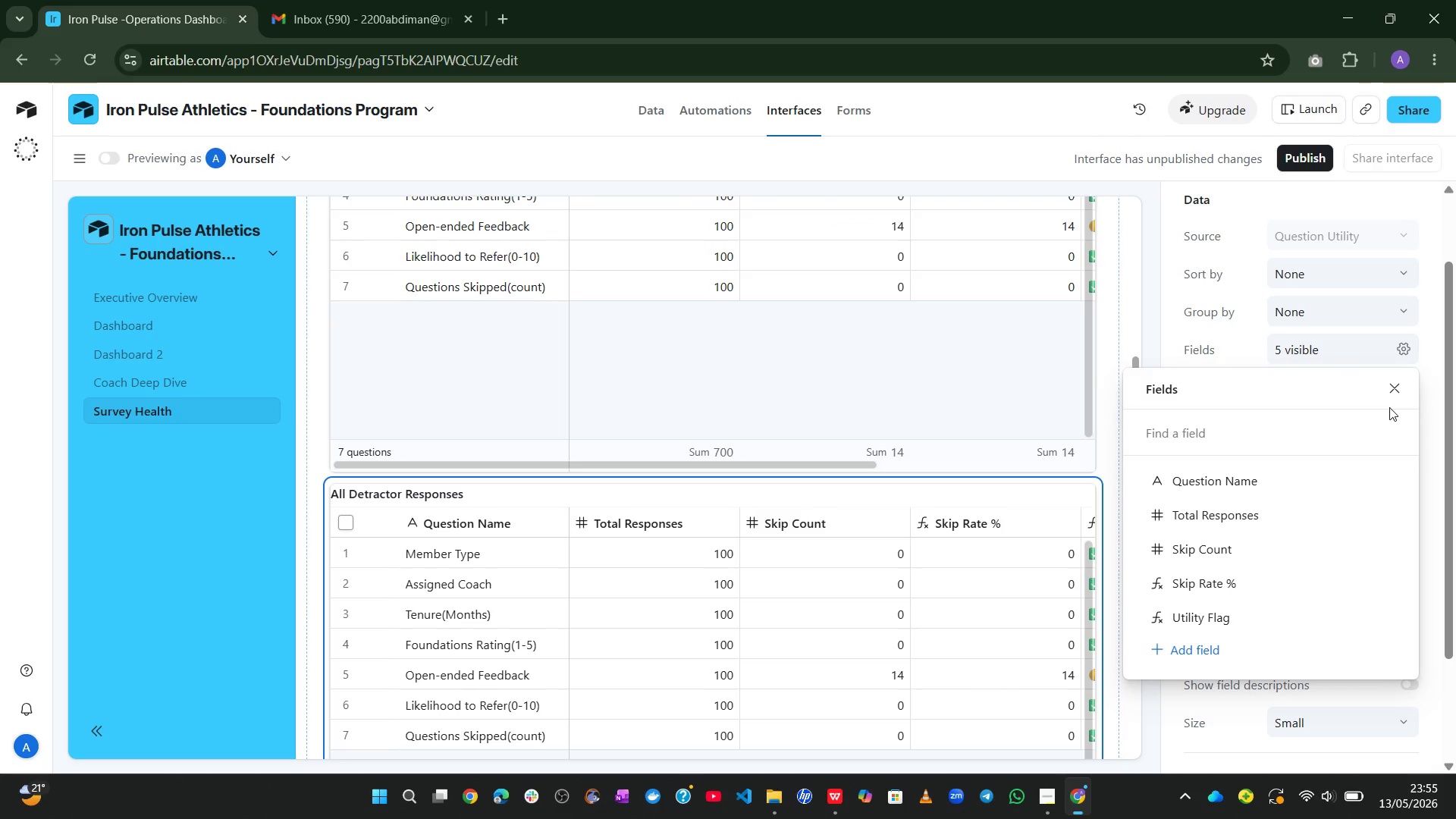 
left_click([1398, 388])
 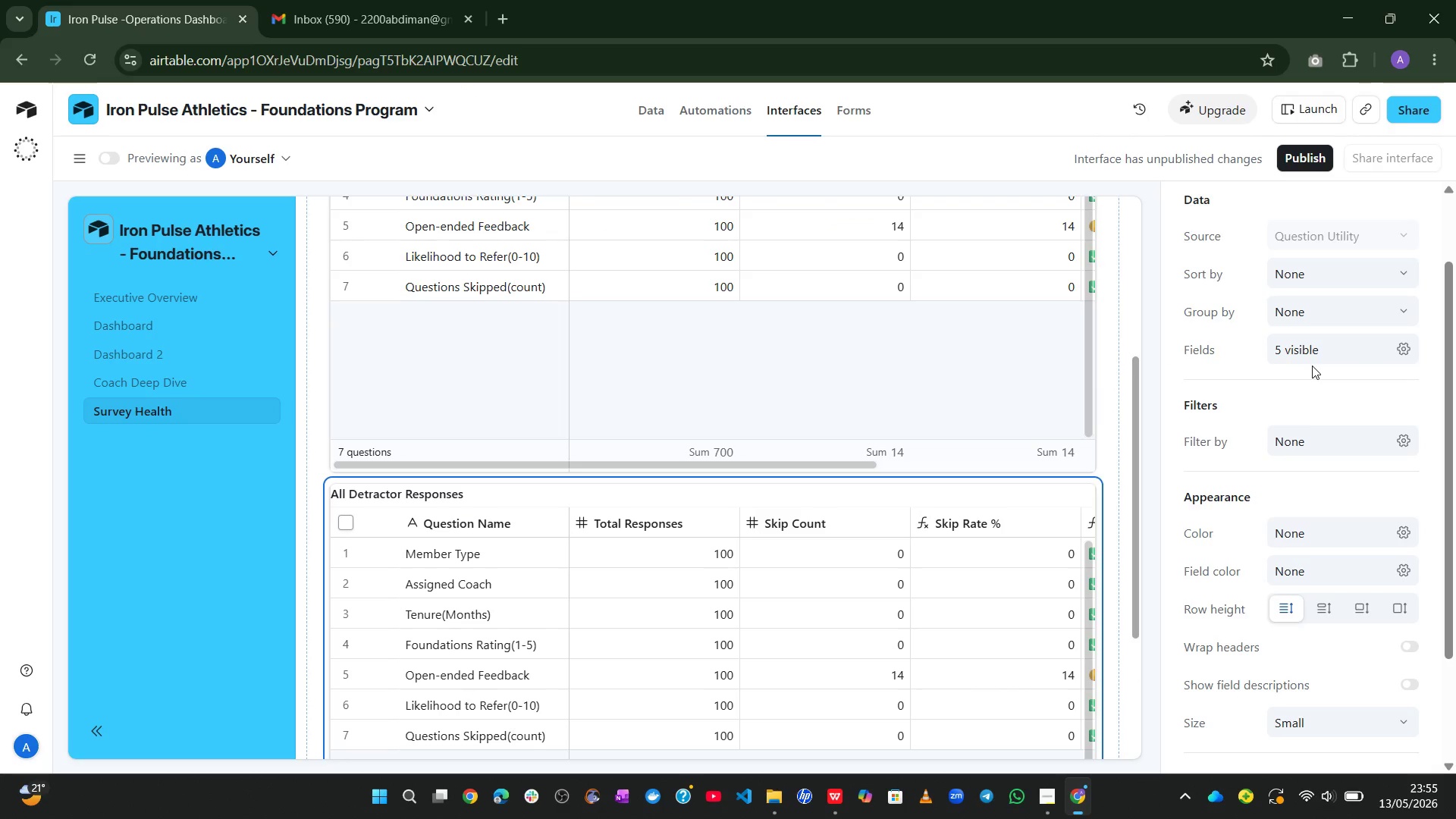 
wait(8.45)
 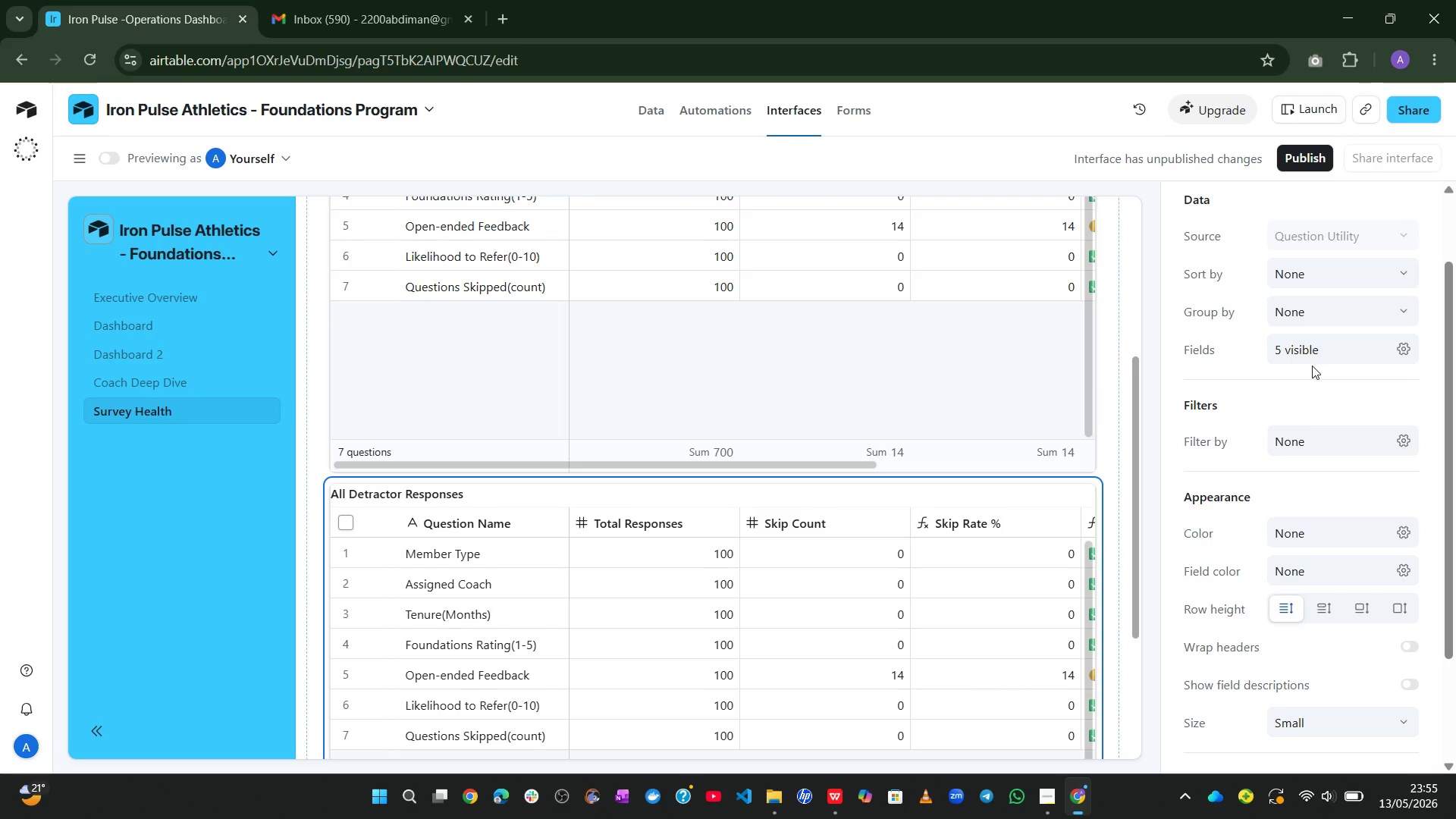 
left_click_drag(start_coordinate=[1136, 375], to_coordinate=[1141, 272])
 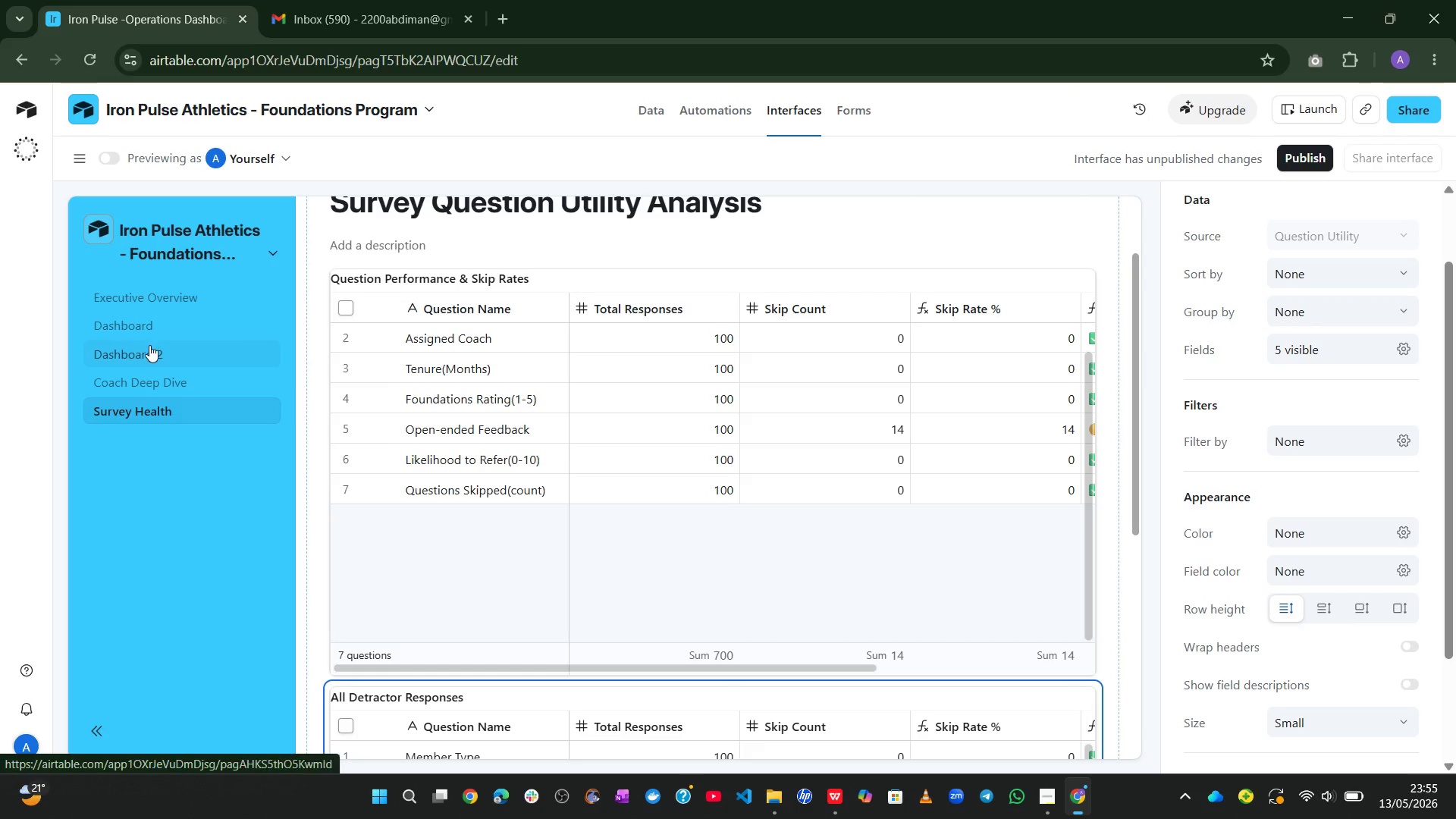 
left_click([140, 374])
 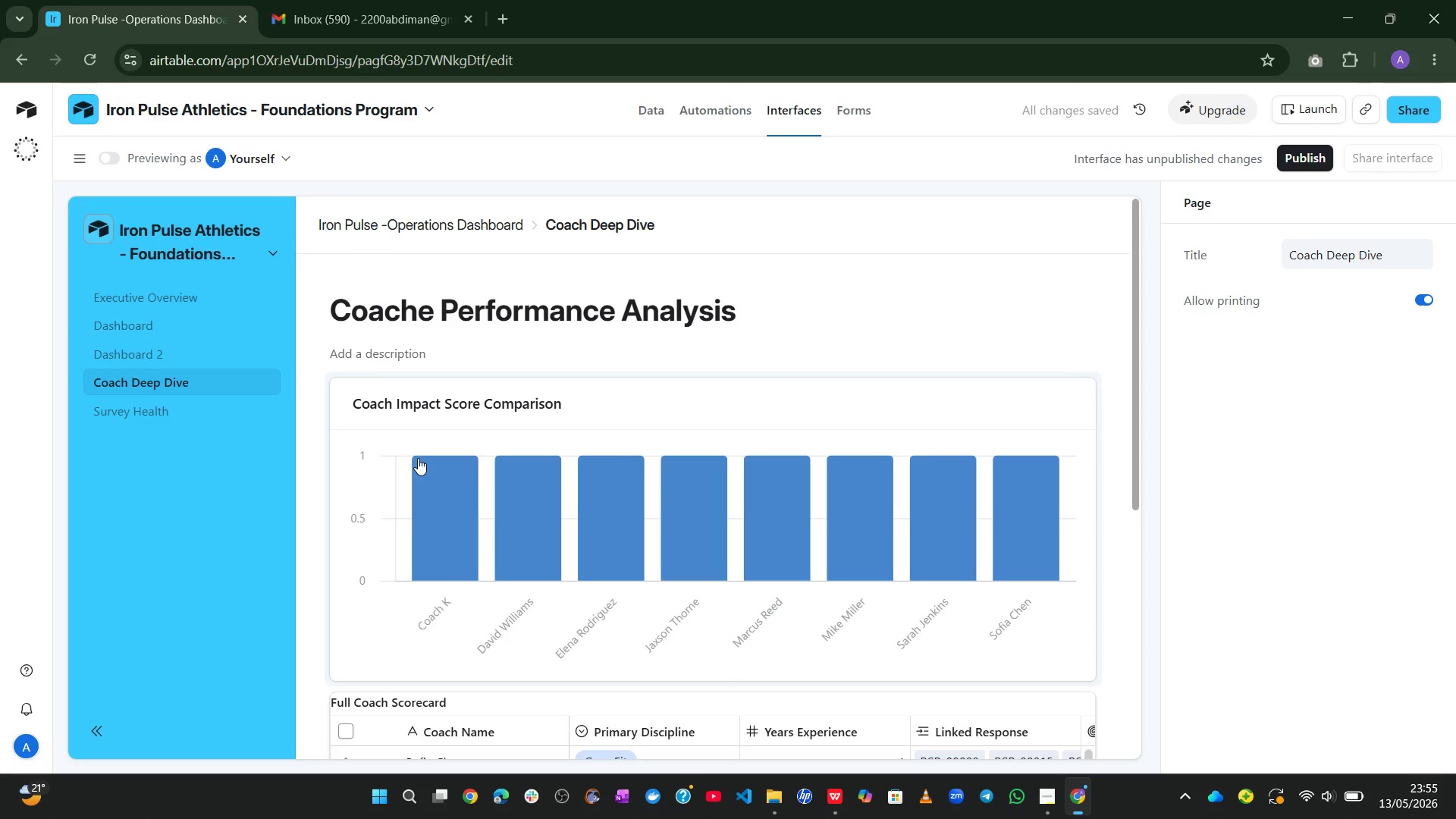 
left_click([717, 485])
 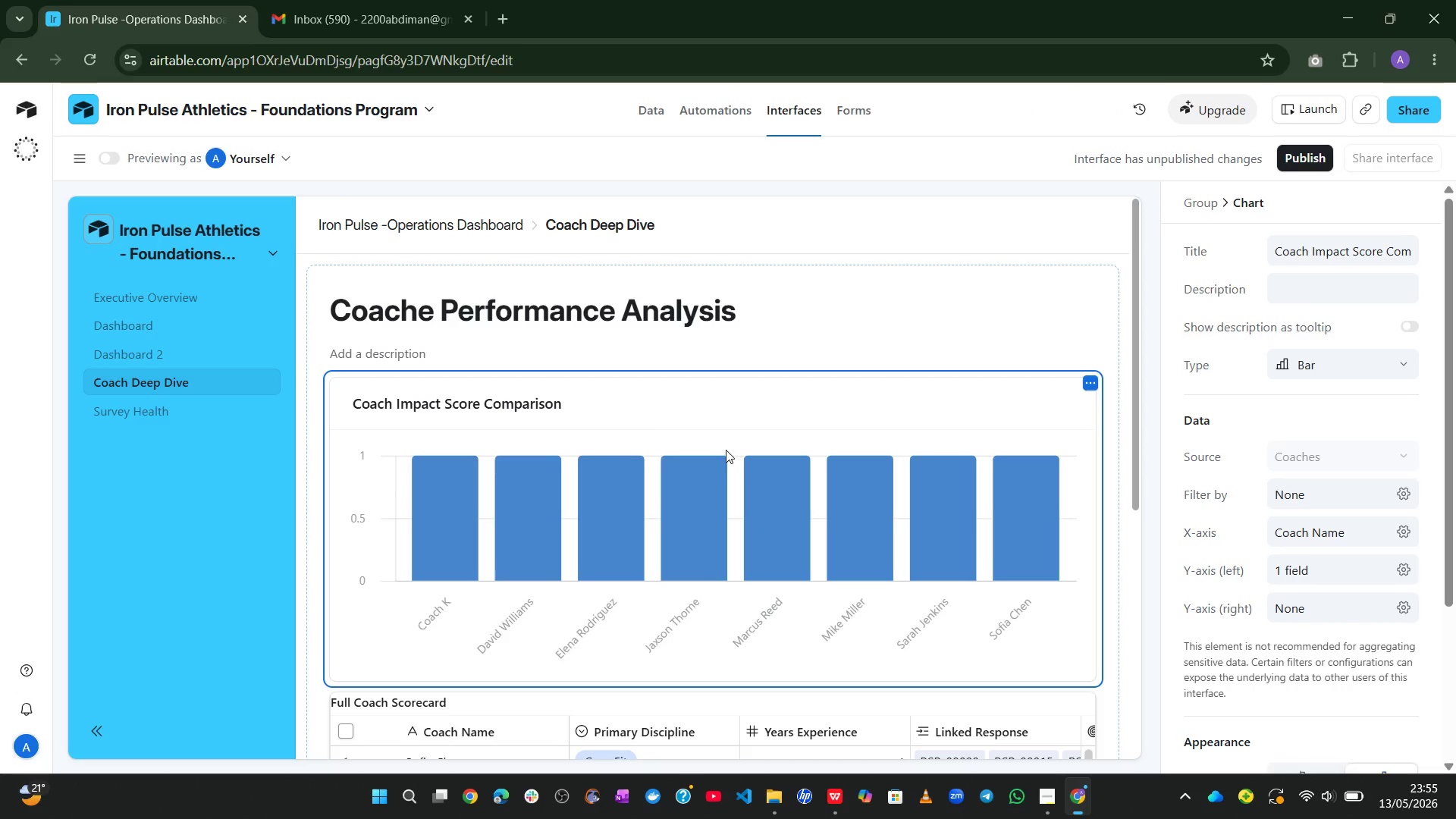 
left_click([158, 350])
 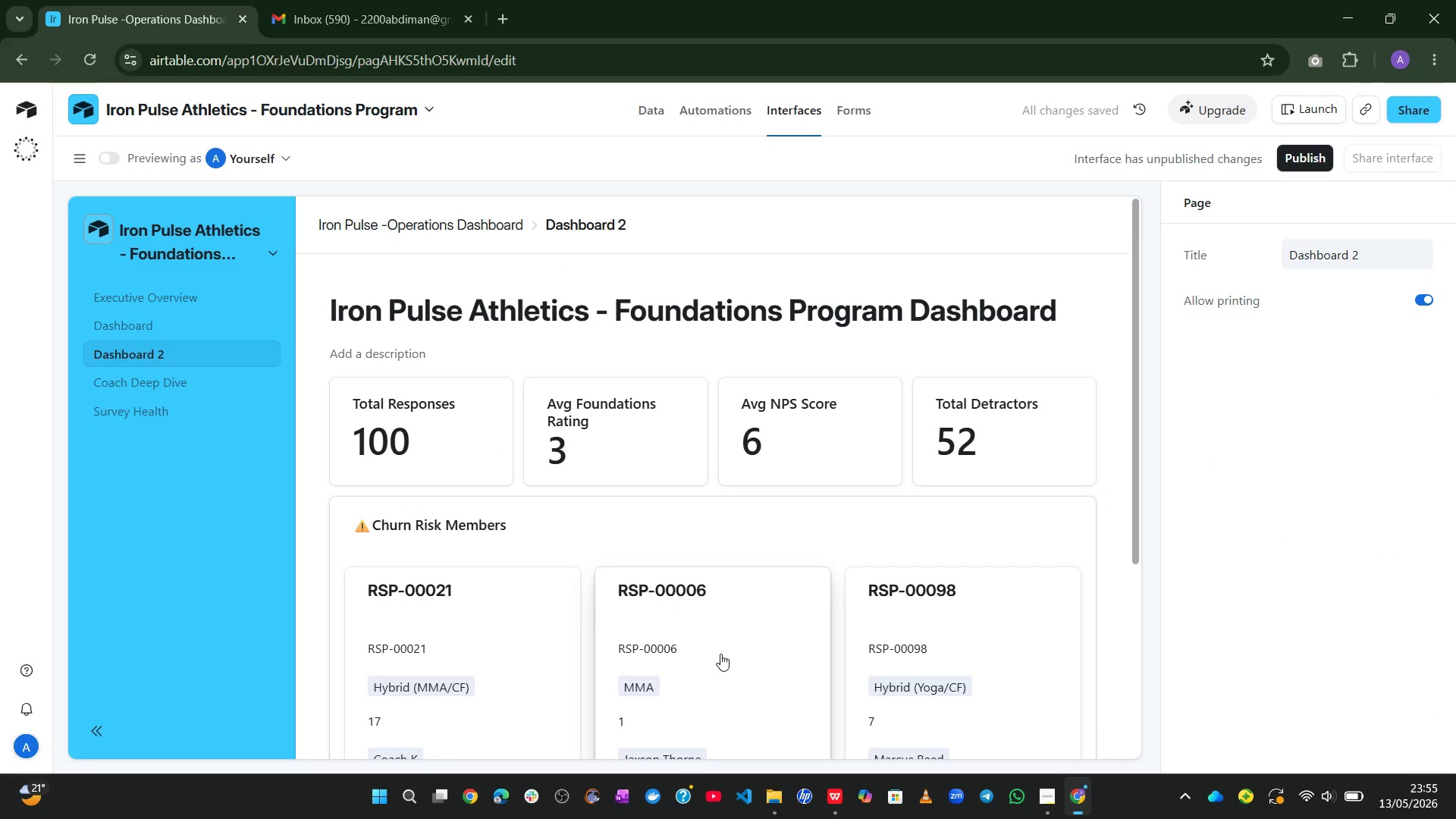 
left_click([720, 654])
 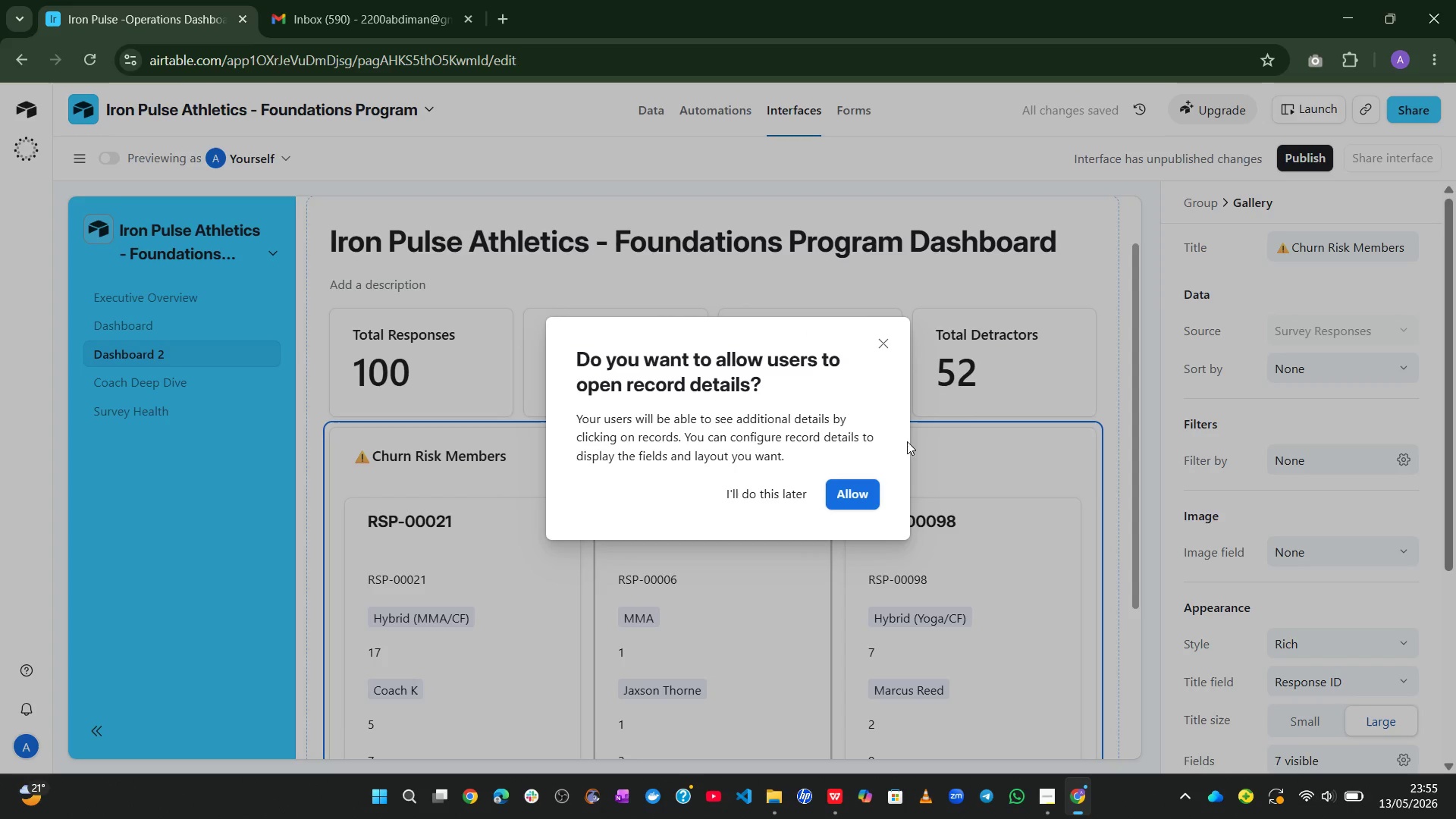 
left_click([979, 413])
 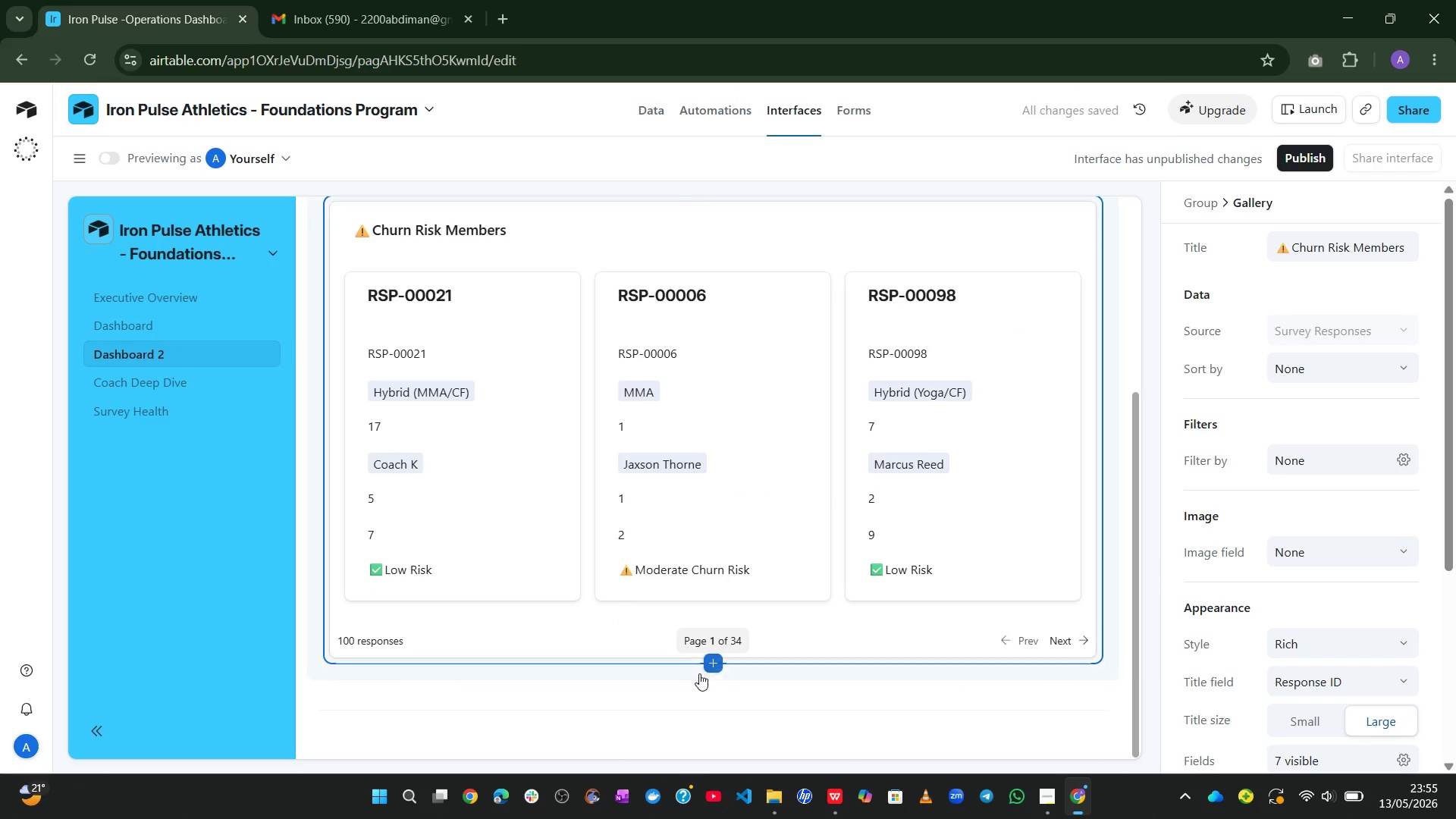 
left_click([716, 661])
 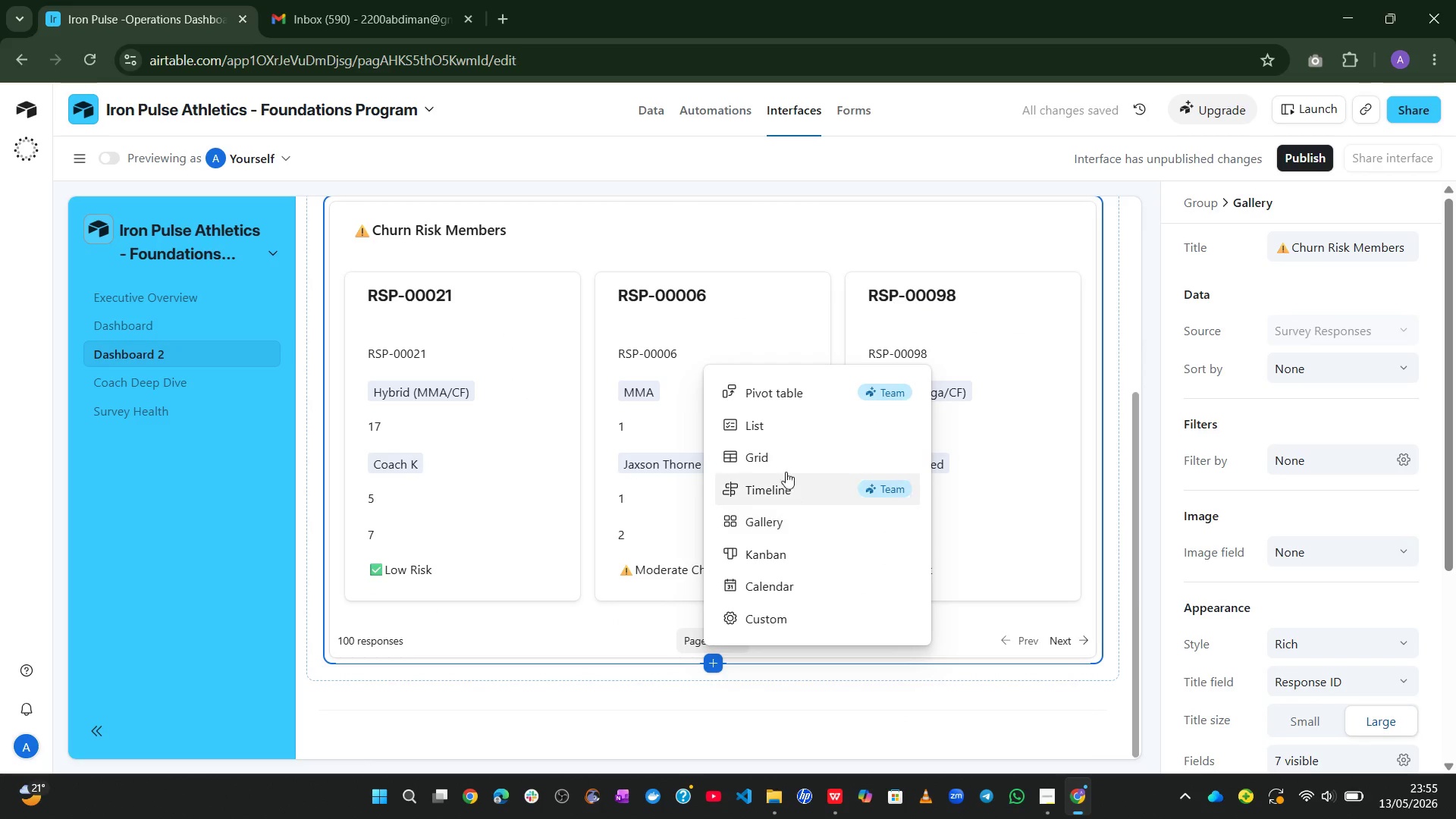 
left_click([780, 461])
 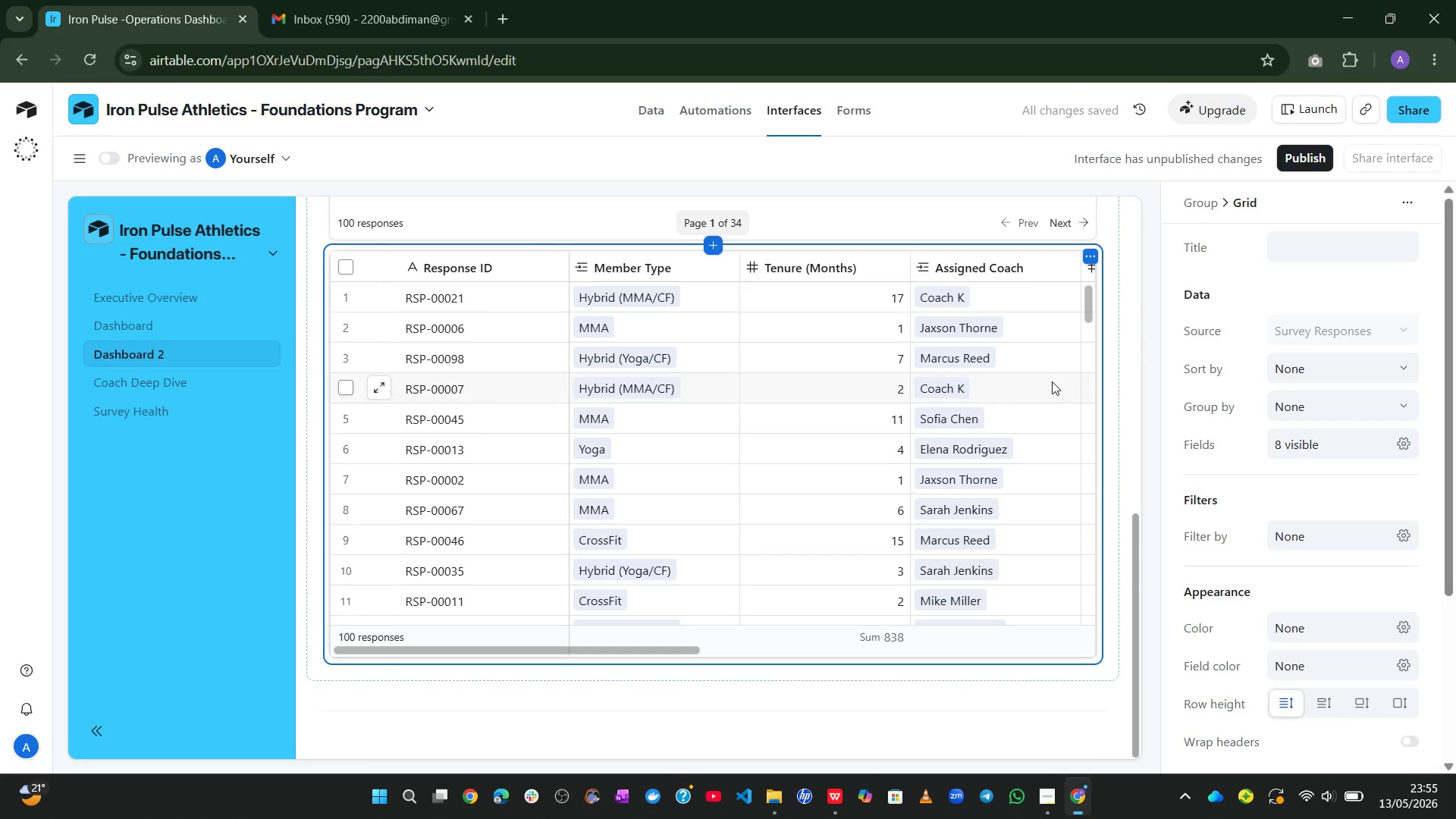 
mouse_move([1340, 464])
 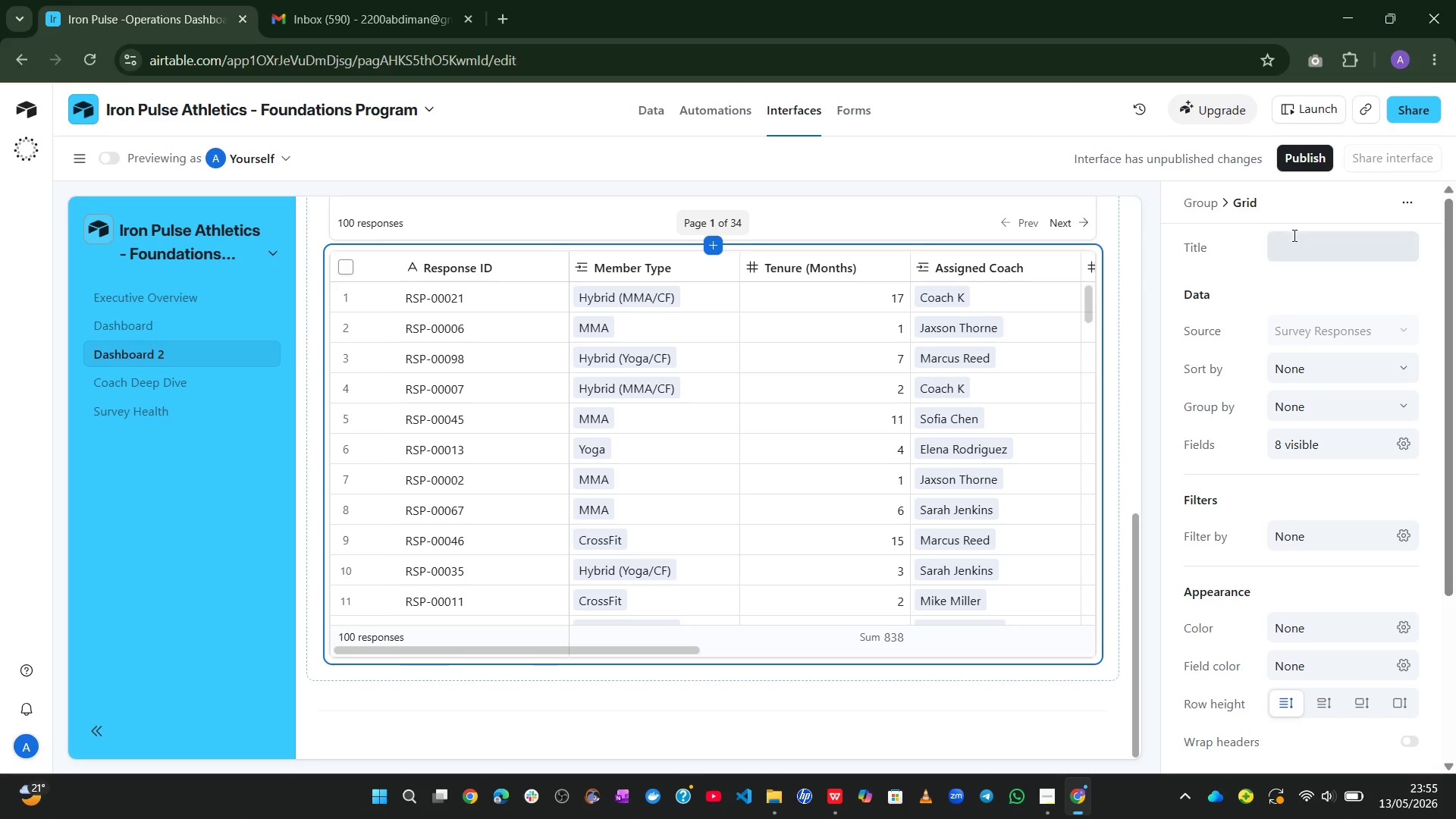 
left_click([1293, 235])
 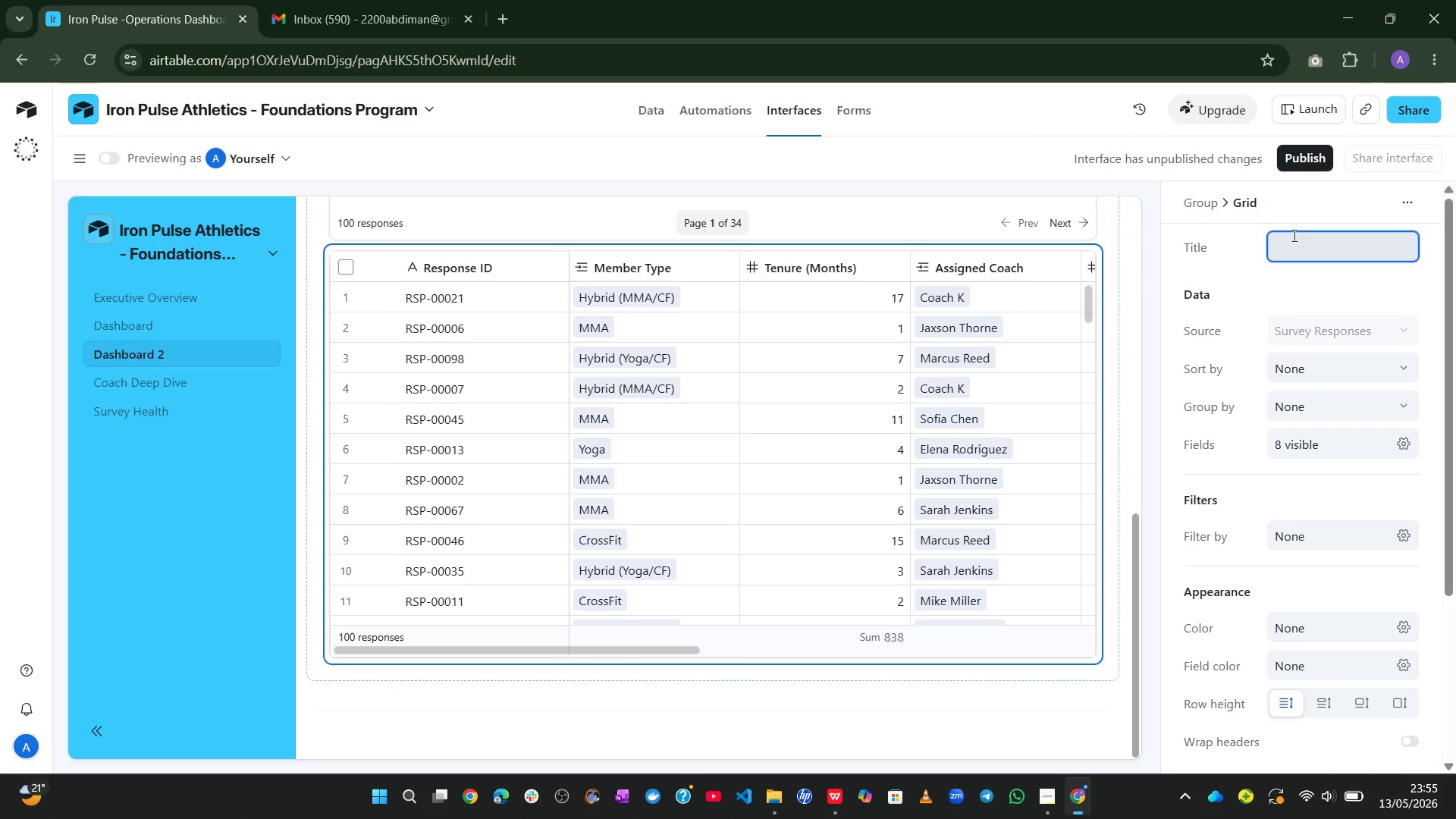 
type(All Detract)
 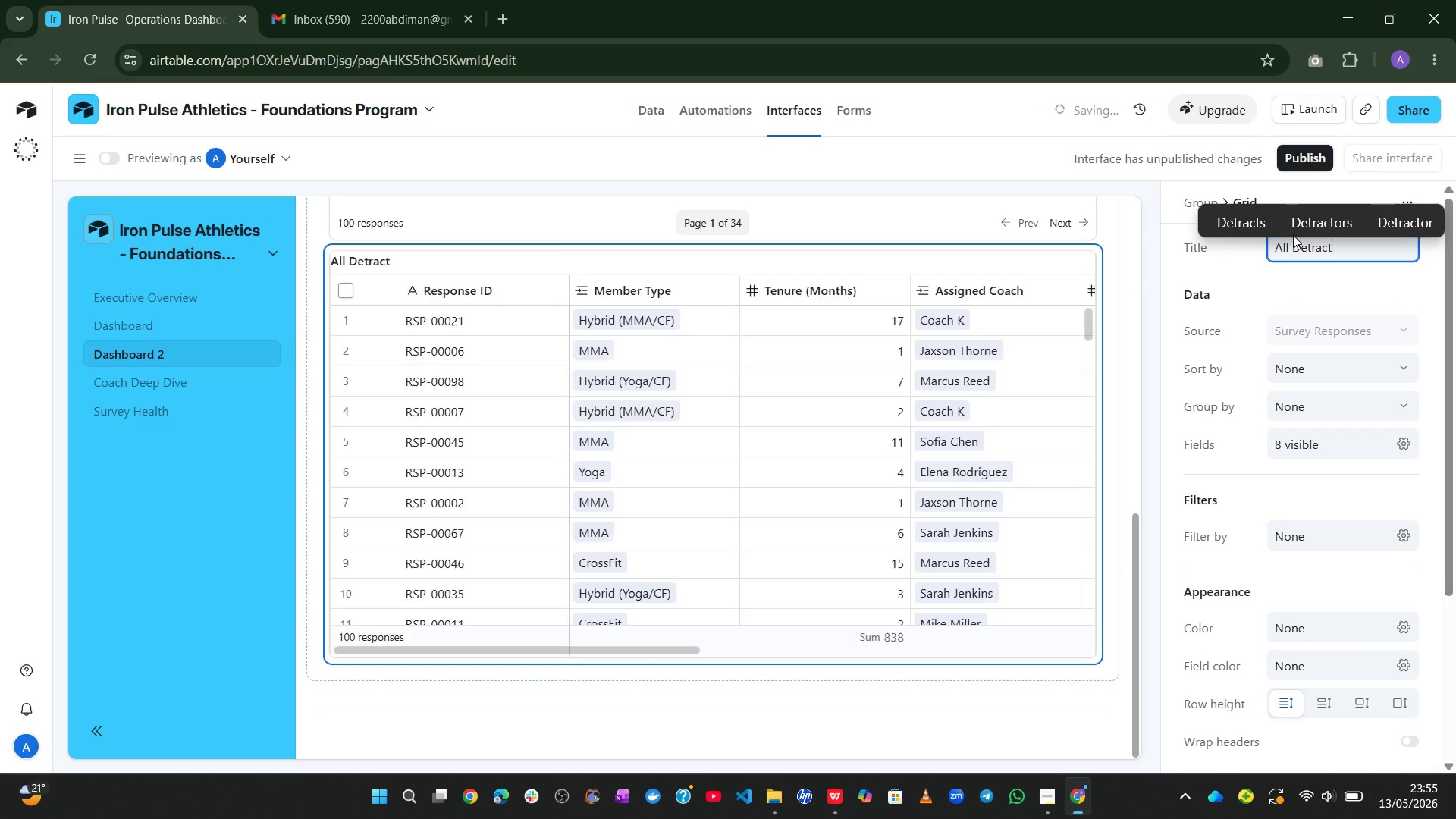 
type(or Responses)
 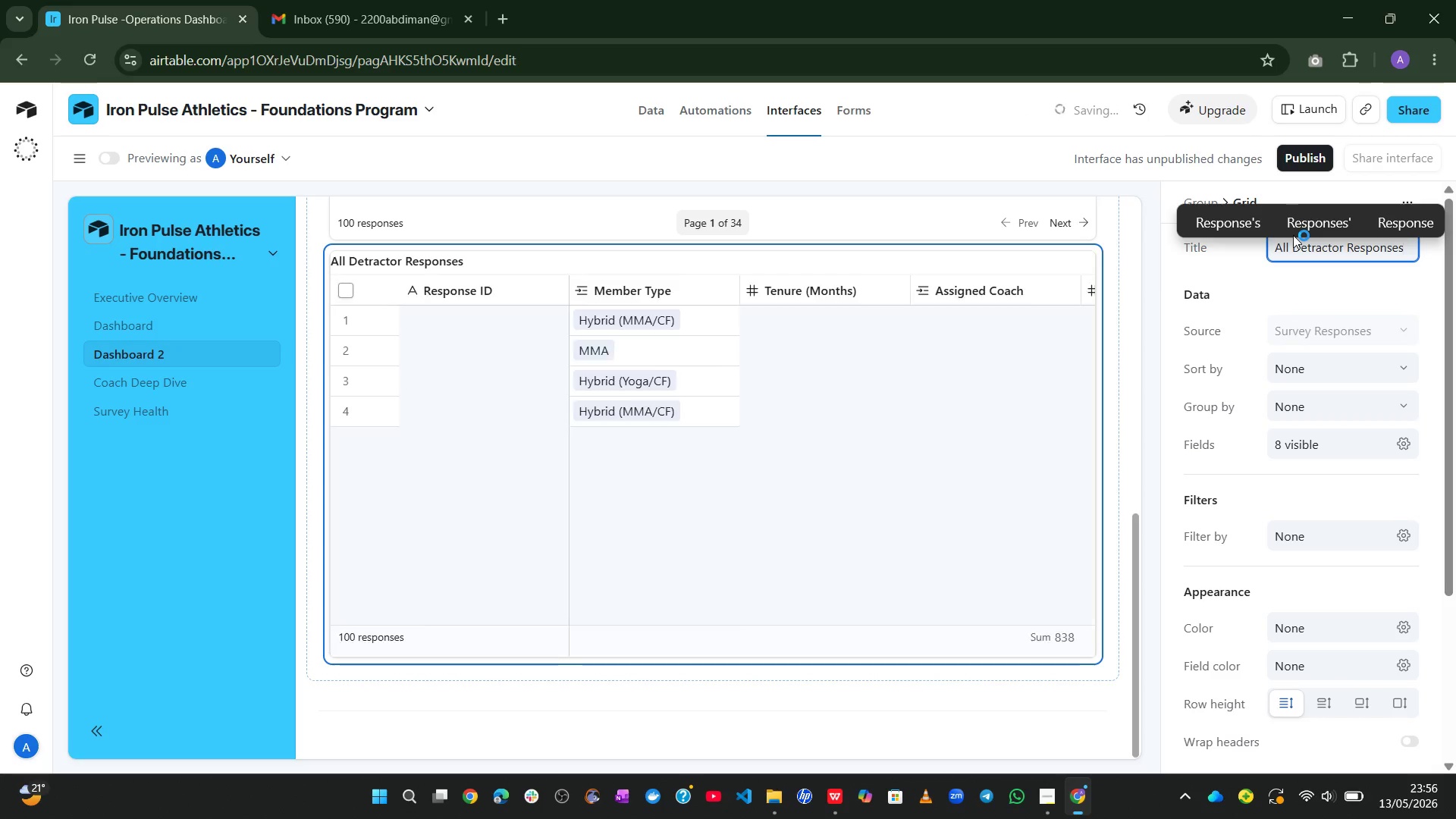 
wait(9.39)
 